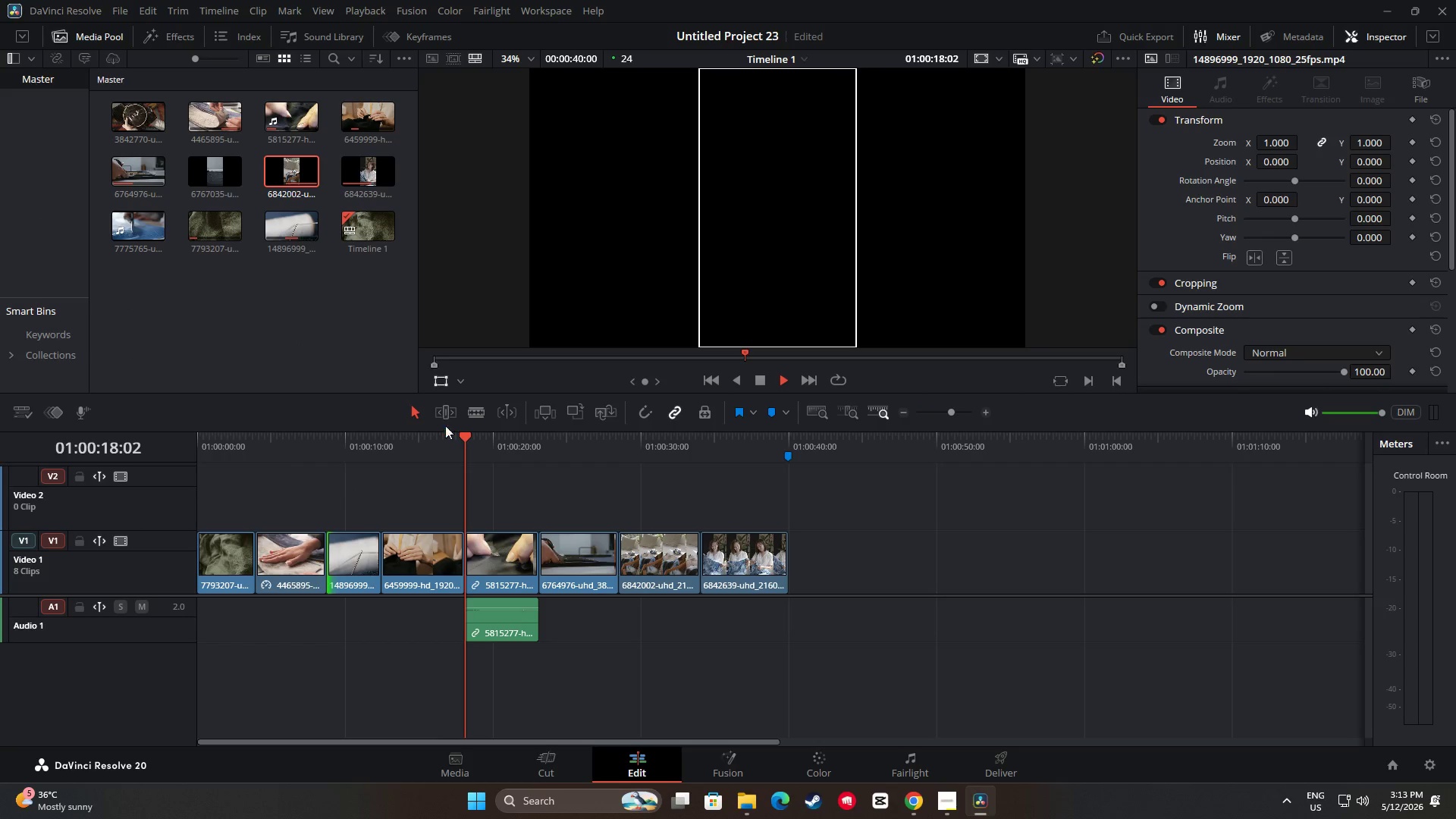 
left_click_drag(start_coordinate=[463, 438], to_coordinate=[369, 451])
 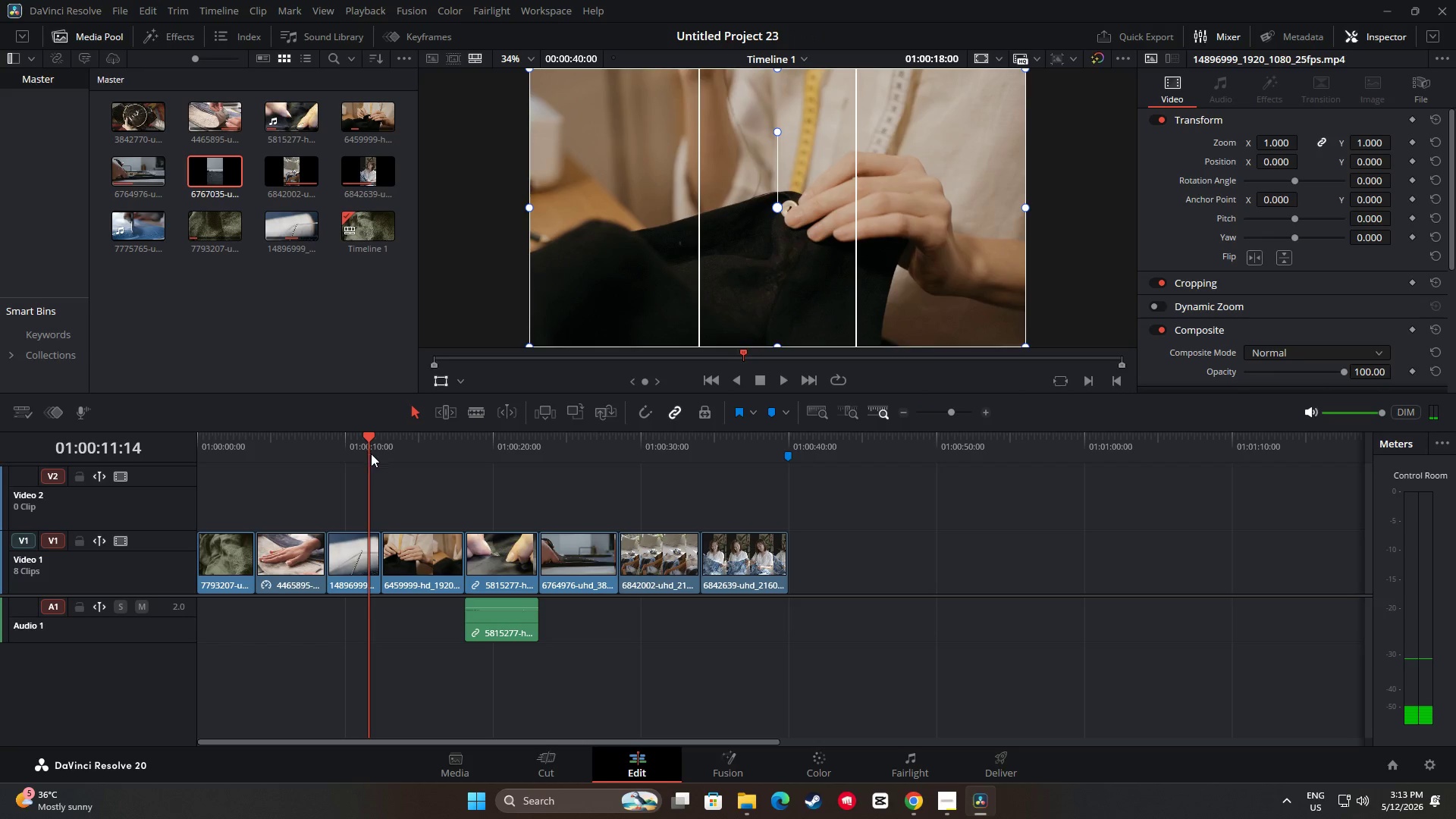 
key(Space)
 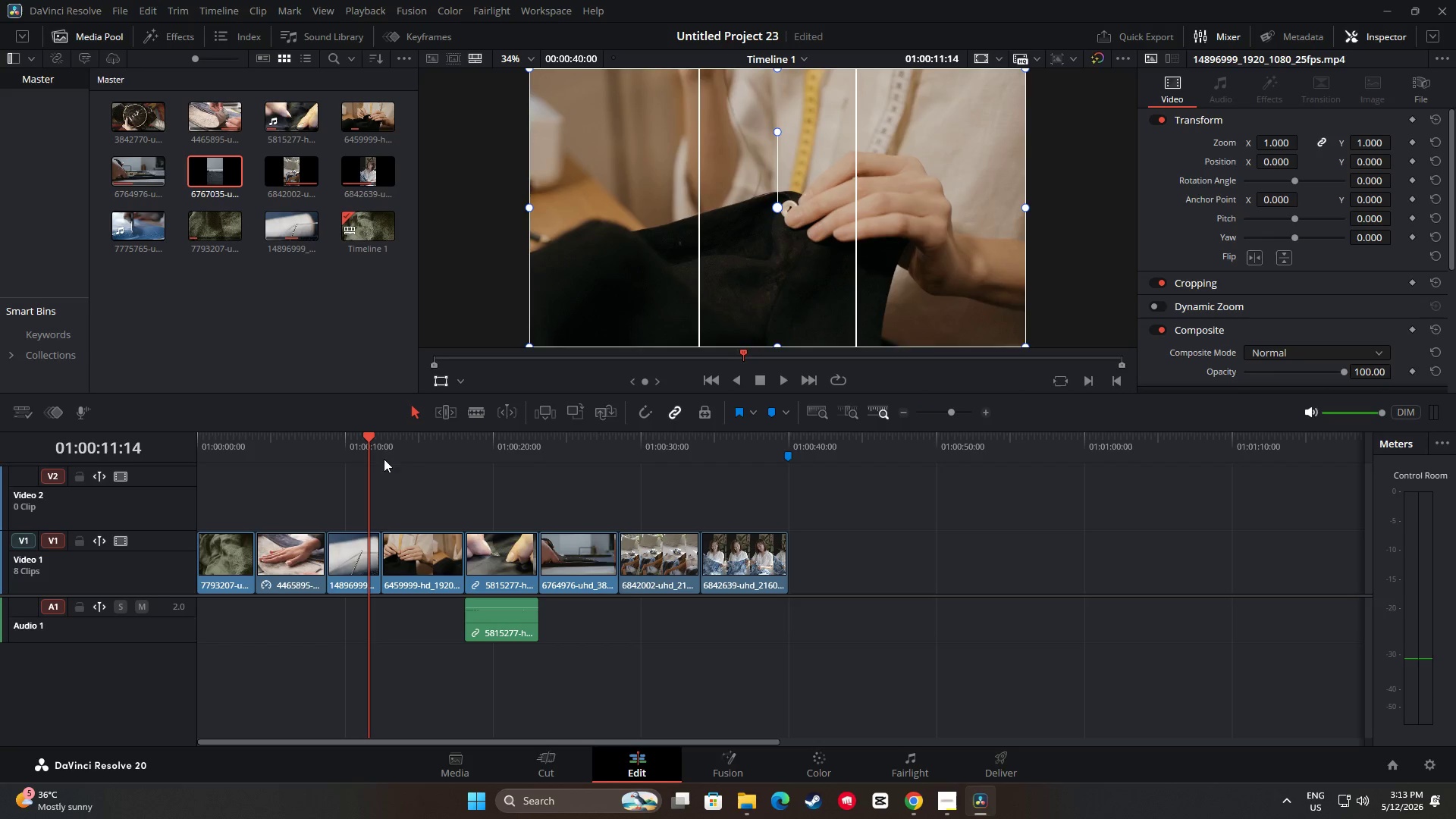 
key(Space)
 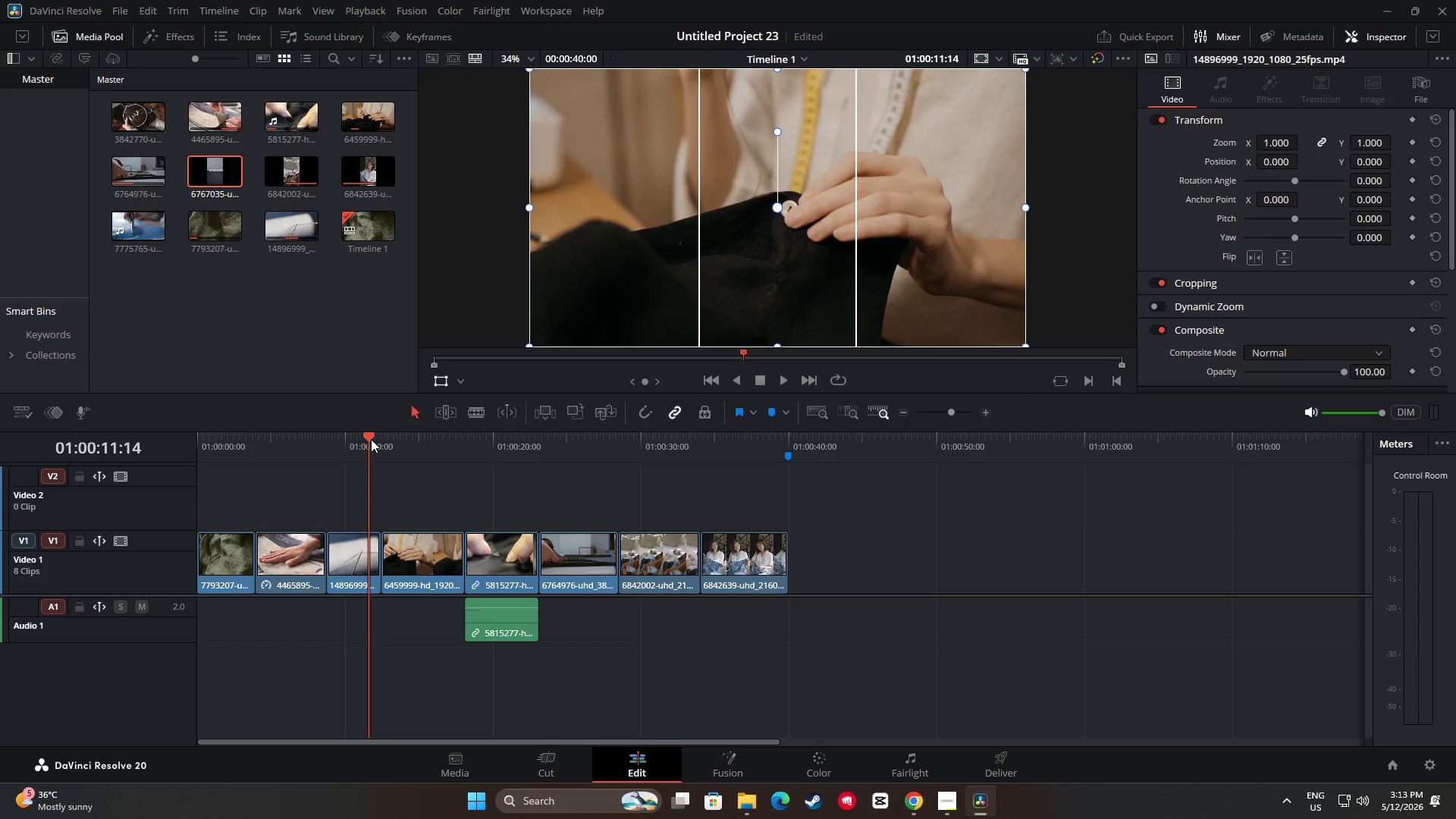 
left_click_drag(start_coordinate=[371, 439], to_coordinate=[348, 491])
 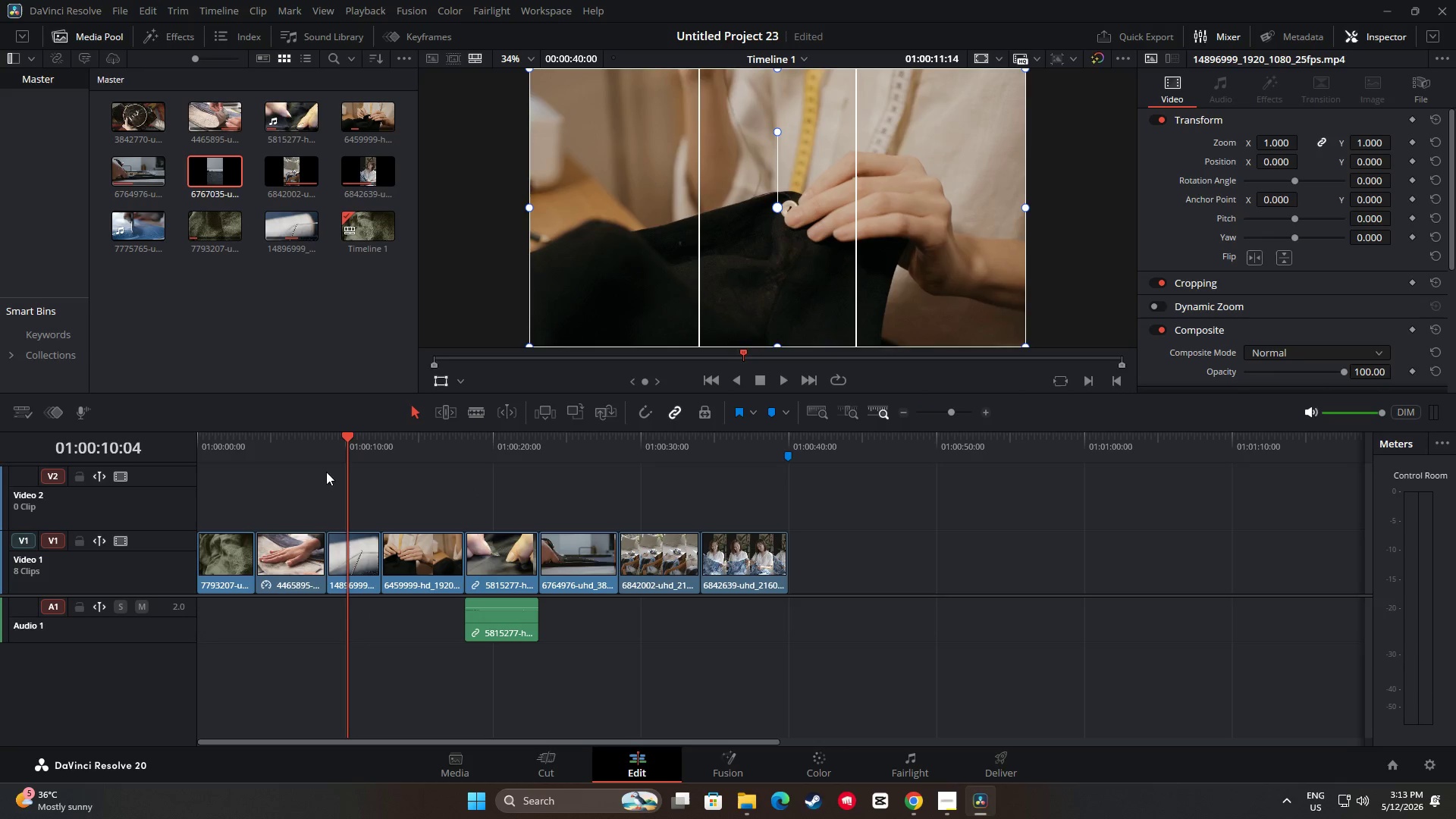 
left_click_drag(start_coordinate=[350, 442], to_coordinate=[558, 463])
 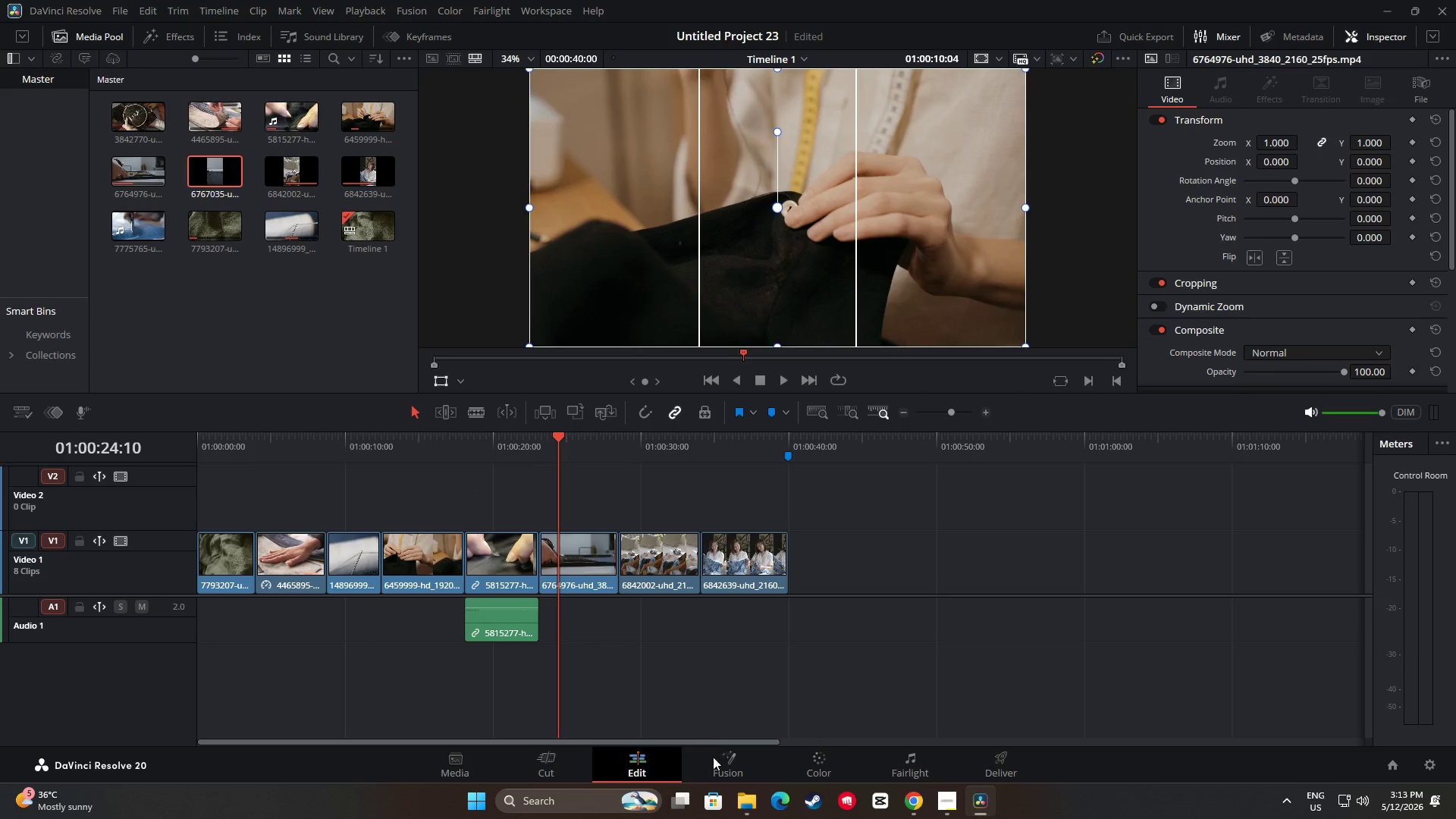 
left_click([729, 773])
 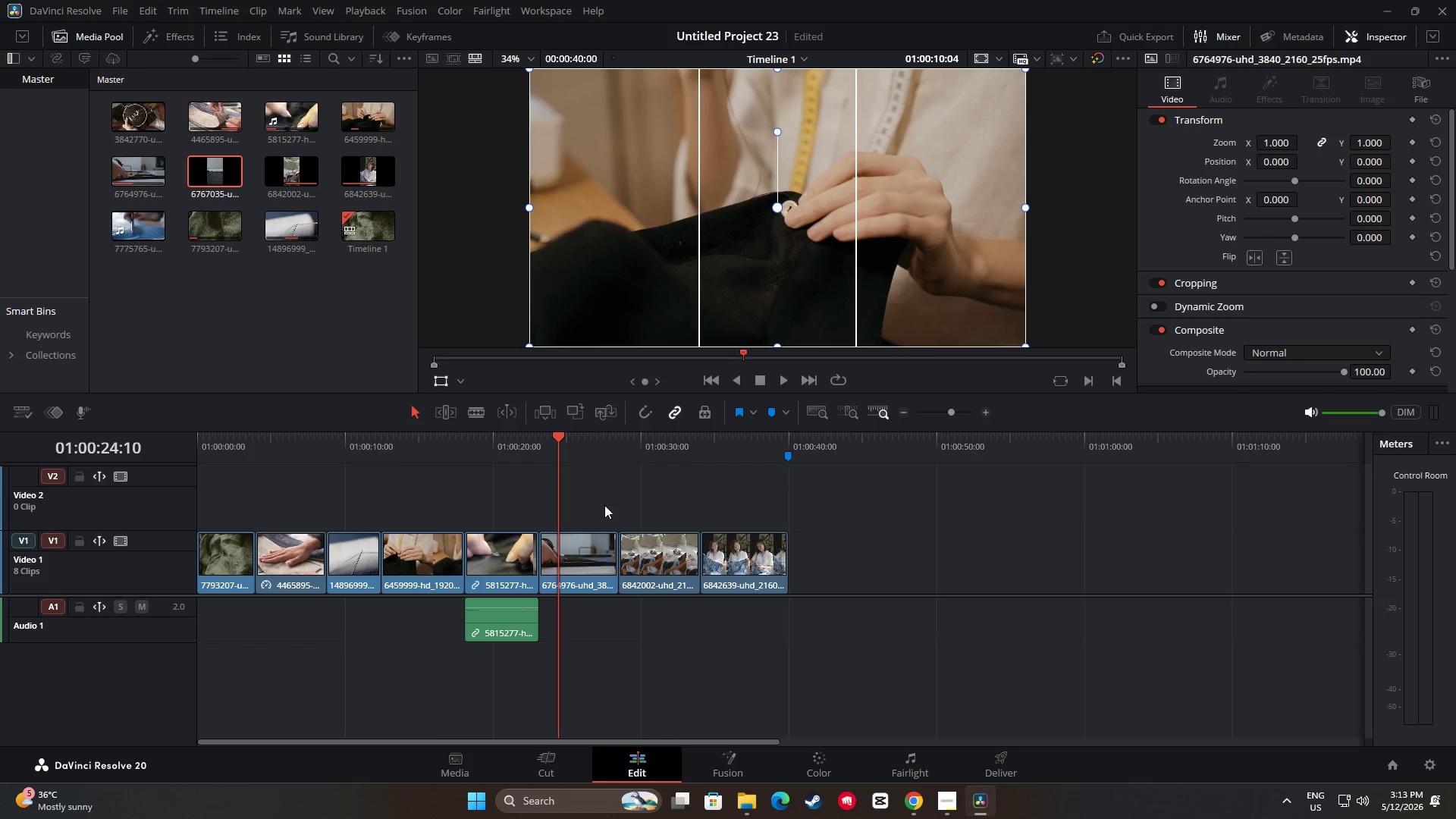 
left_click_drag(start_coordinate=[554, 435], to_coordinate=[614, 452])
 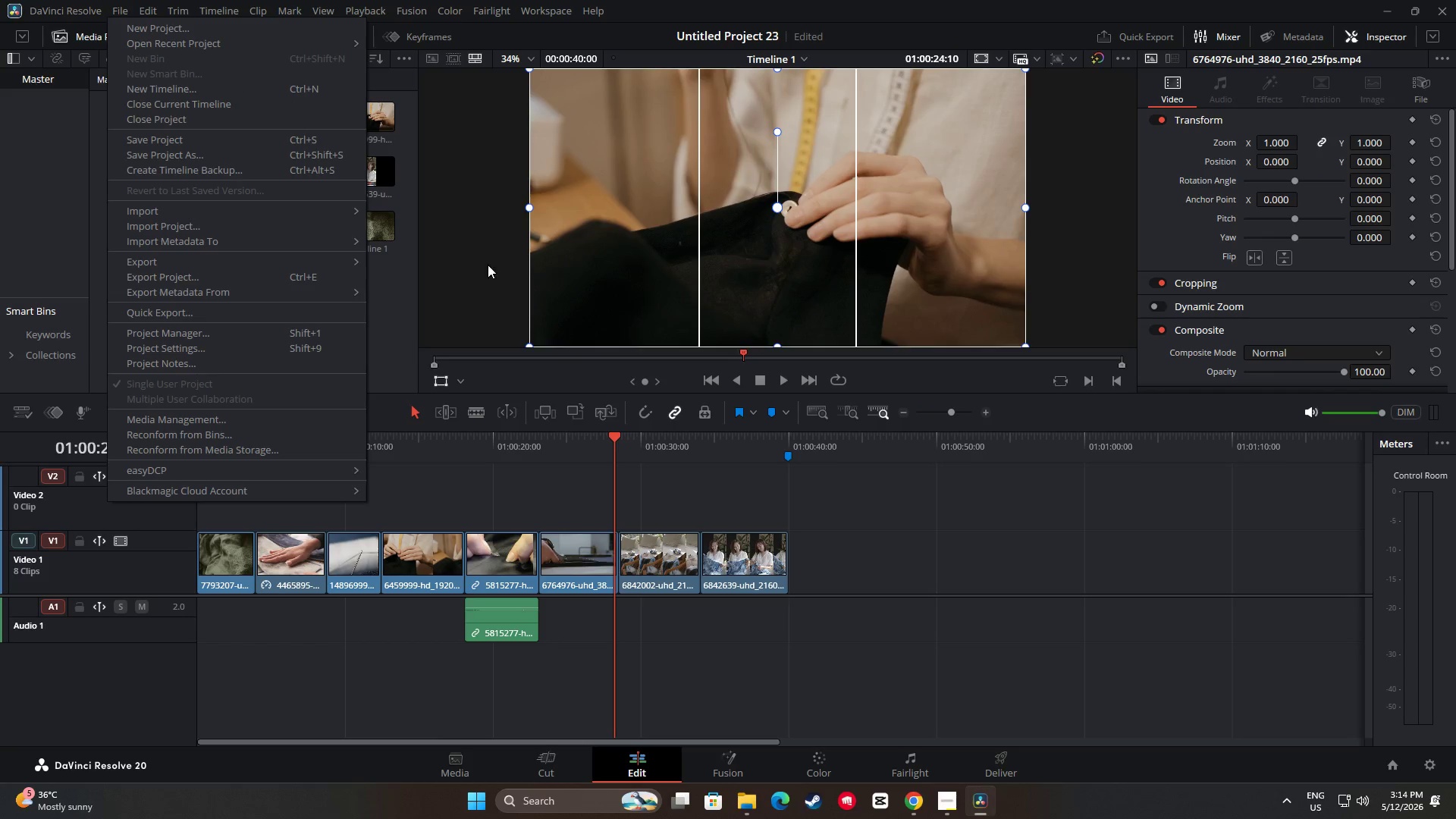 
left_click([158, 141])
 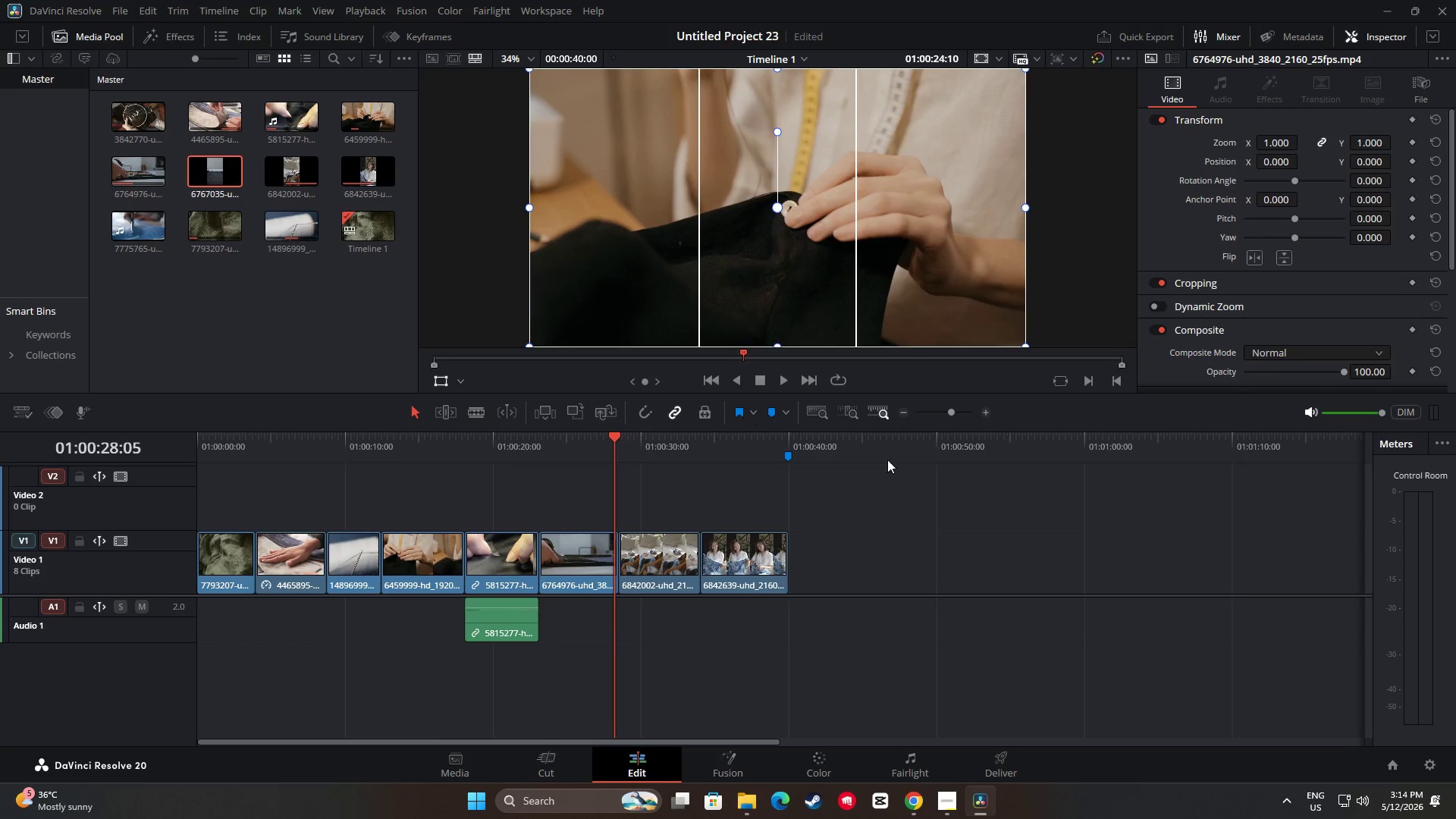 
left_click_drag(start_coordinate=[902, 516], to_coordinate=[898, 516])
 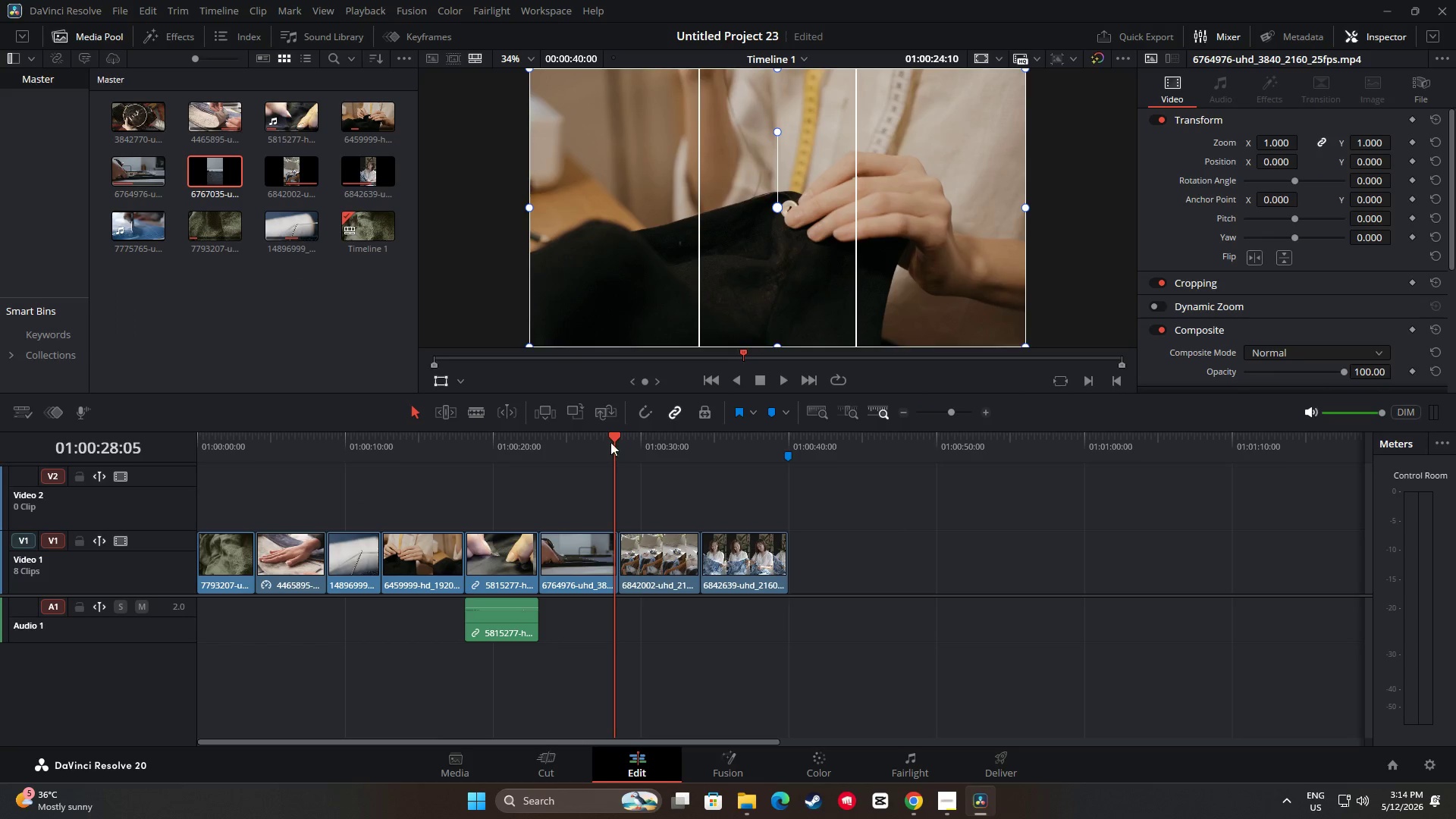 
left_click_drag(start_coordinate=[617, 440], to_coordinate=[671, 450])
 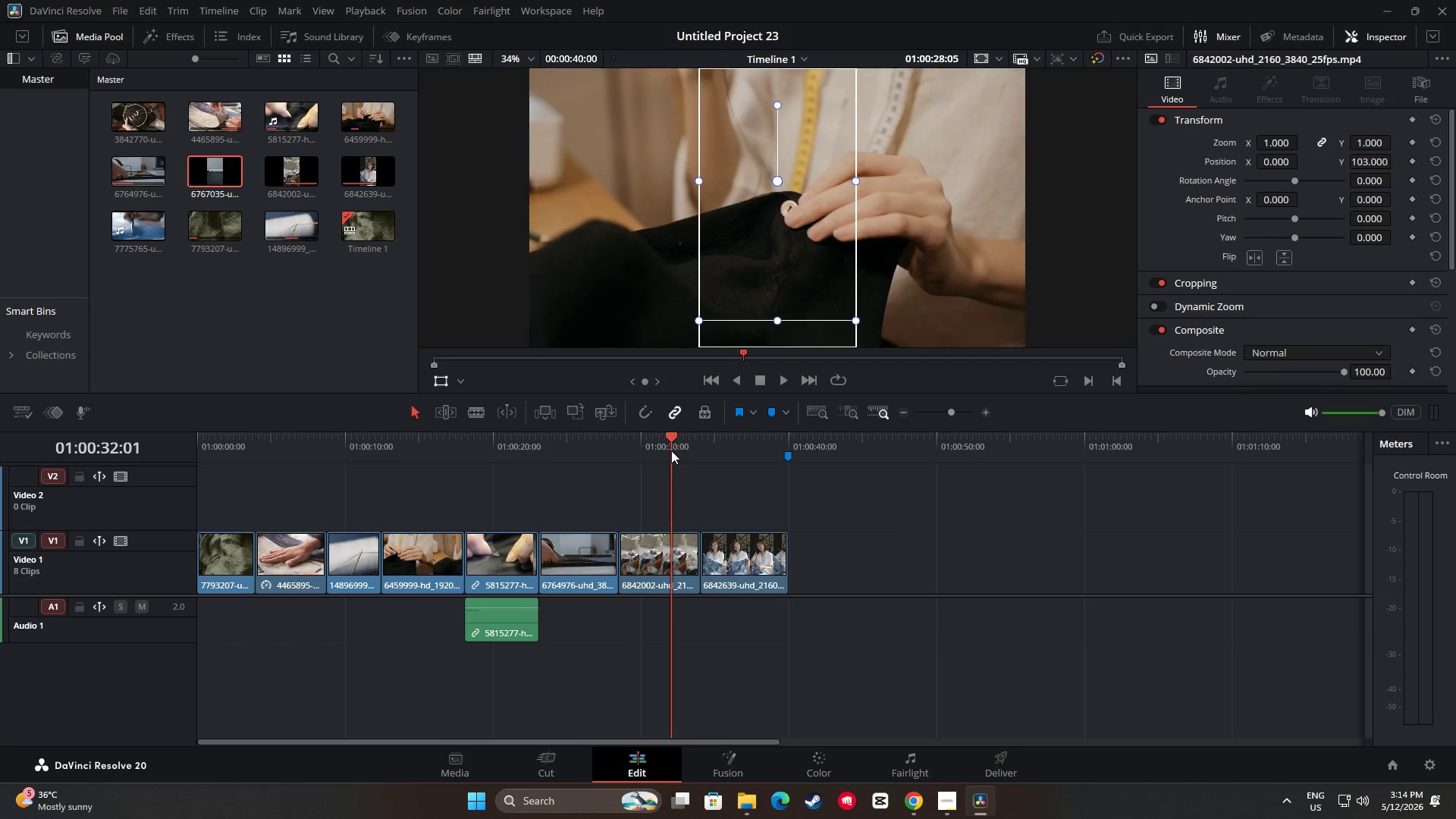 
key(Space)
 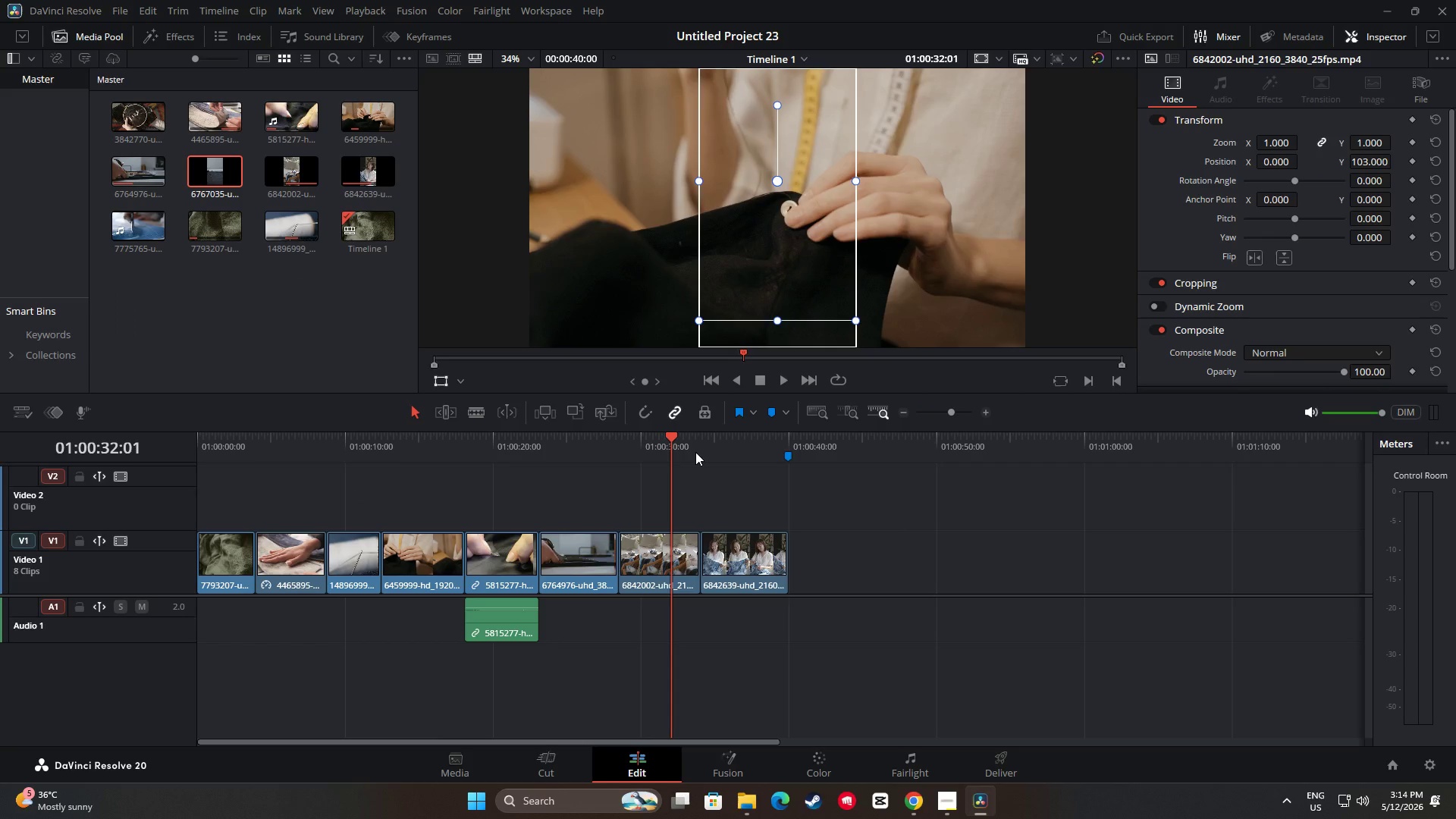 
key(Space)
 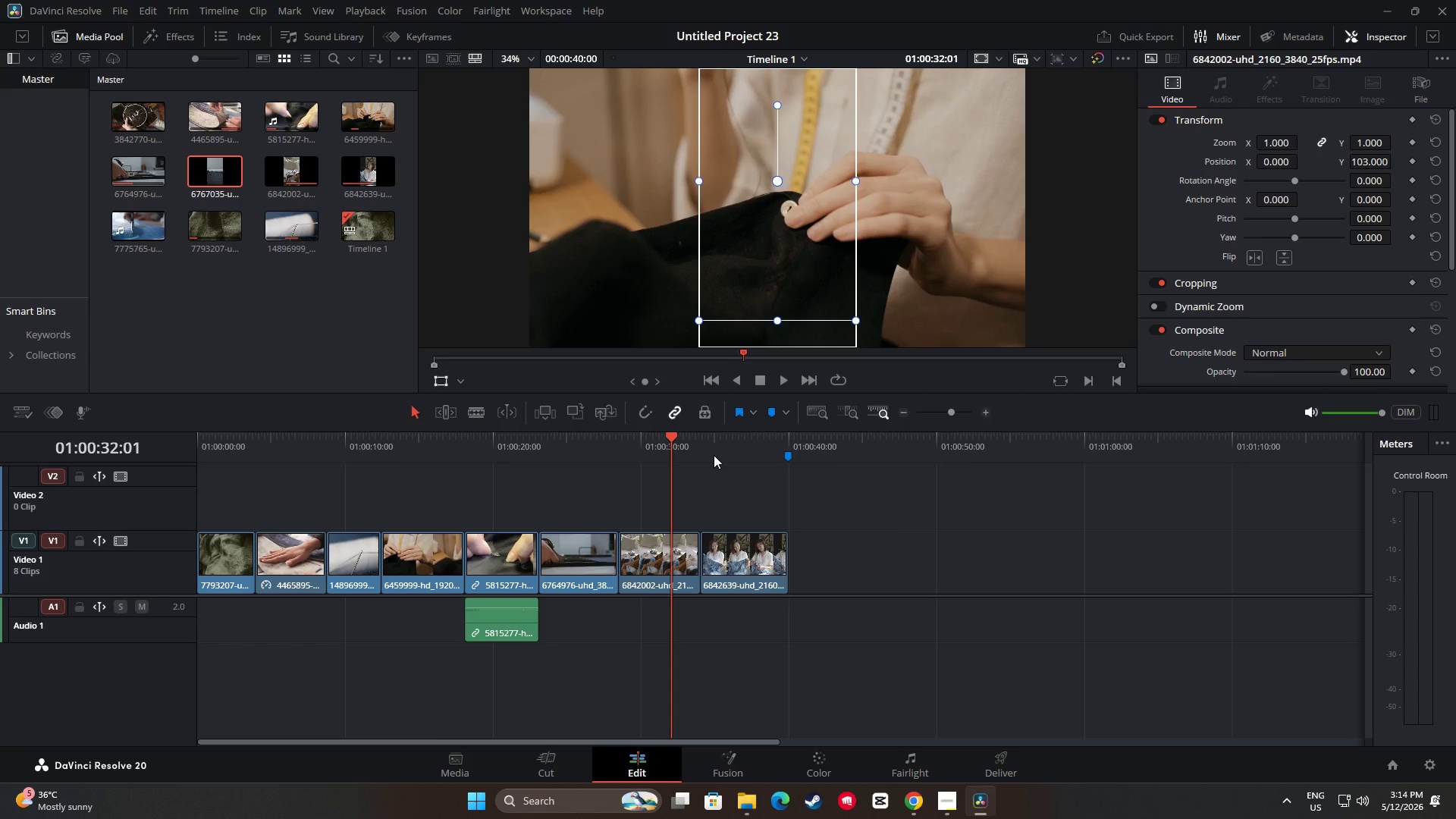 
key(Space)
 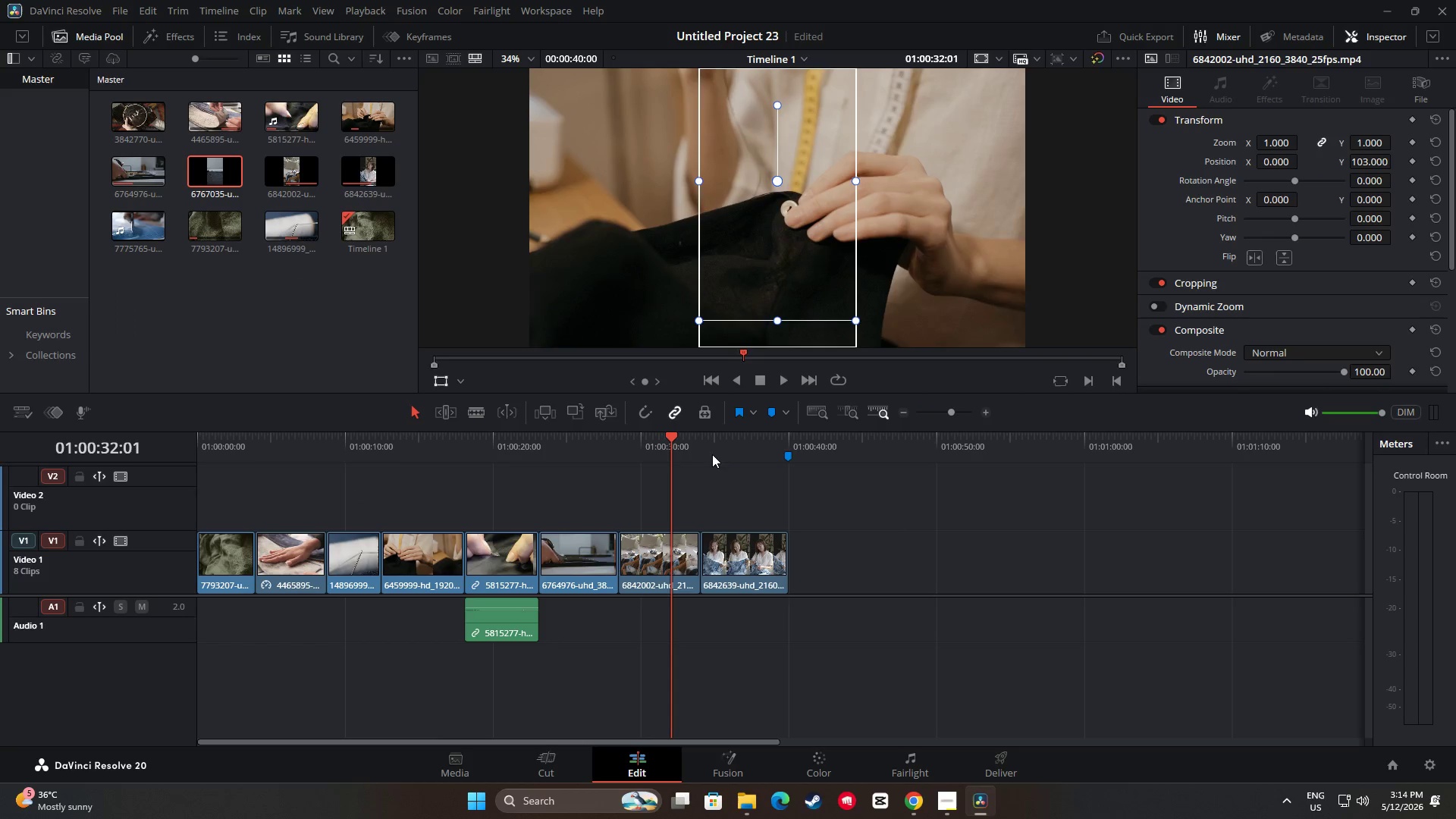 
key(Space)
 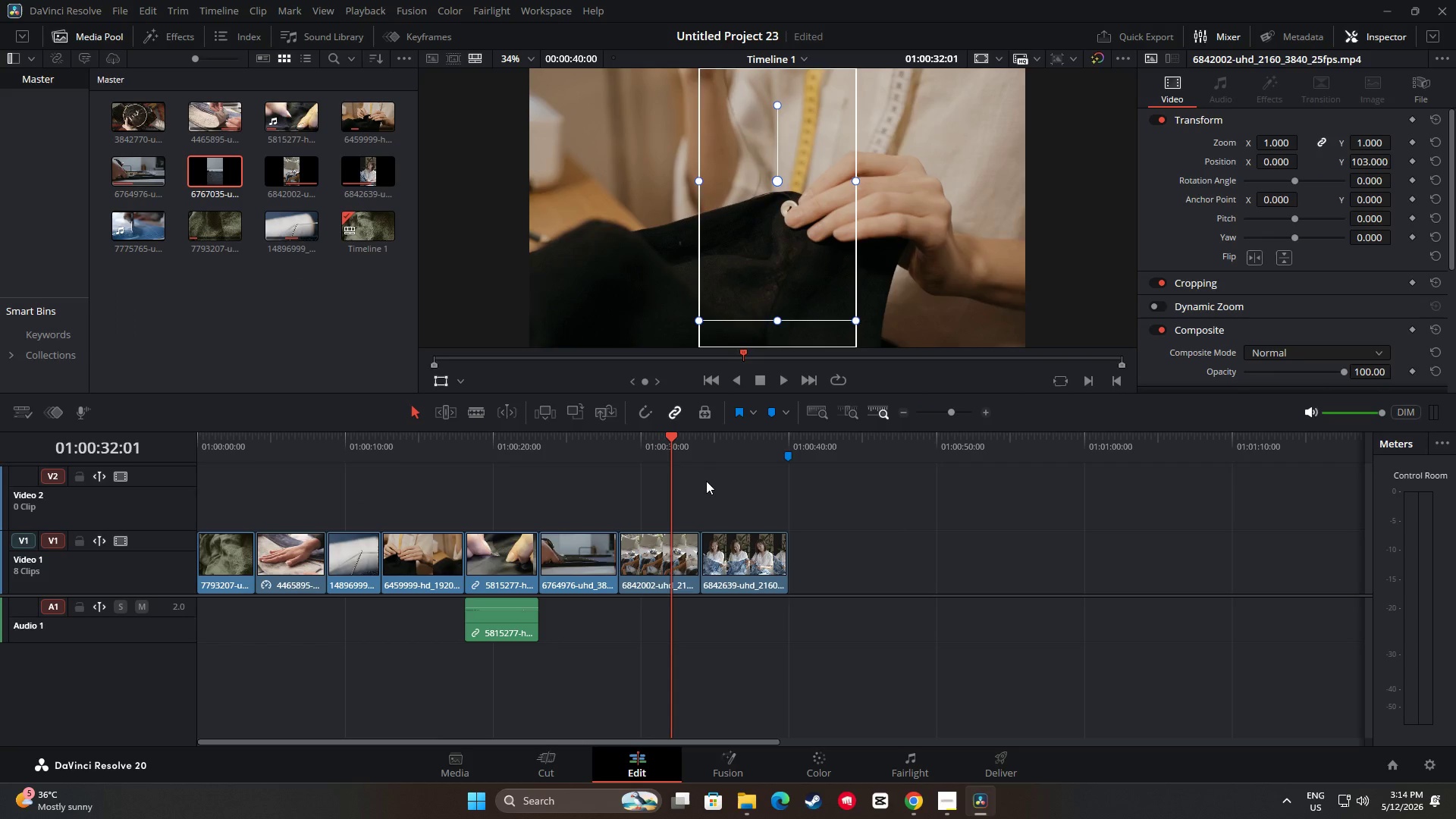 
key(Space)
 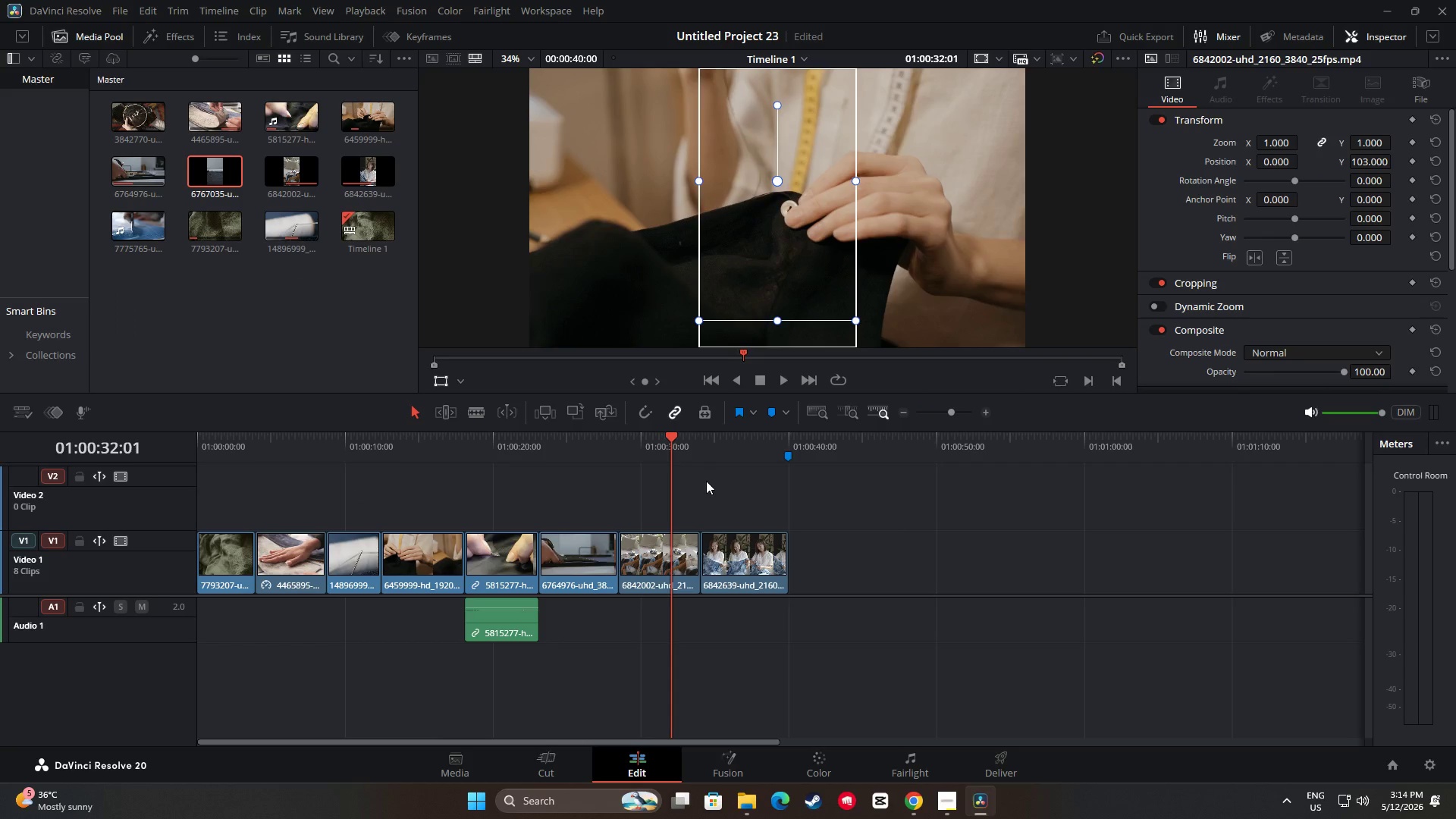 
key(Space)
 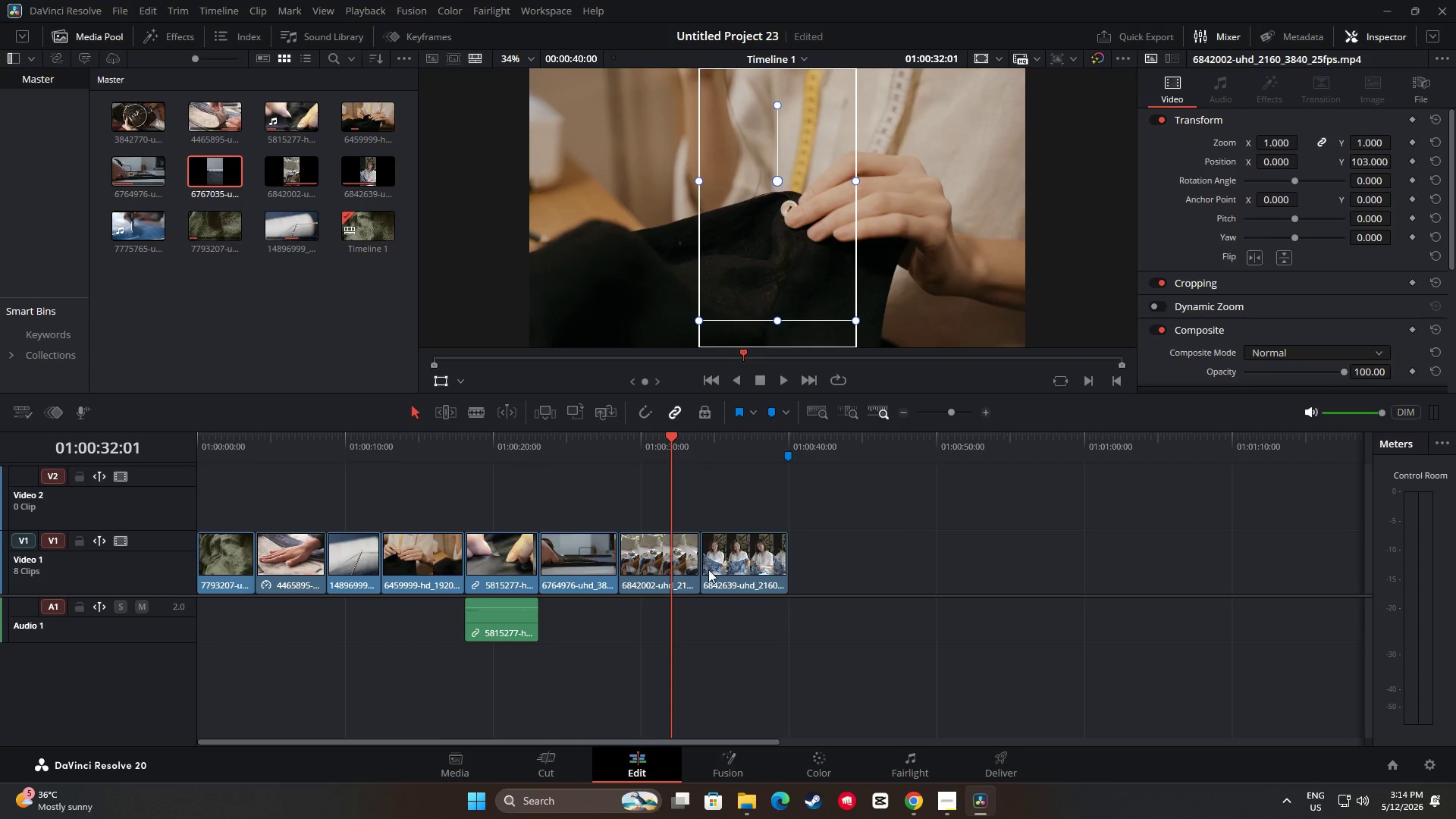 
double_click([742, 566])
 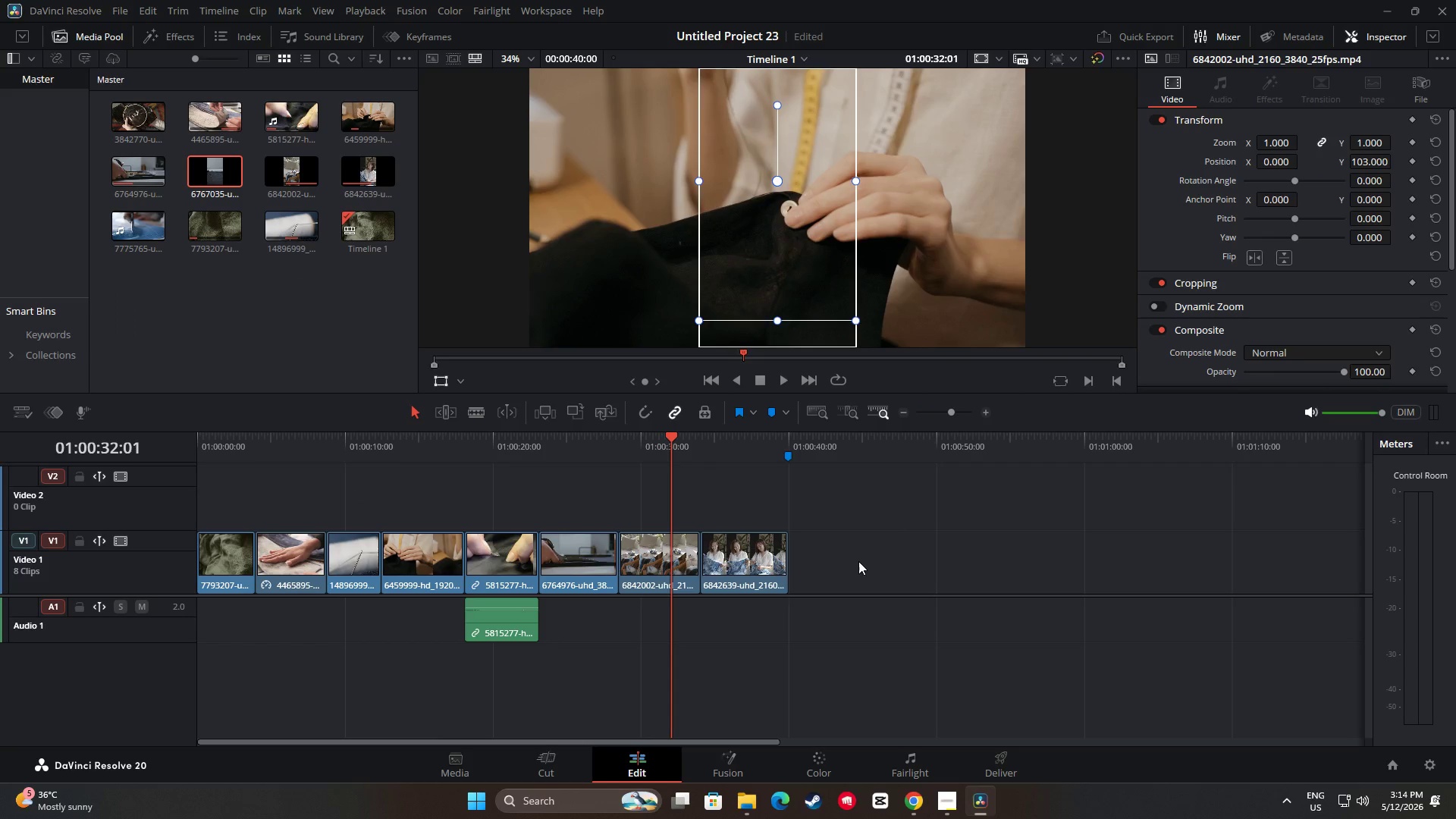 
triple_click([858, 561])
 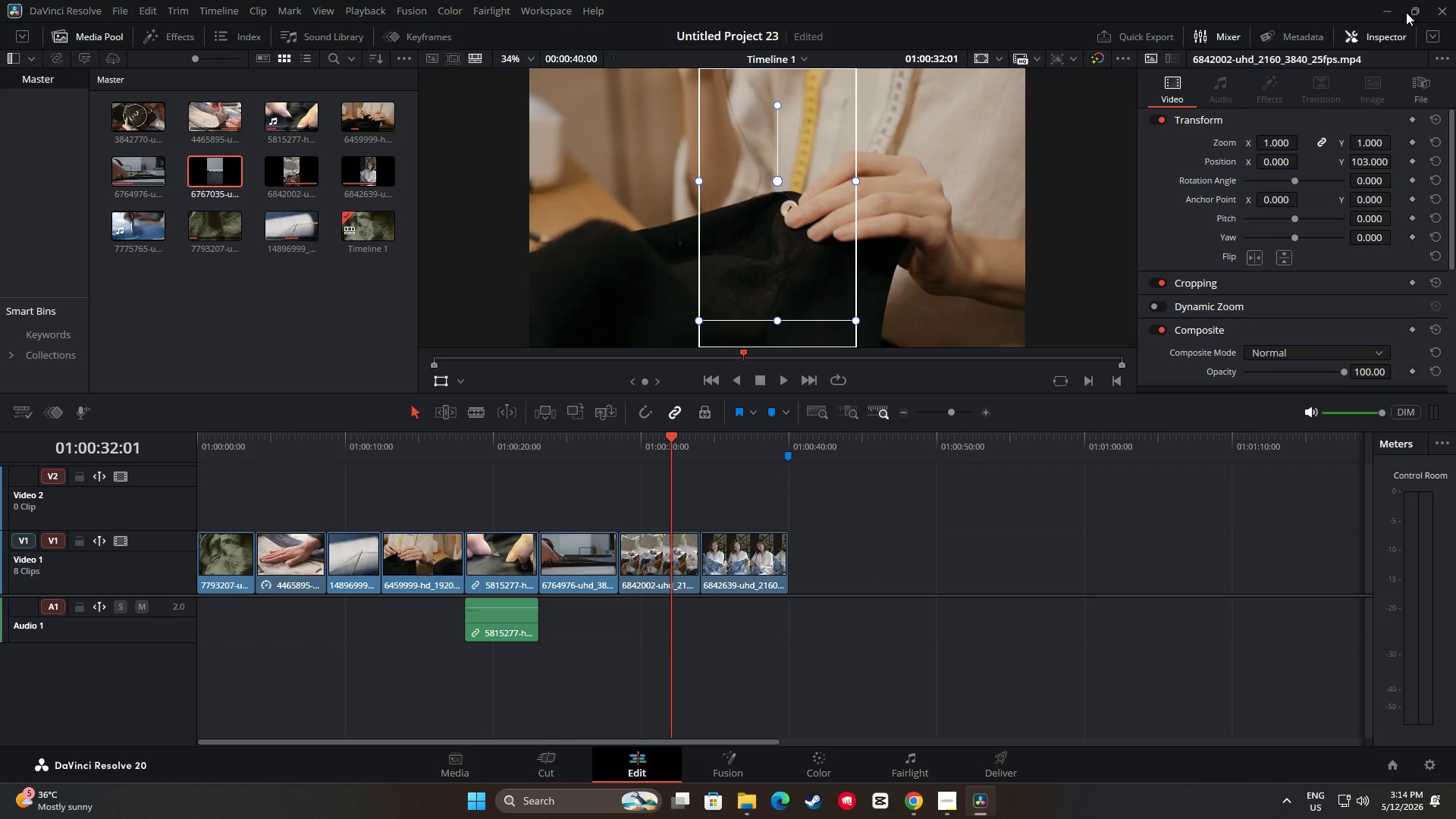 
left_click([1450, 10])
 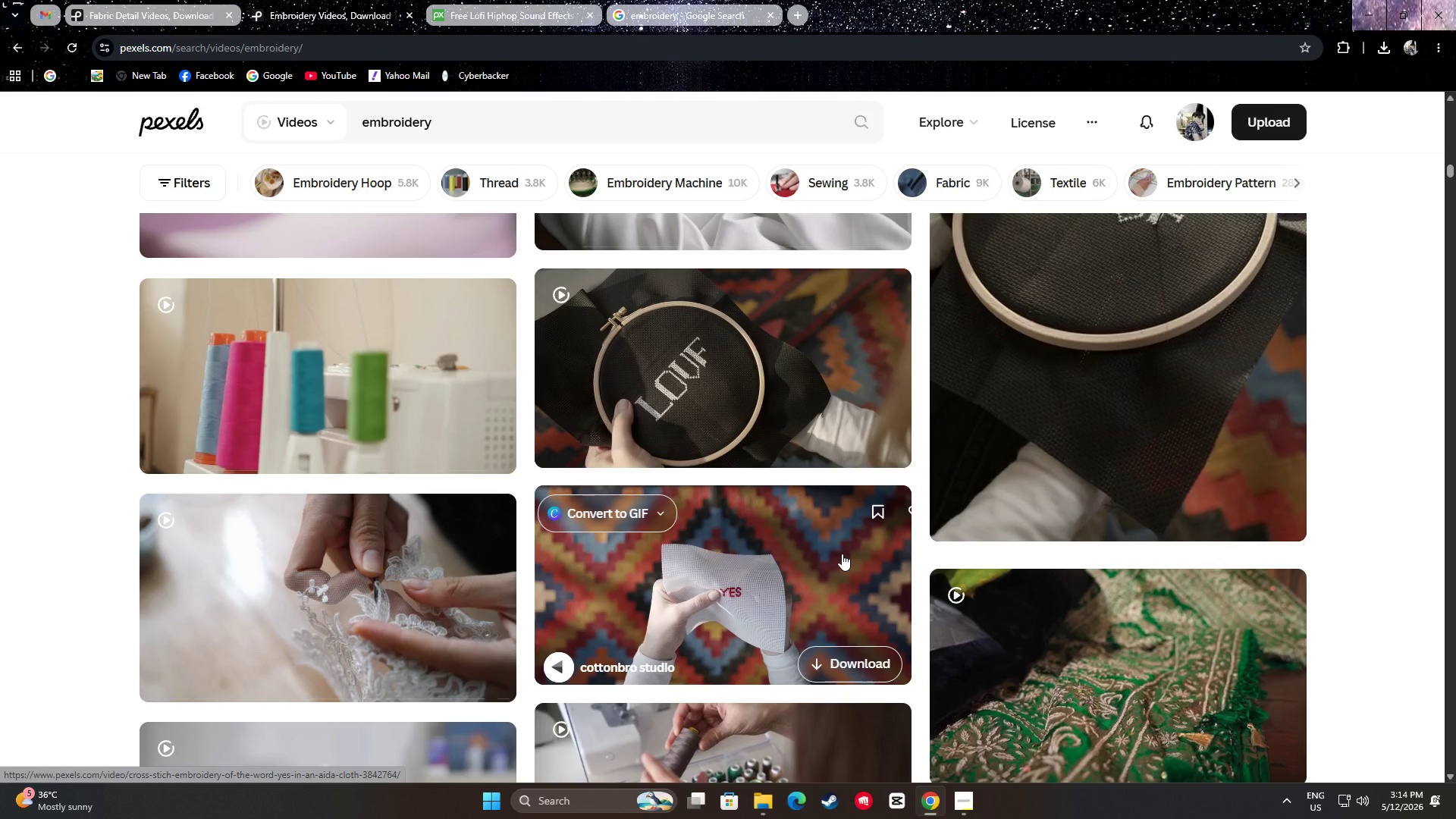 
left_click([1358, 0])
 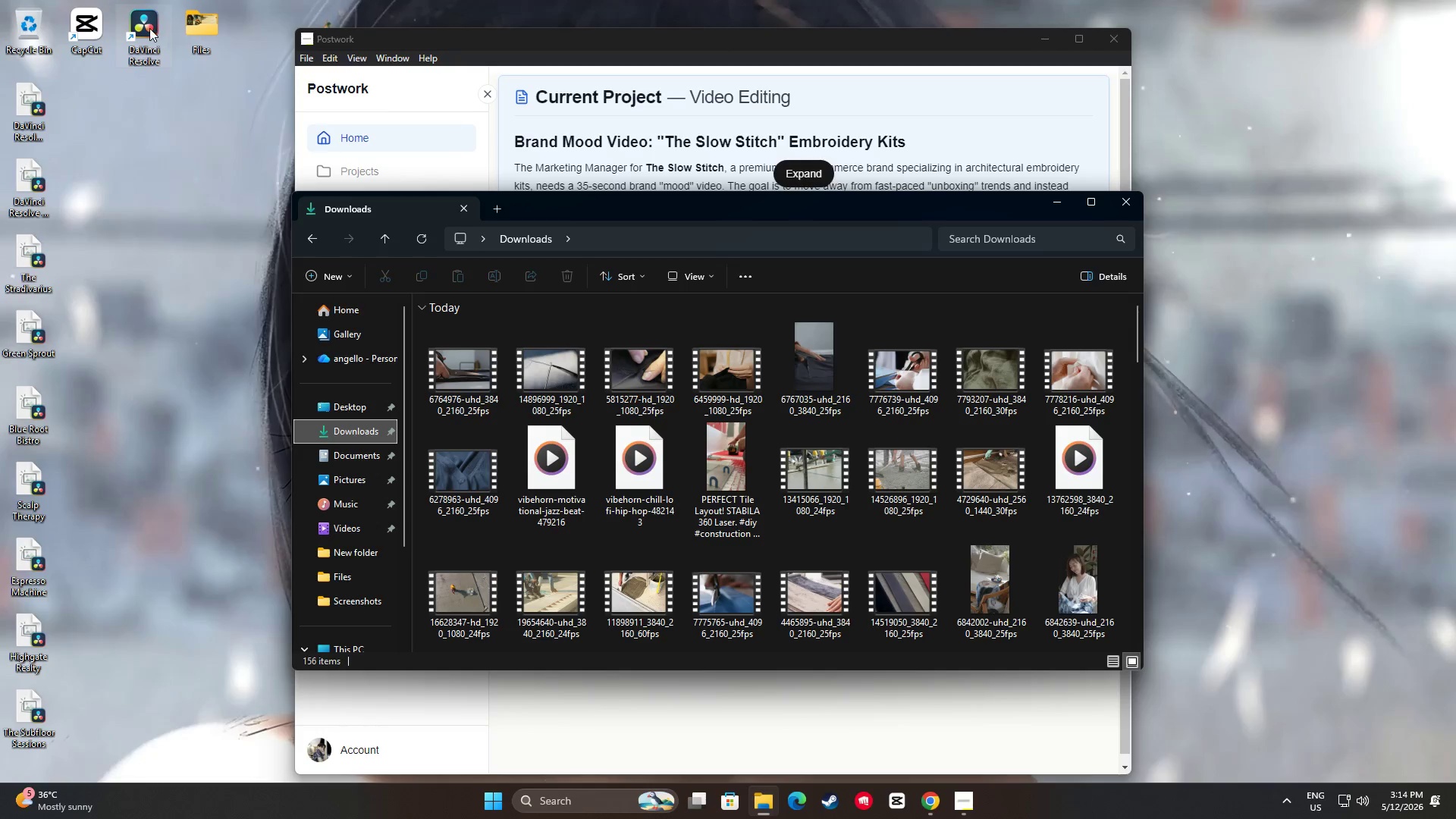 
double_click([148, 28])
 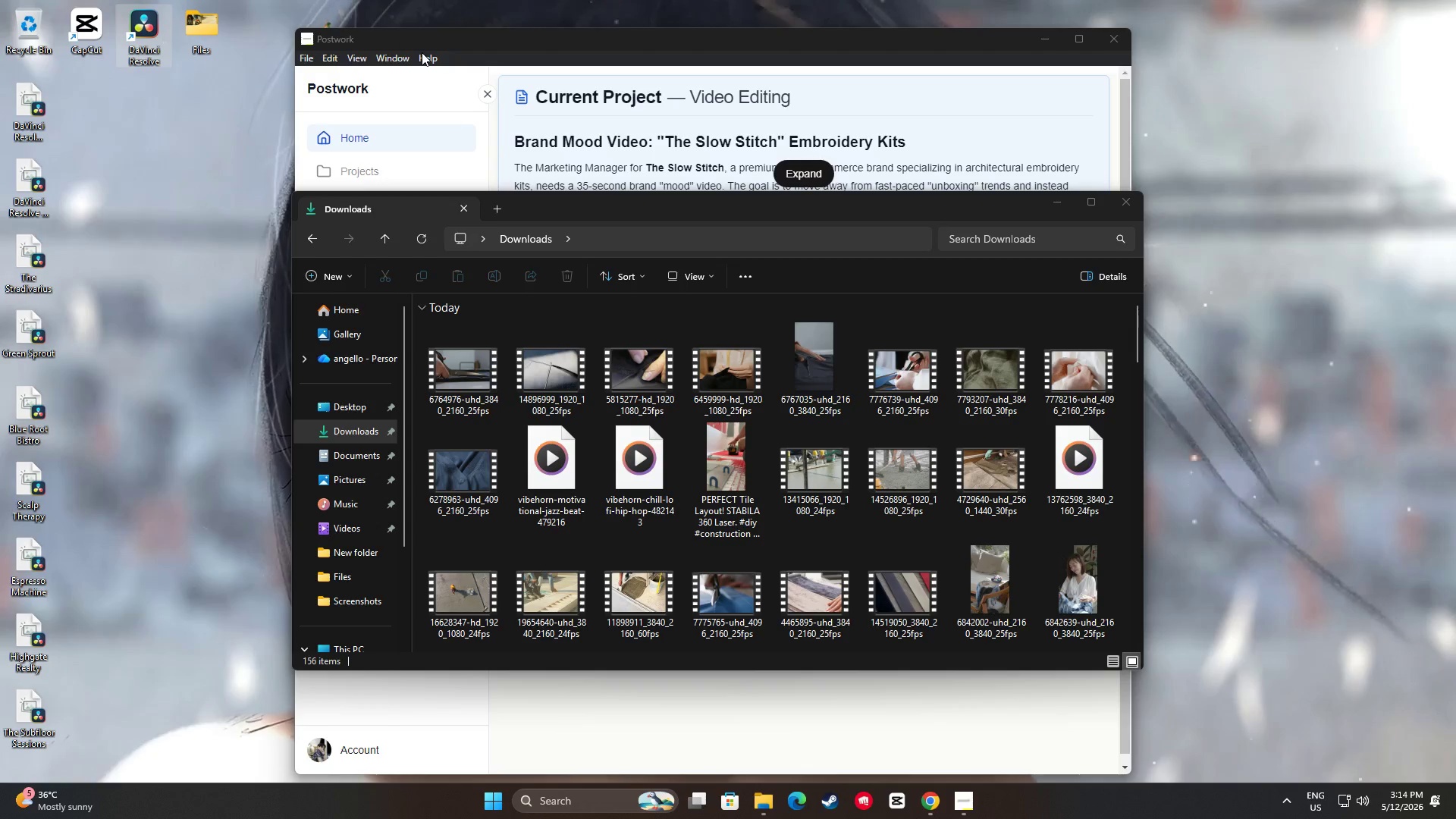 
key(Enter)
 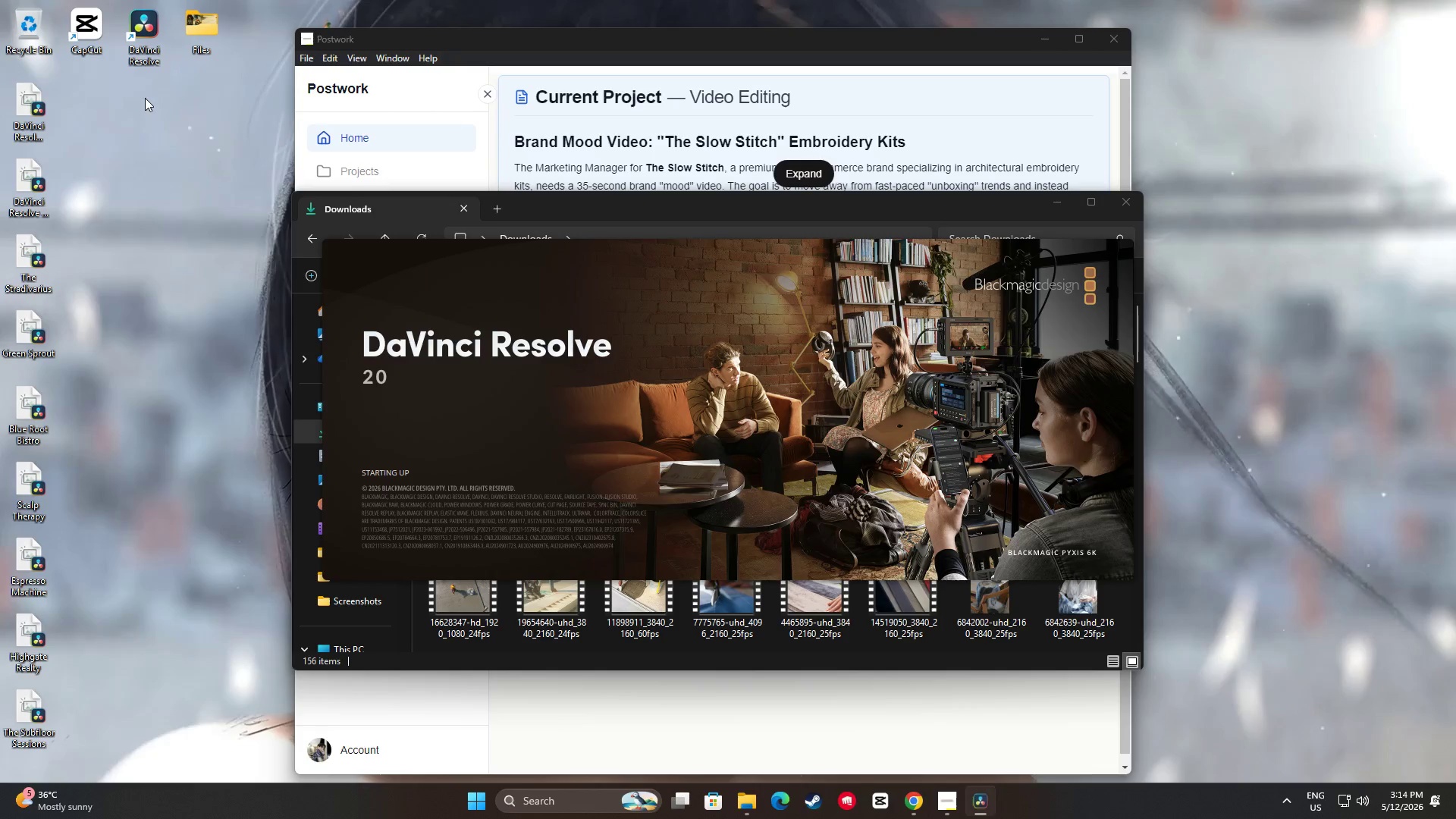 
left_click([154, 126])
 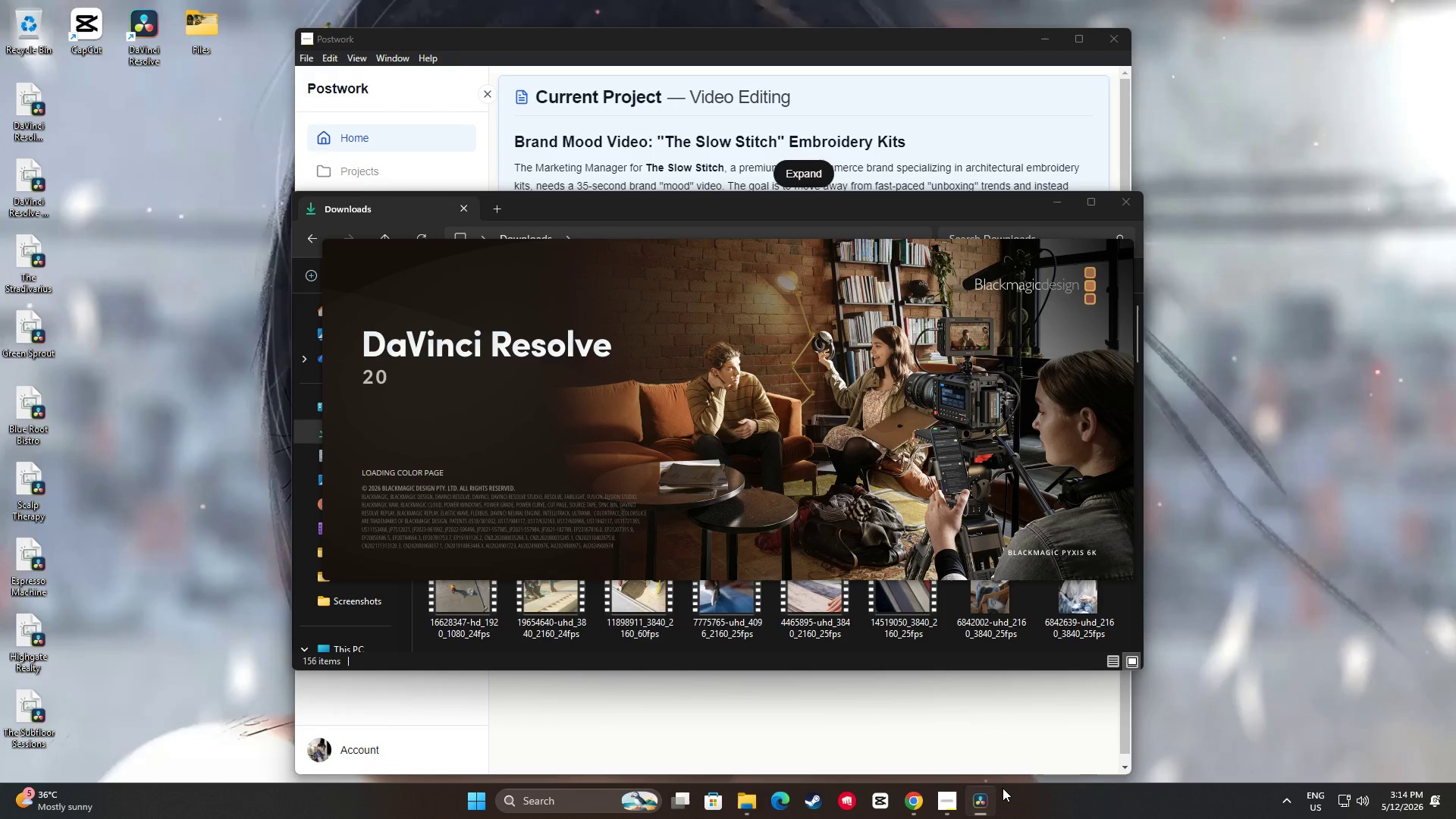 
wait(10.19)
 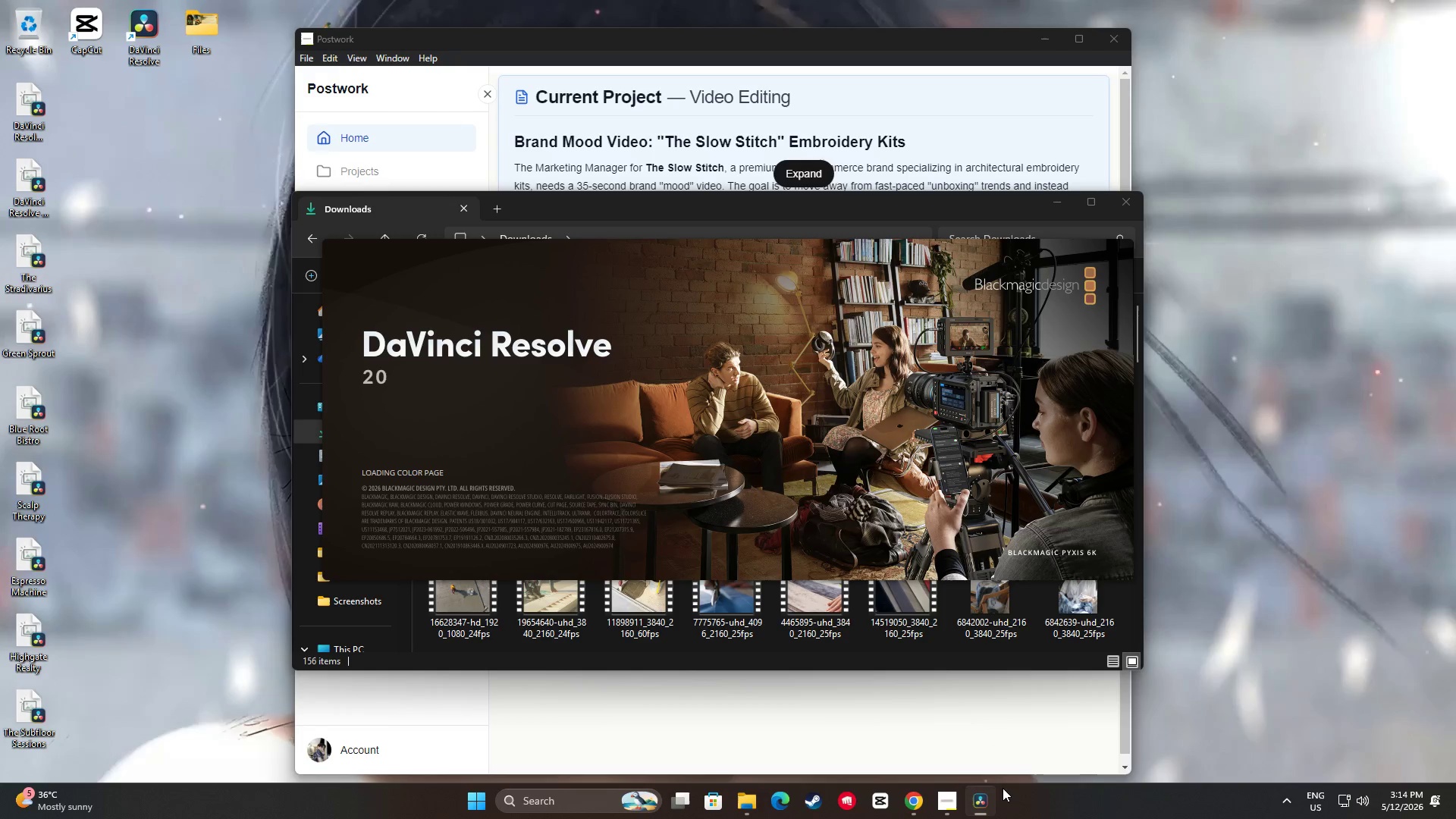 
double_click([758, 257])
 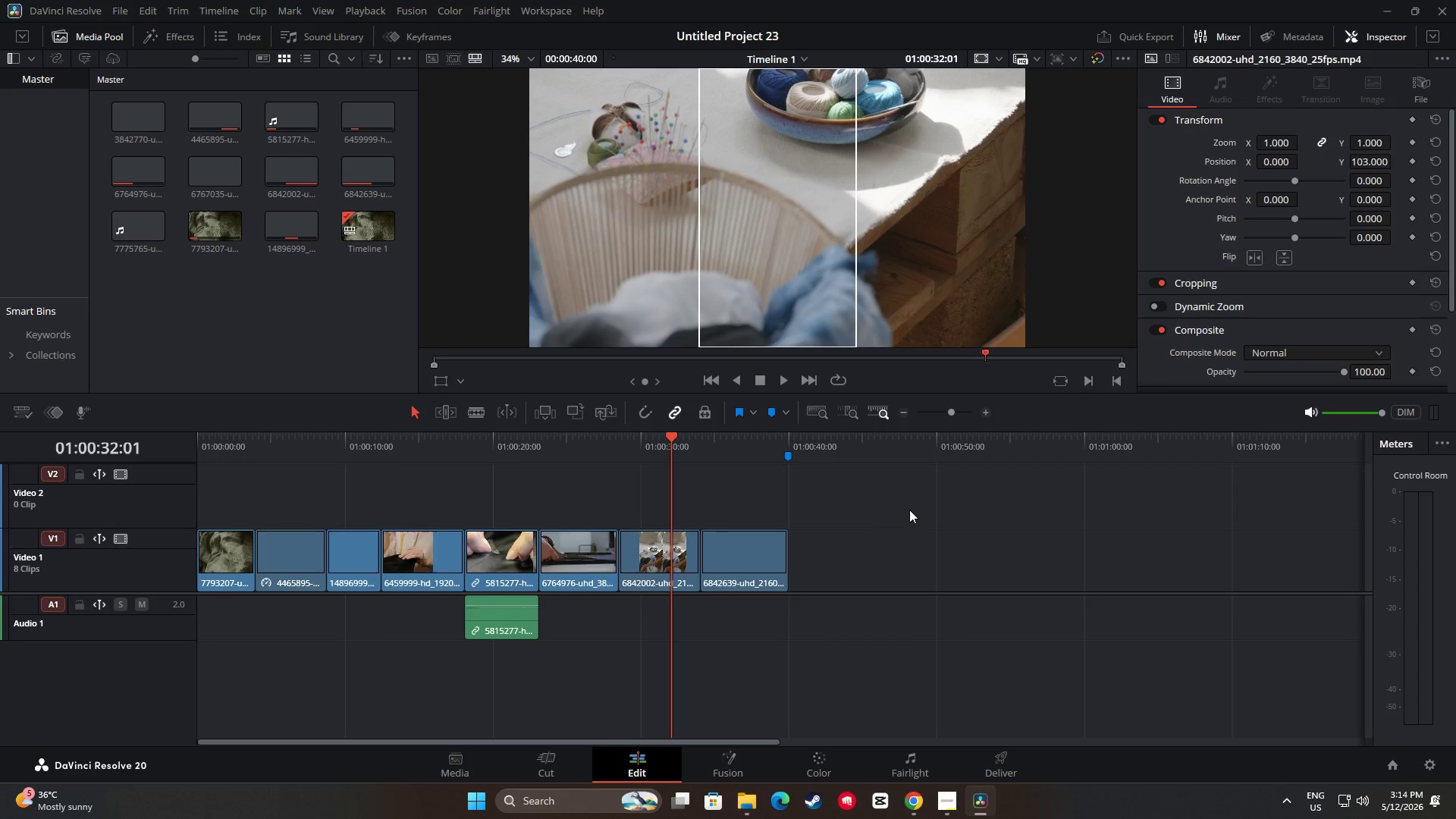 
left_click_drag(start_coordinate=[673, 441], to_coordinate=[628, 446])
 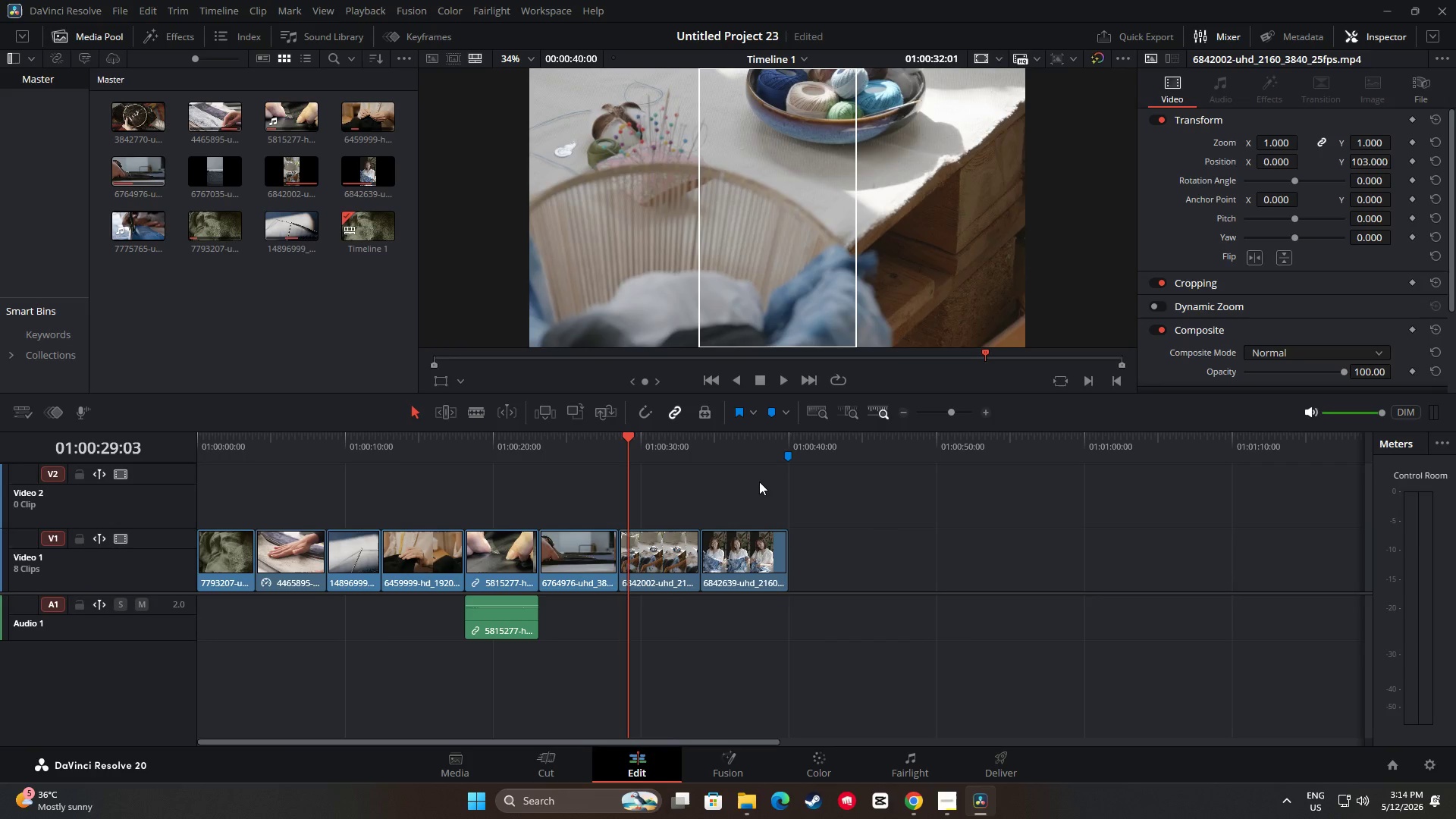 
left_click([864, 499])
 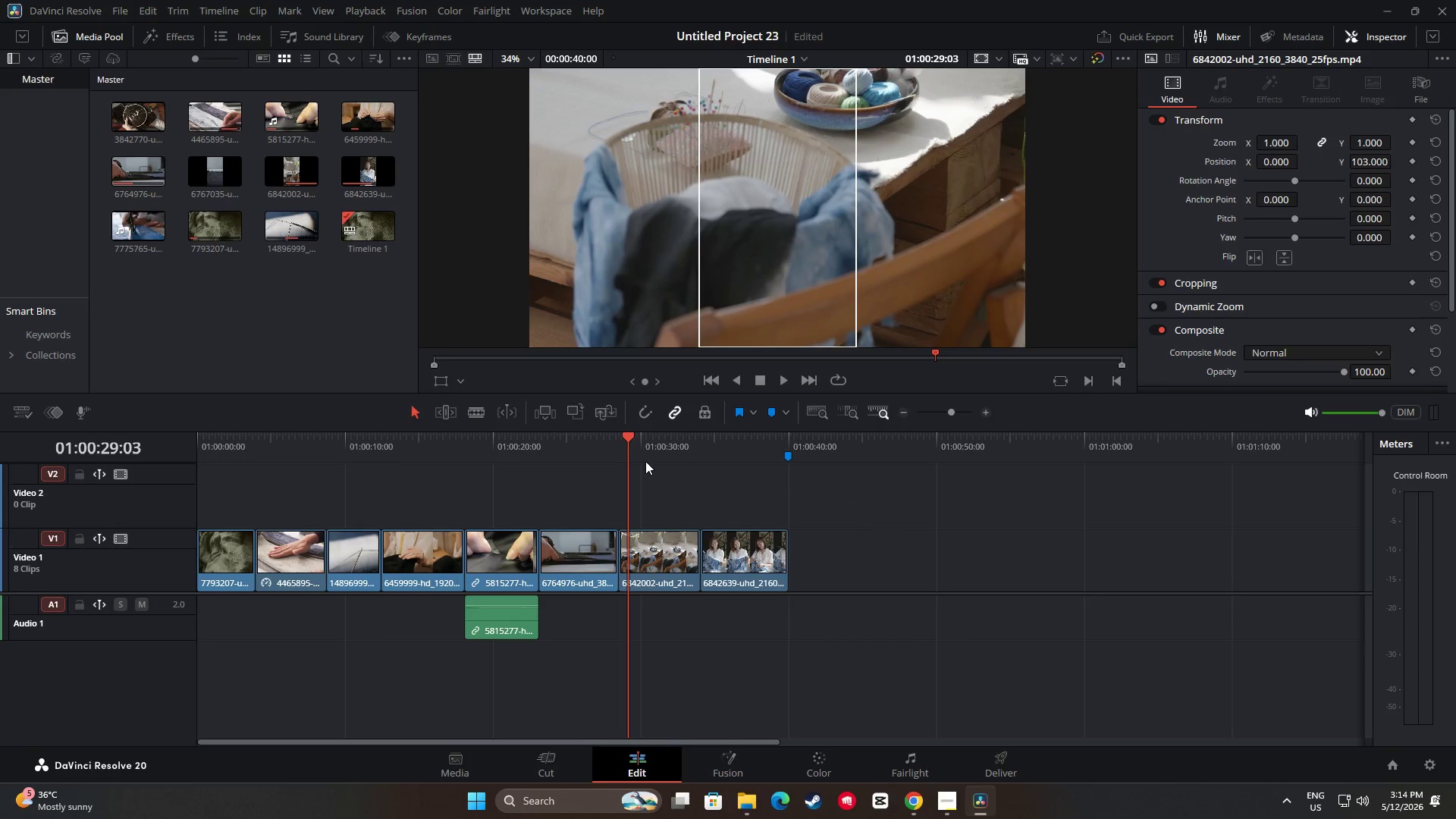 
left_click_drag(start_coordinate=[628, 439], to_coordinate=[190, 466])
 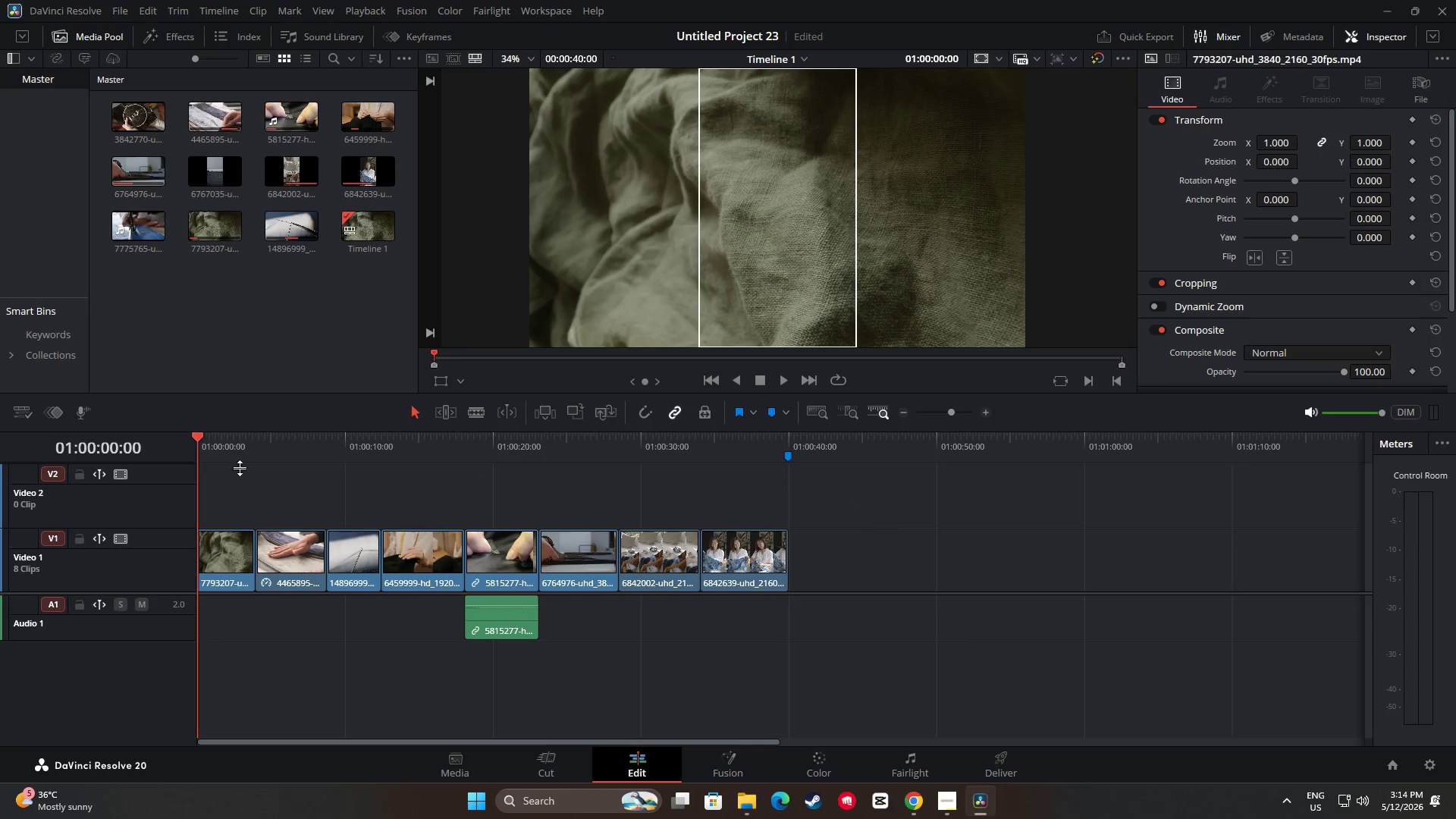 
key(Space)
 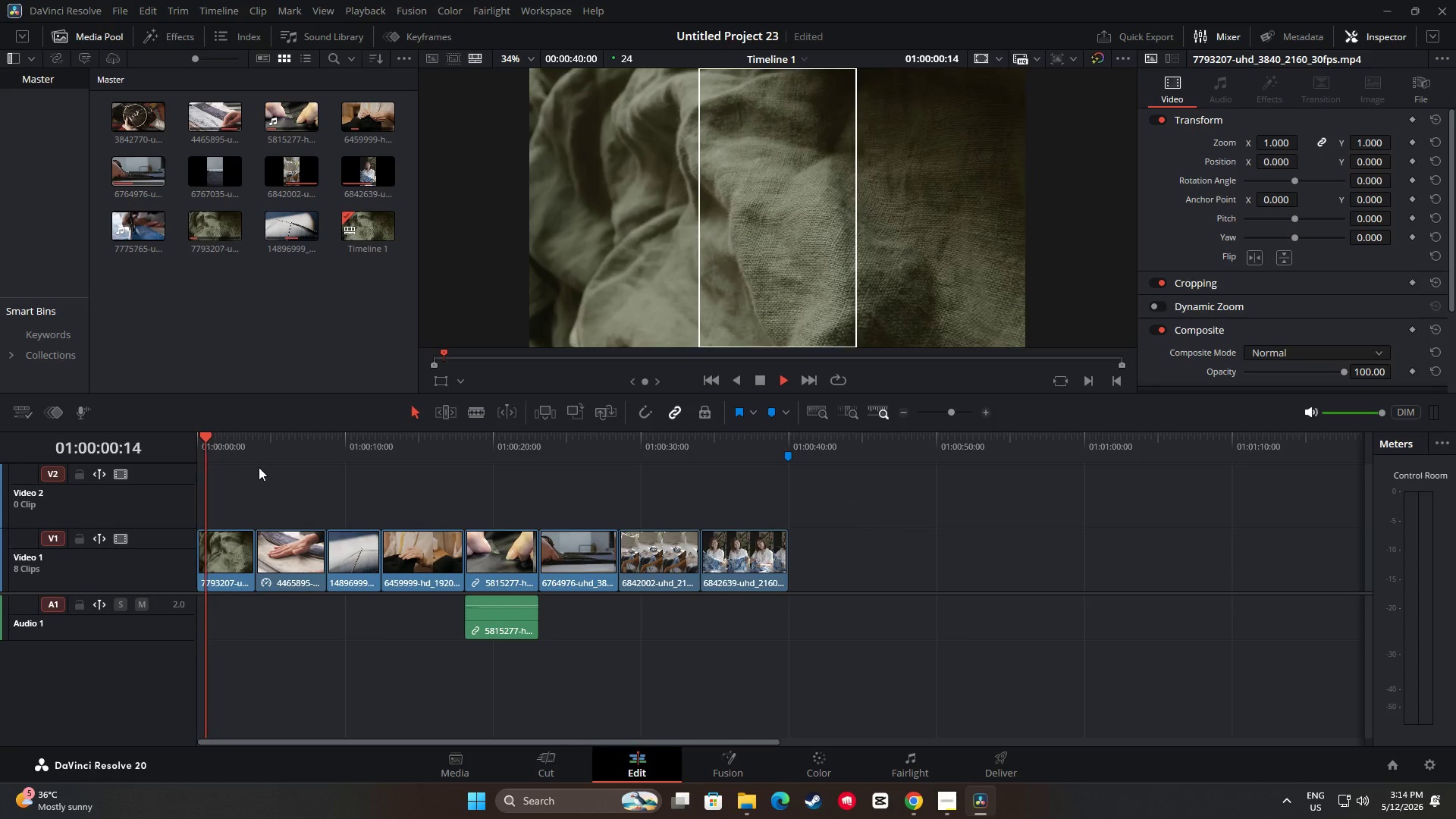 
key(Space)
 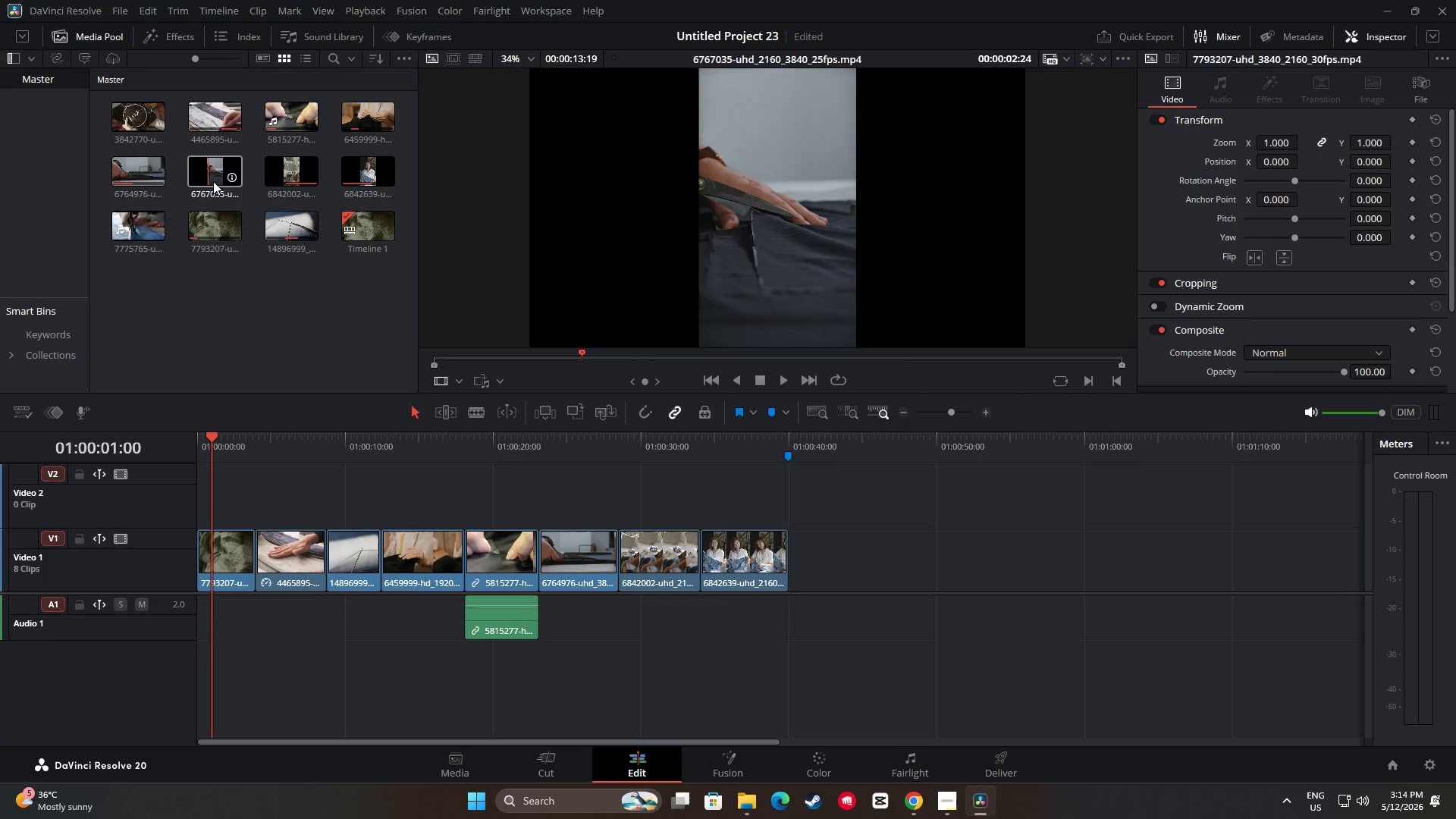 
left_click([303, 556])
 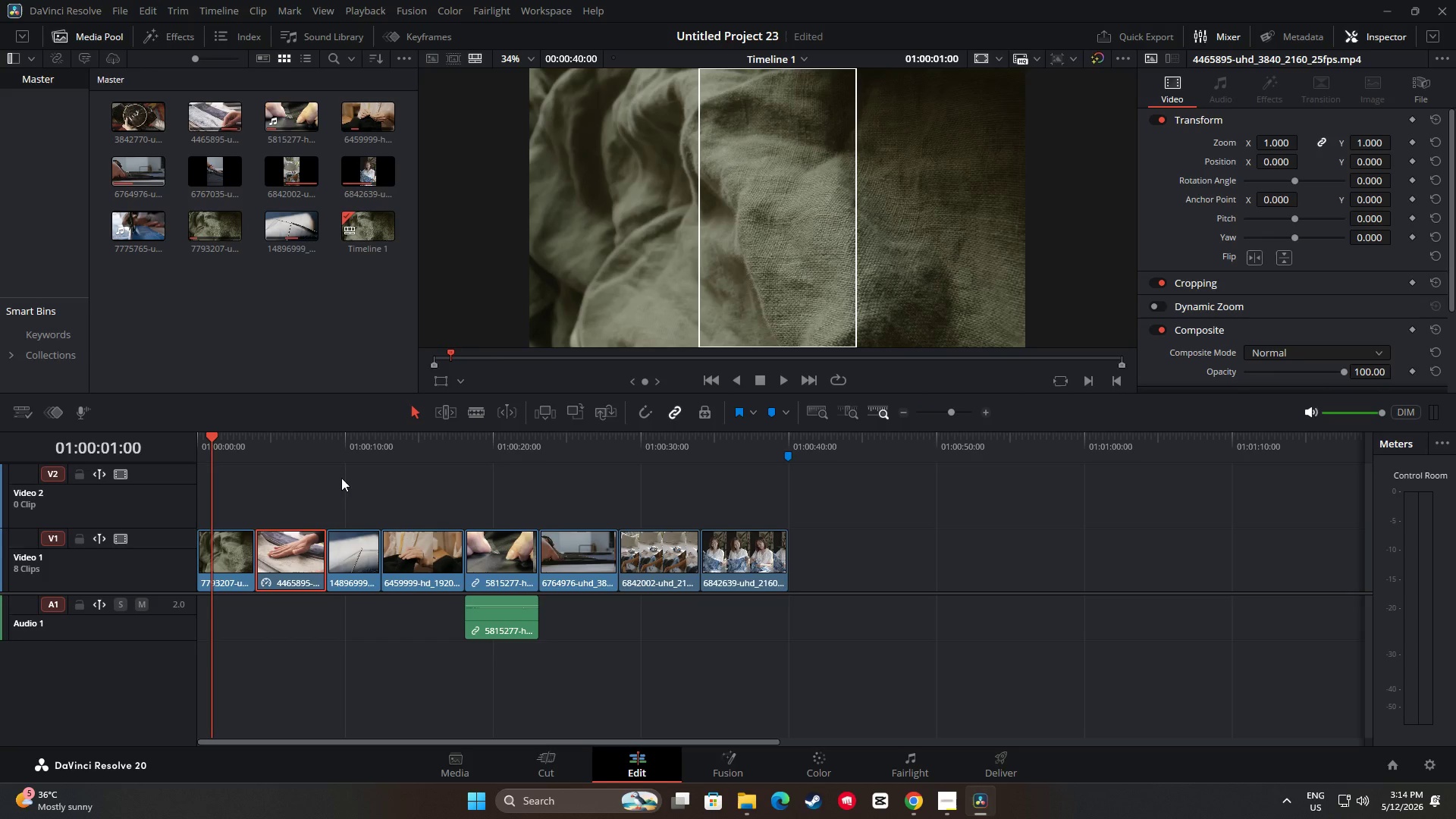 
key(Backspace)
 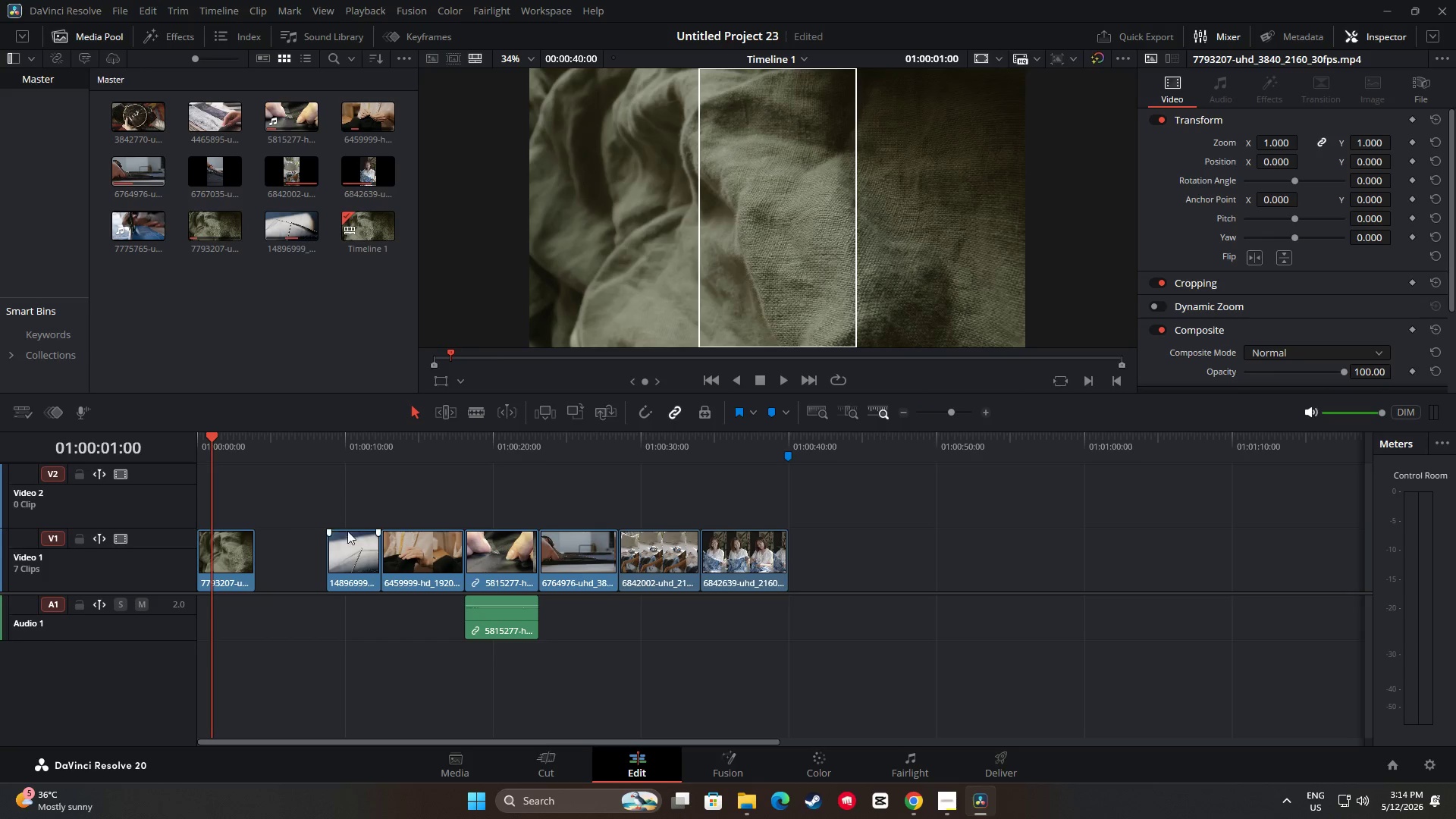 
left_click_drag(start_coordinate=[345, 557], to_coordinate=[274, 556])
 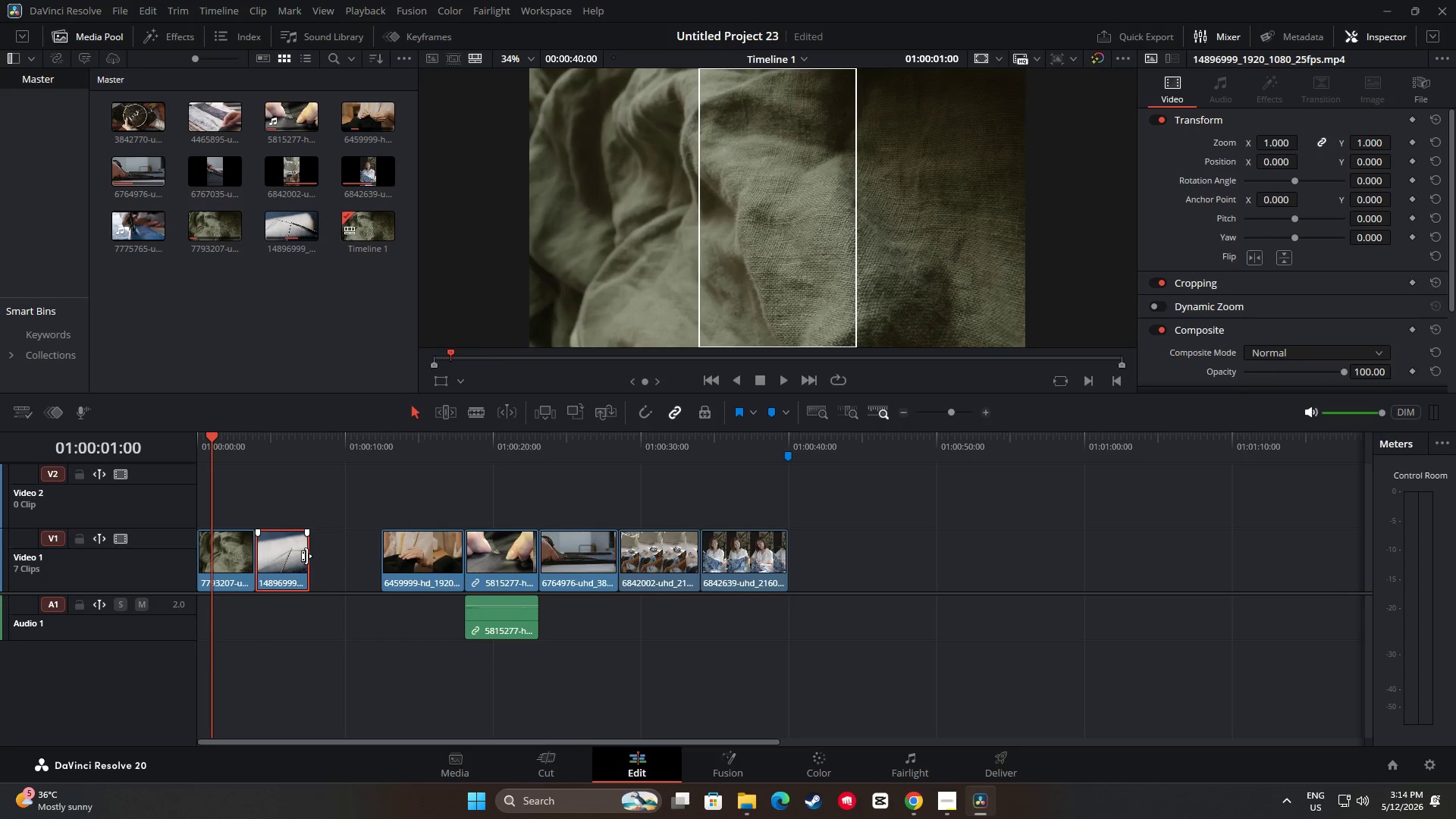 
left_click_drag(start_coordinate=[306, 556], to_coordinate=[317, 554])
 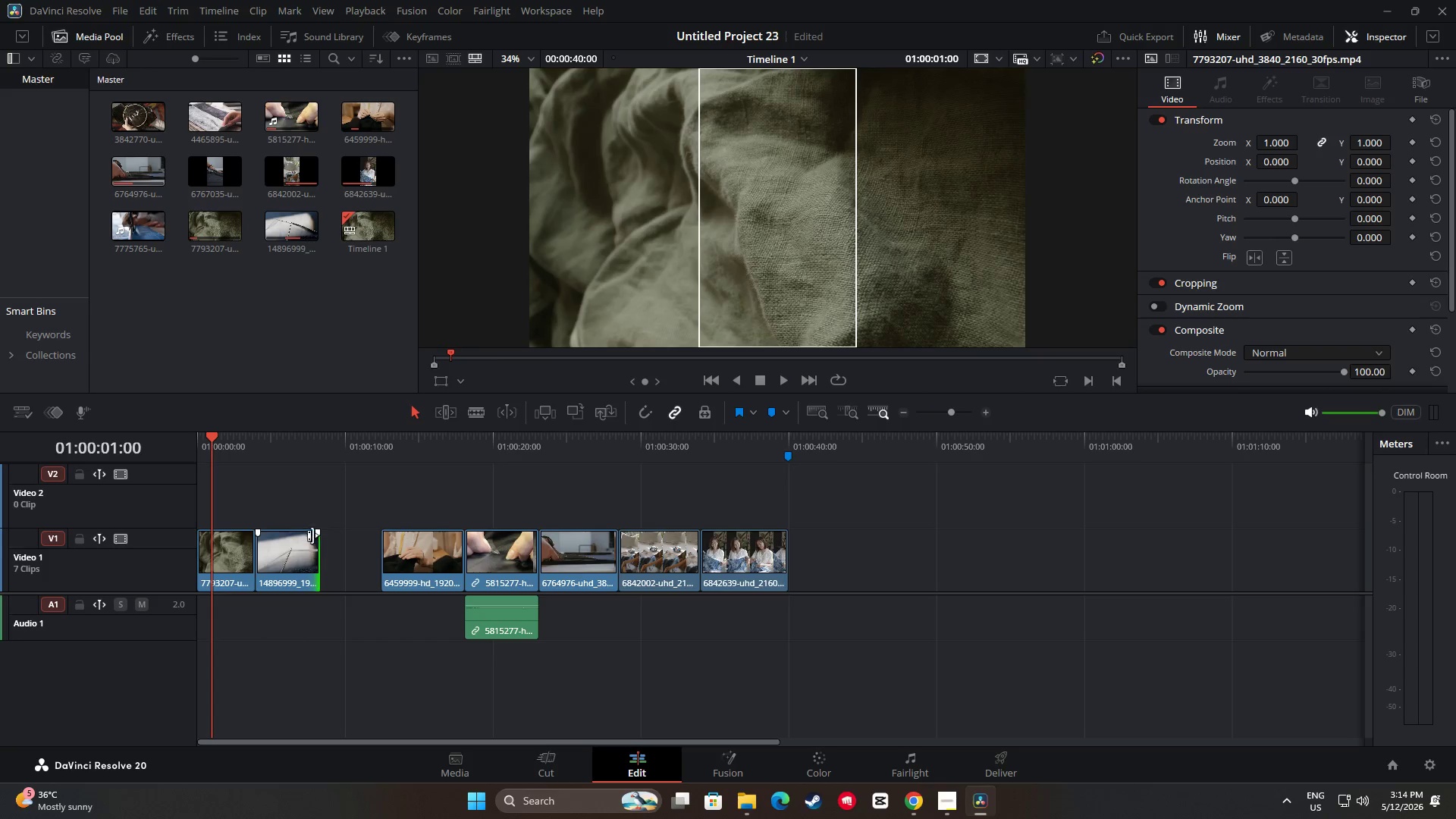 
key(Space)
 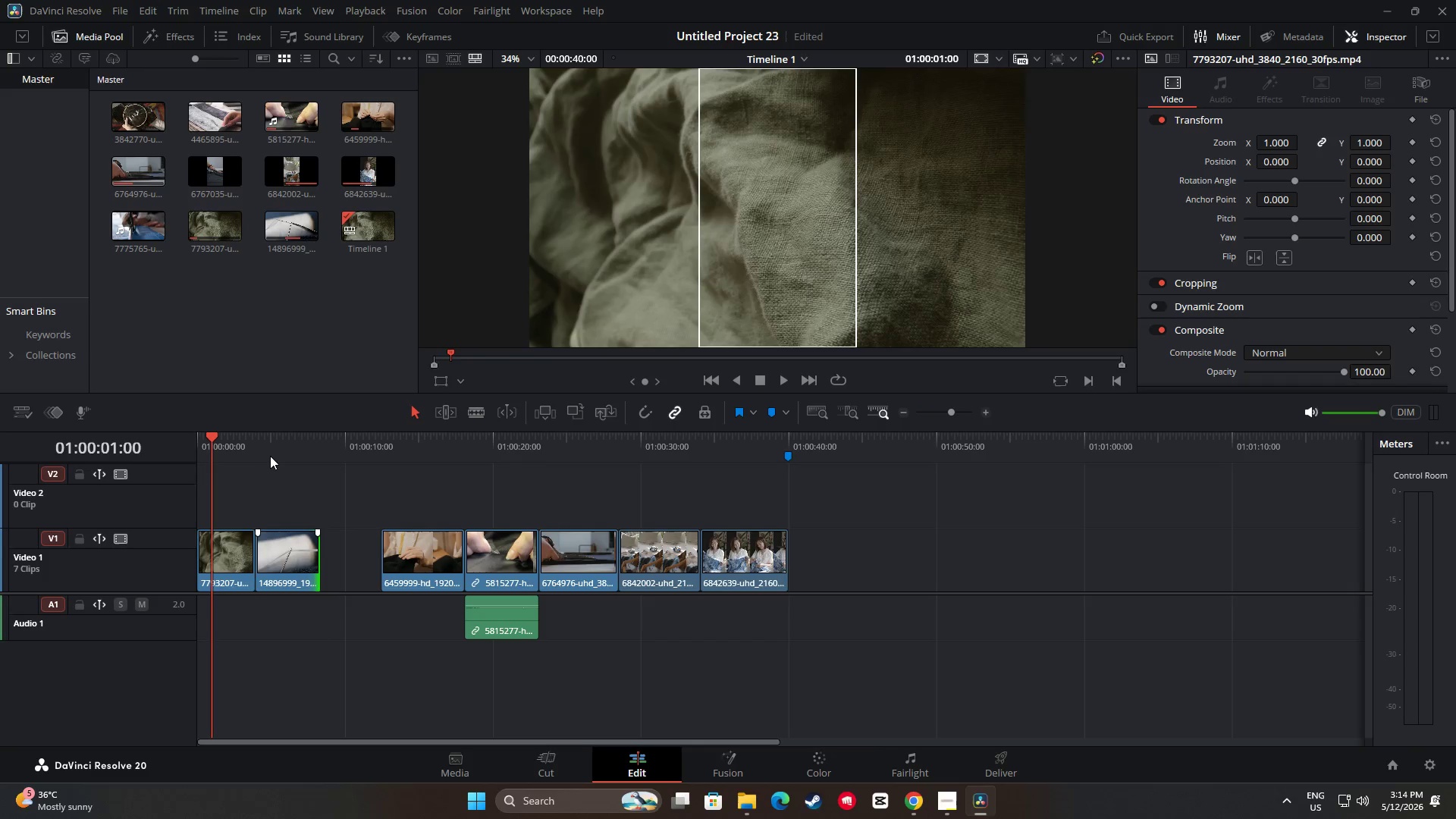 
left_click([258, 441])
 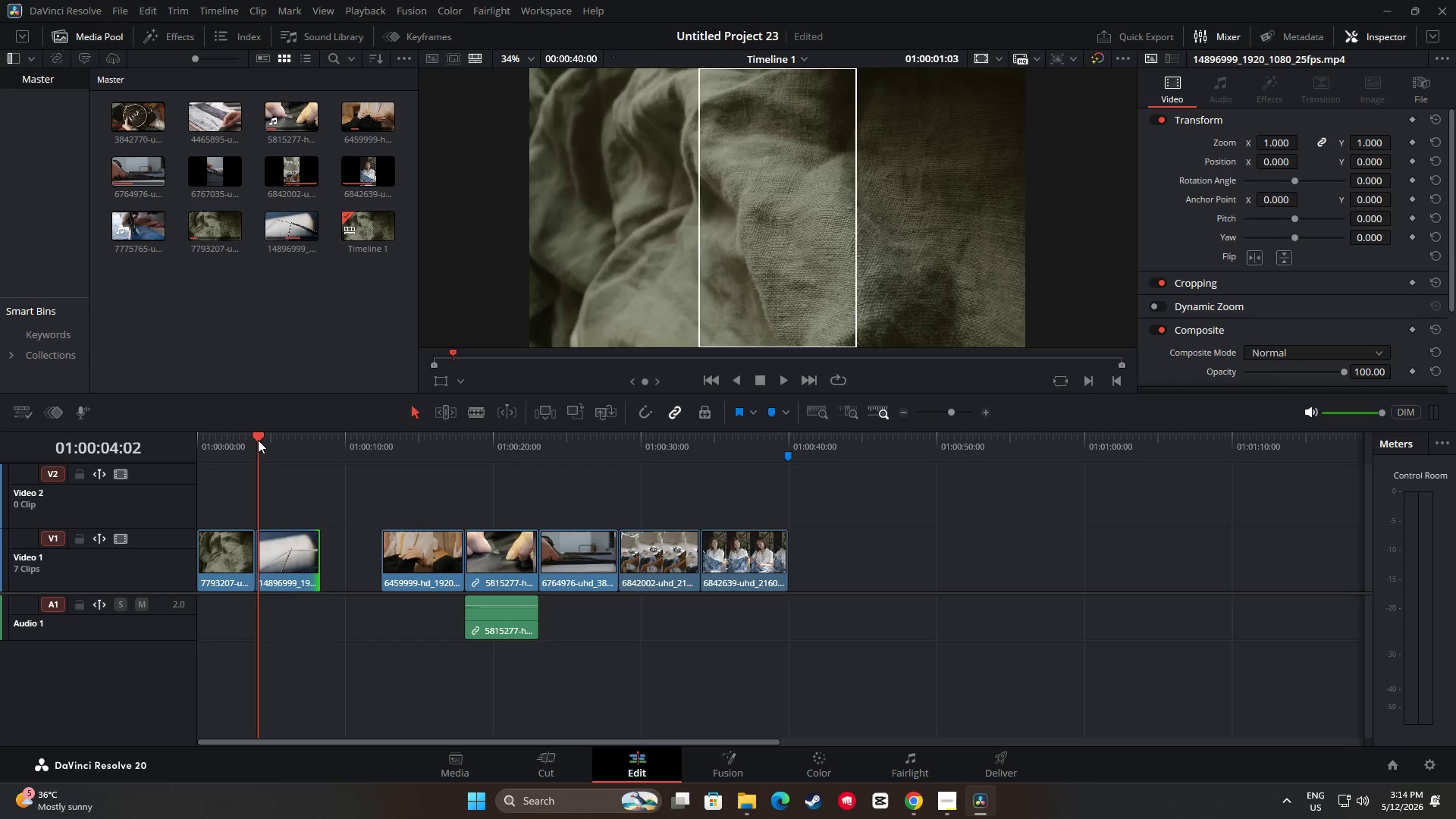 
key(Space)
 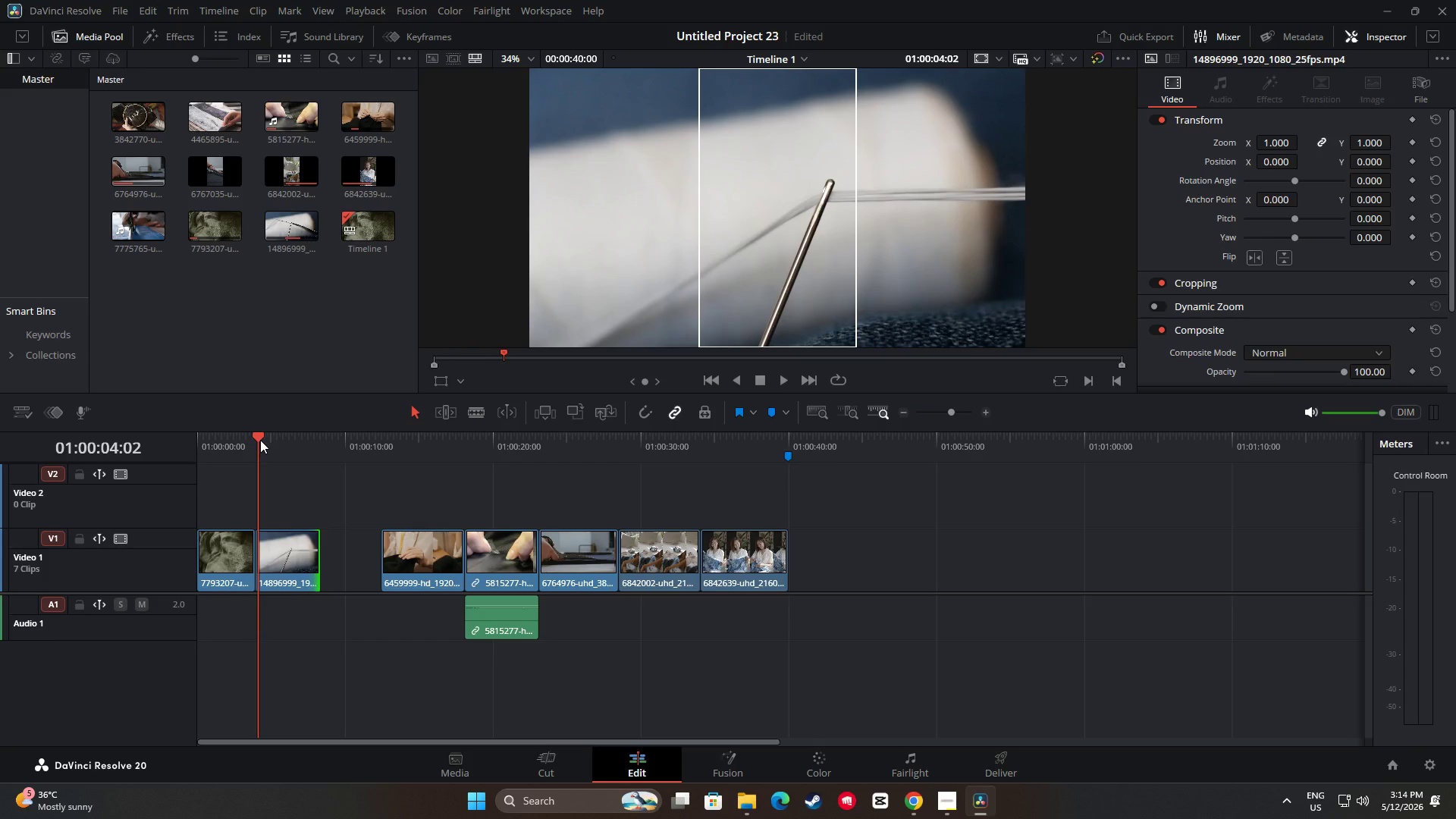 
key(Space)
 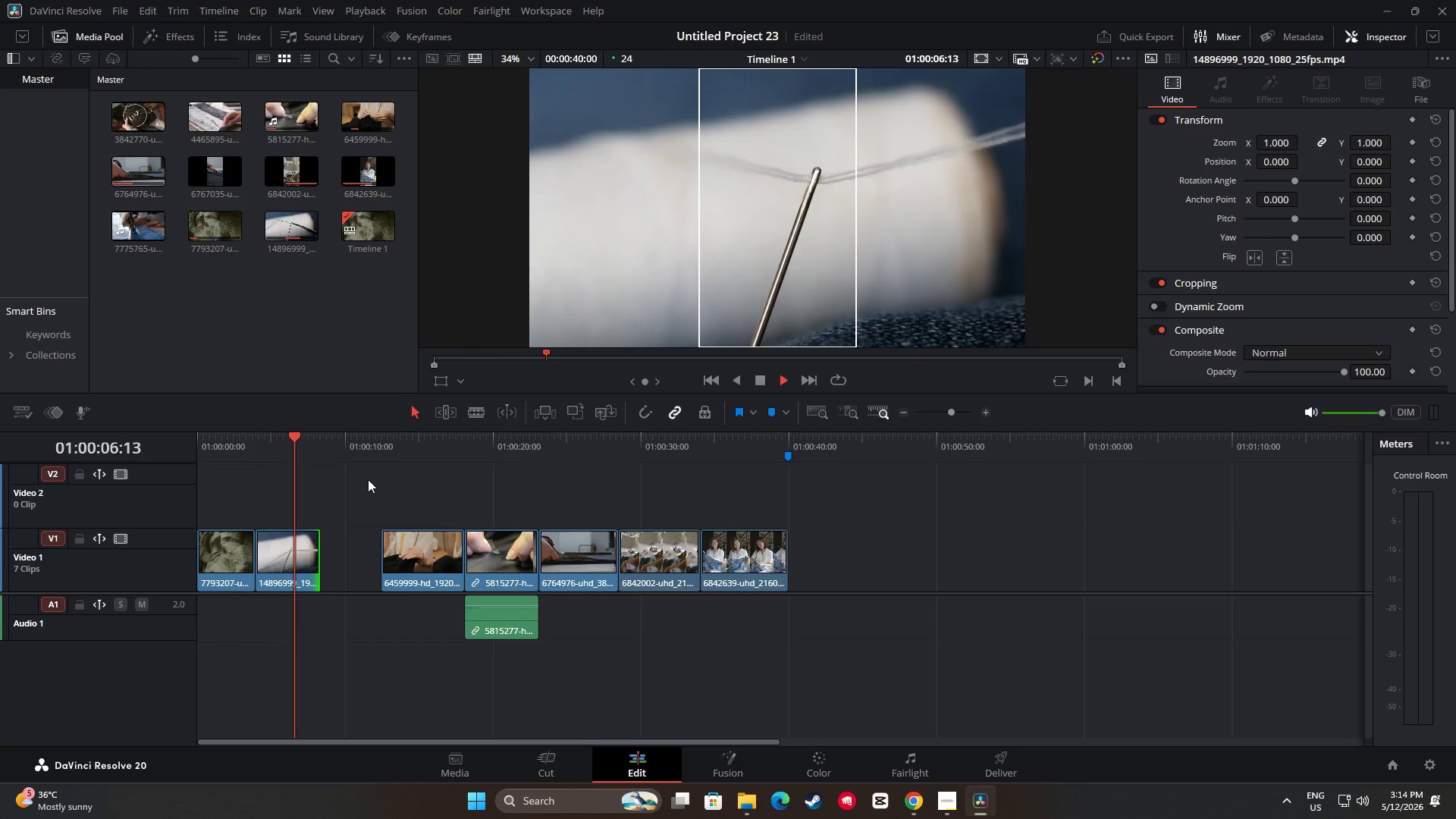 
key(Space)
 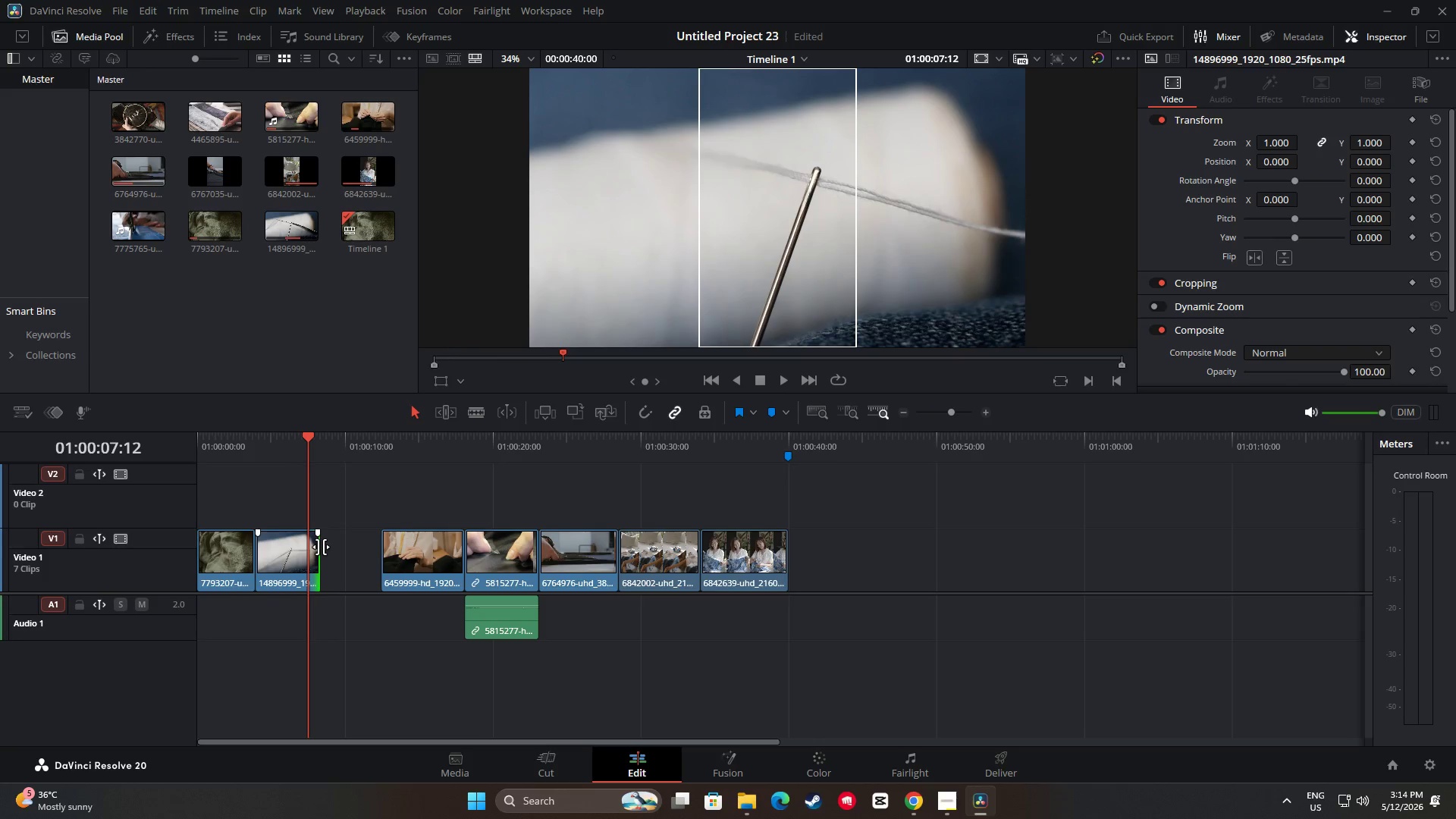 
left_click_drag(start_coordinate=[319, 547], to_coordinate=[306, 548])
 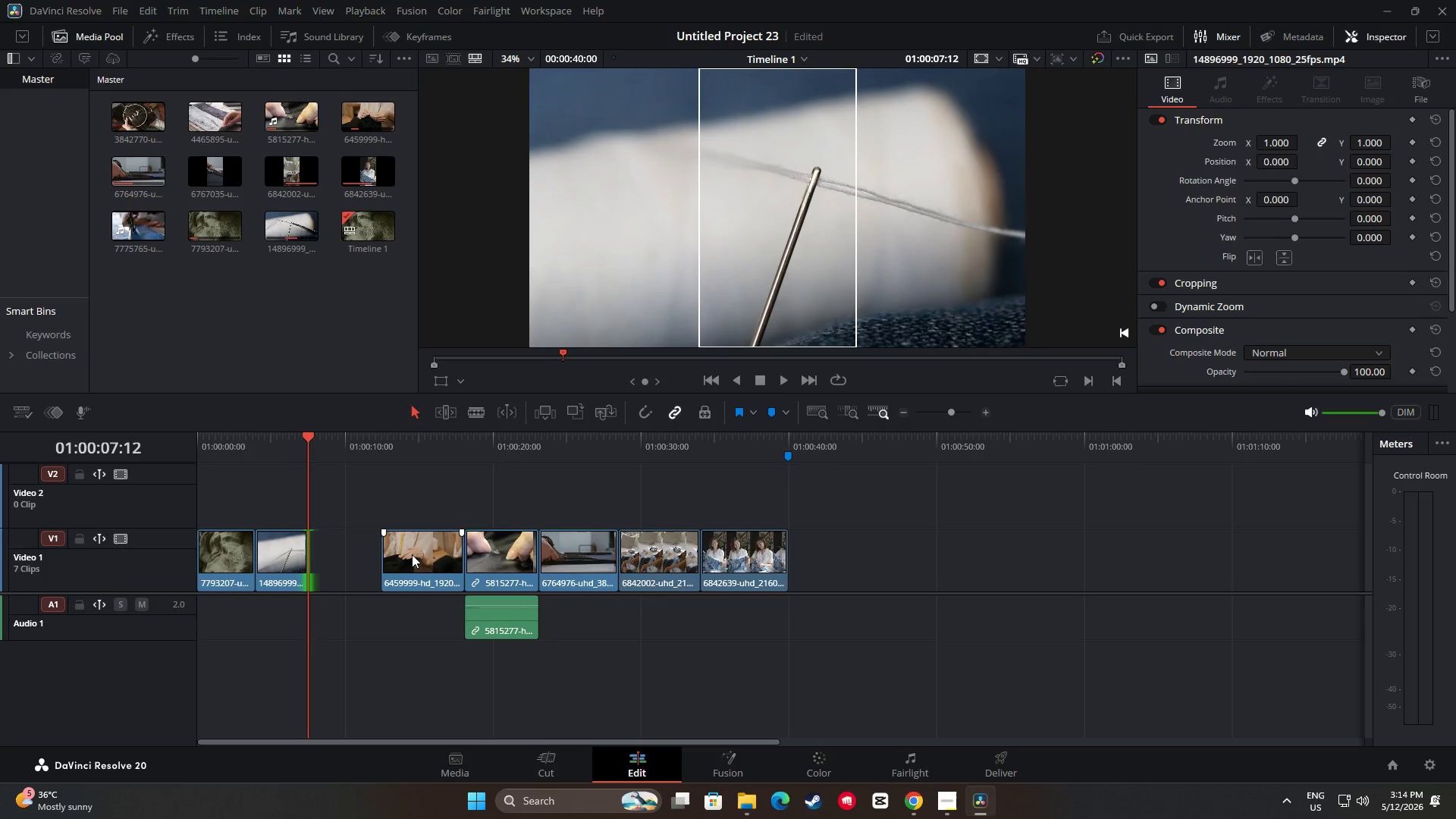 
left_click_drag(start_coordinate=[424, 557], to_coordinate=[351, 560])
 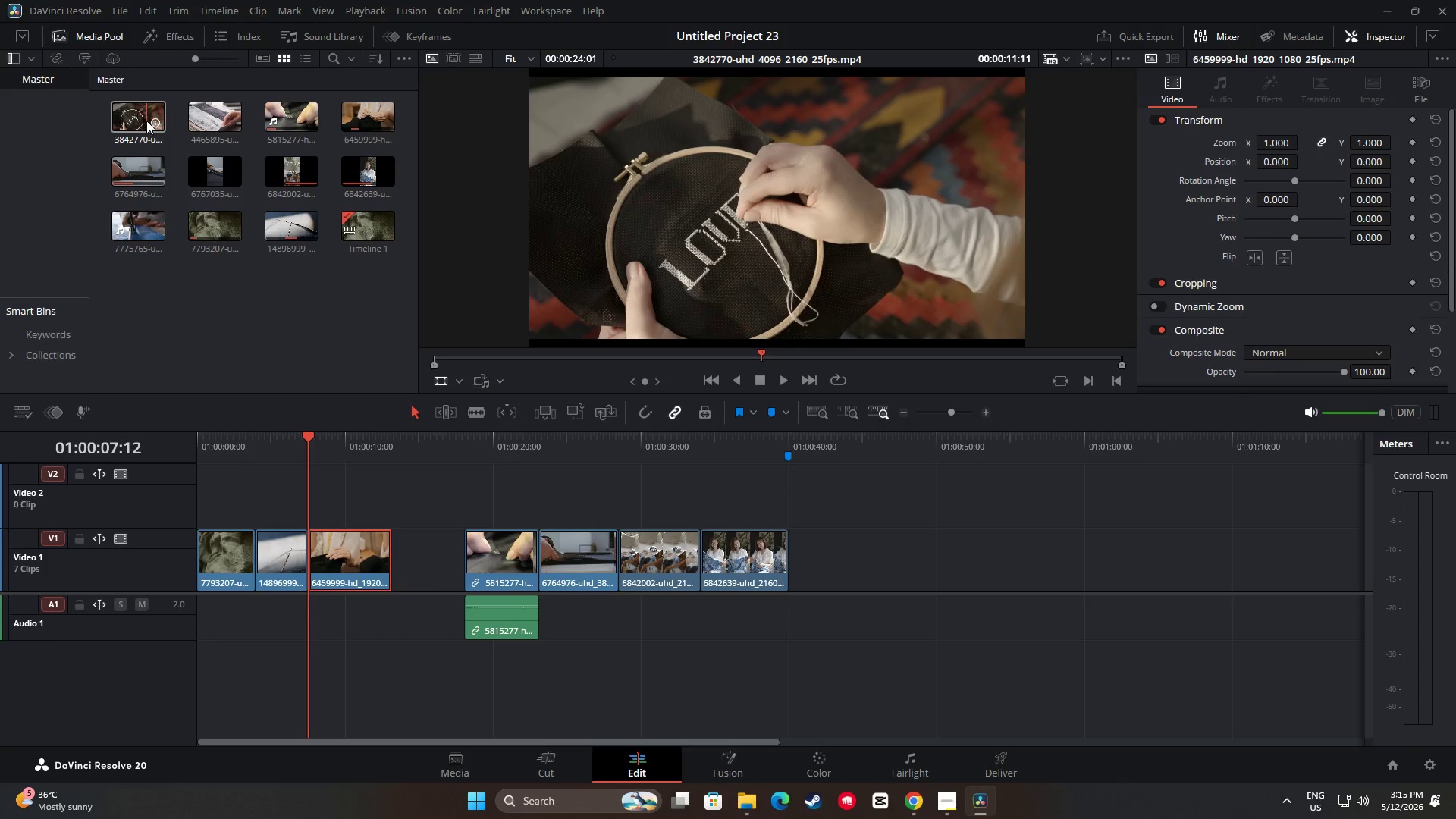 
wait(21.34)
 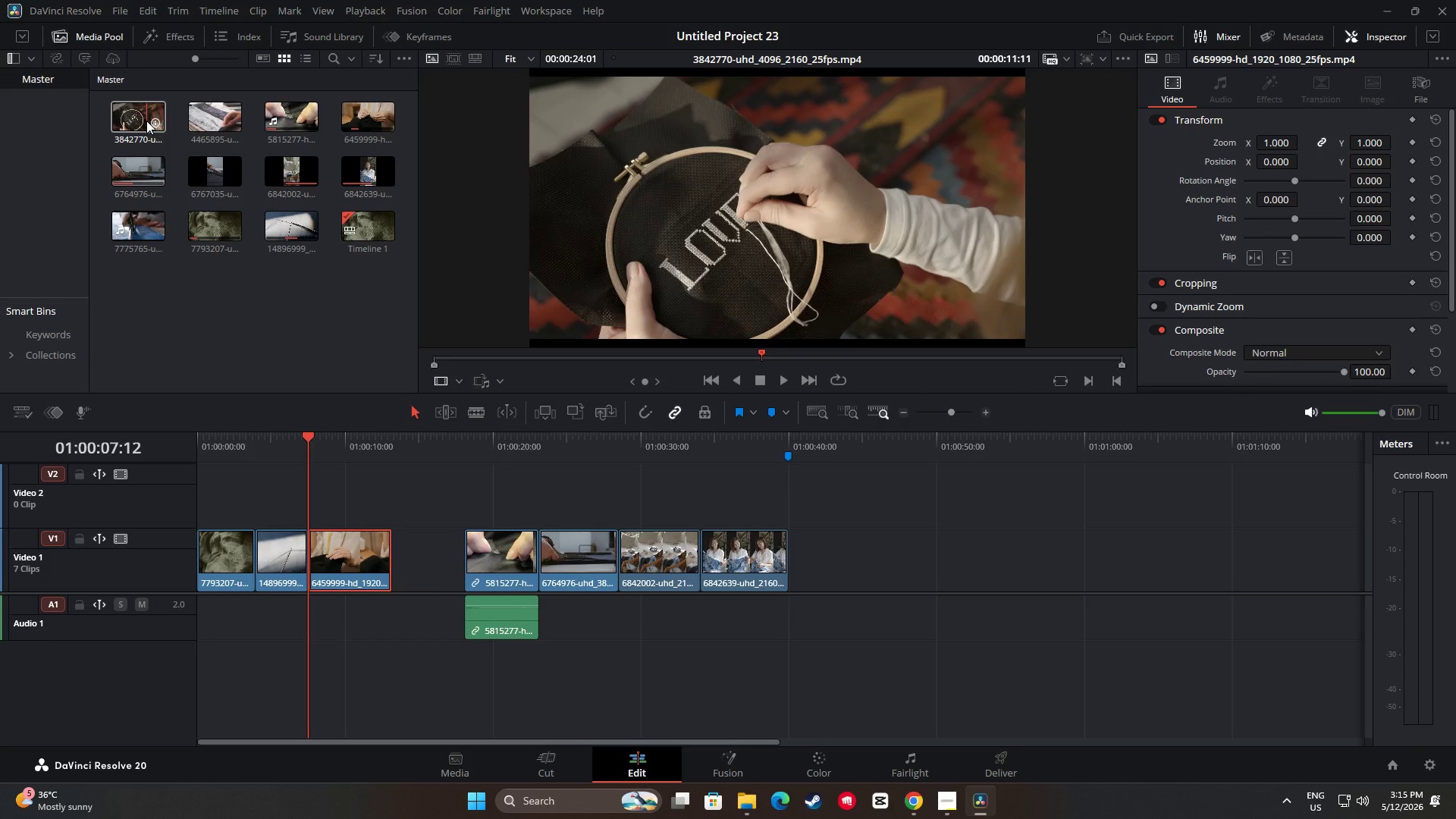 
left_click_drag(start_coordinate=[133, 120], to_coordinate=[554, 485])
 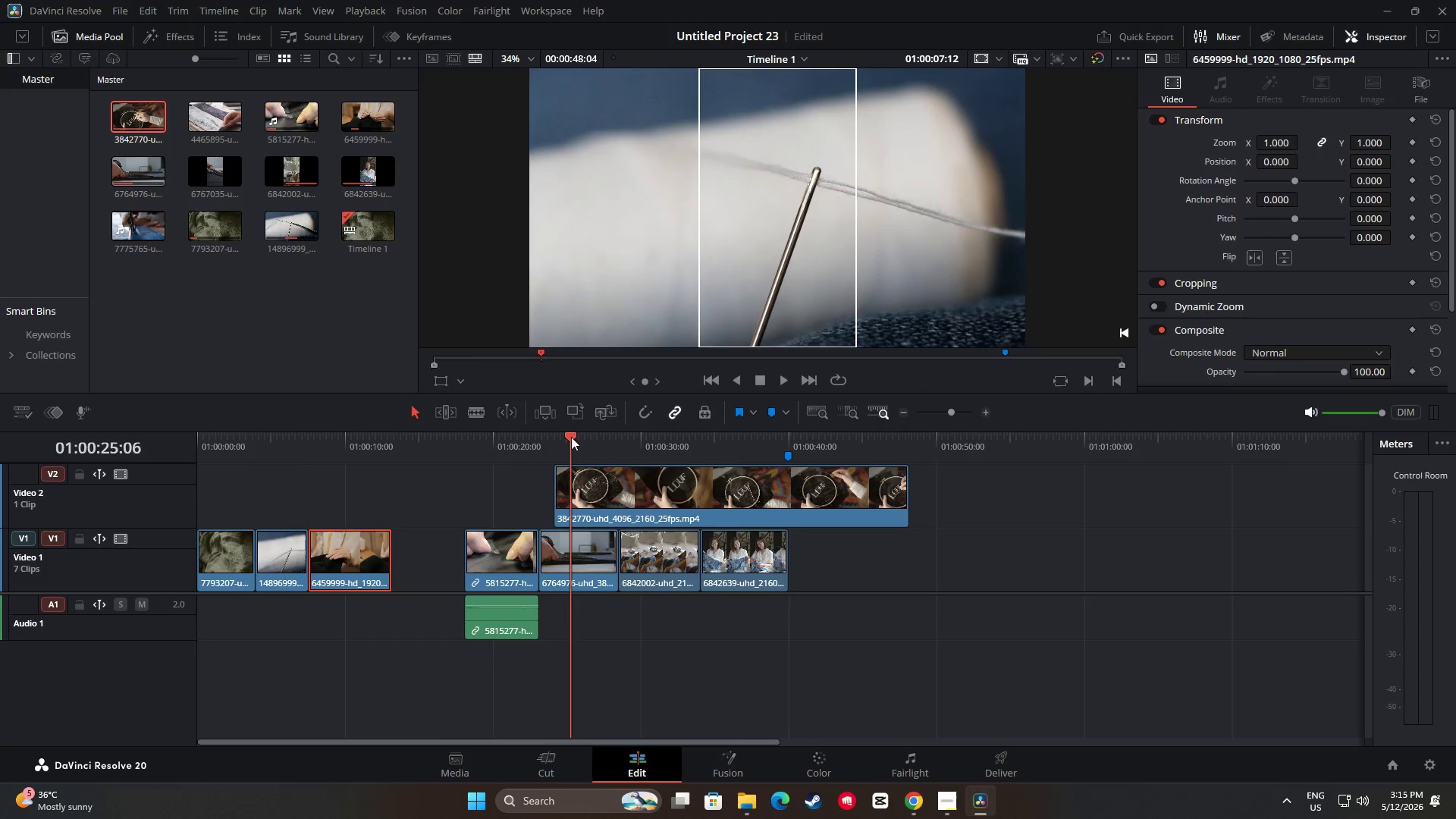 
left_click_drag(start_coordinate=[743, 495], to_coordinate=[996, 498])
 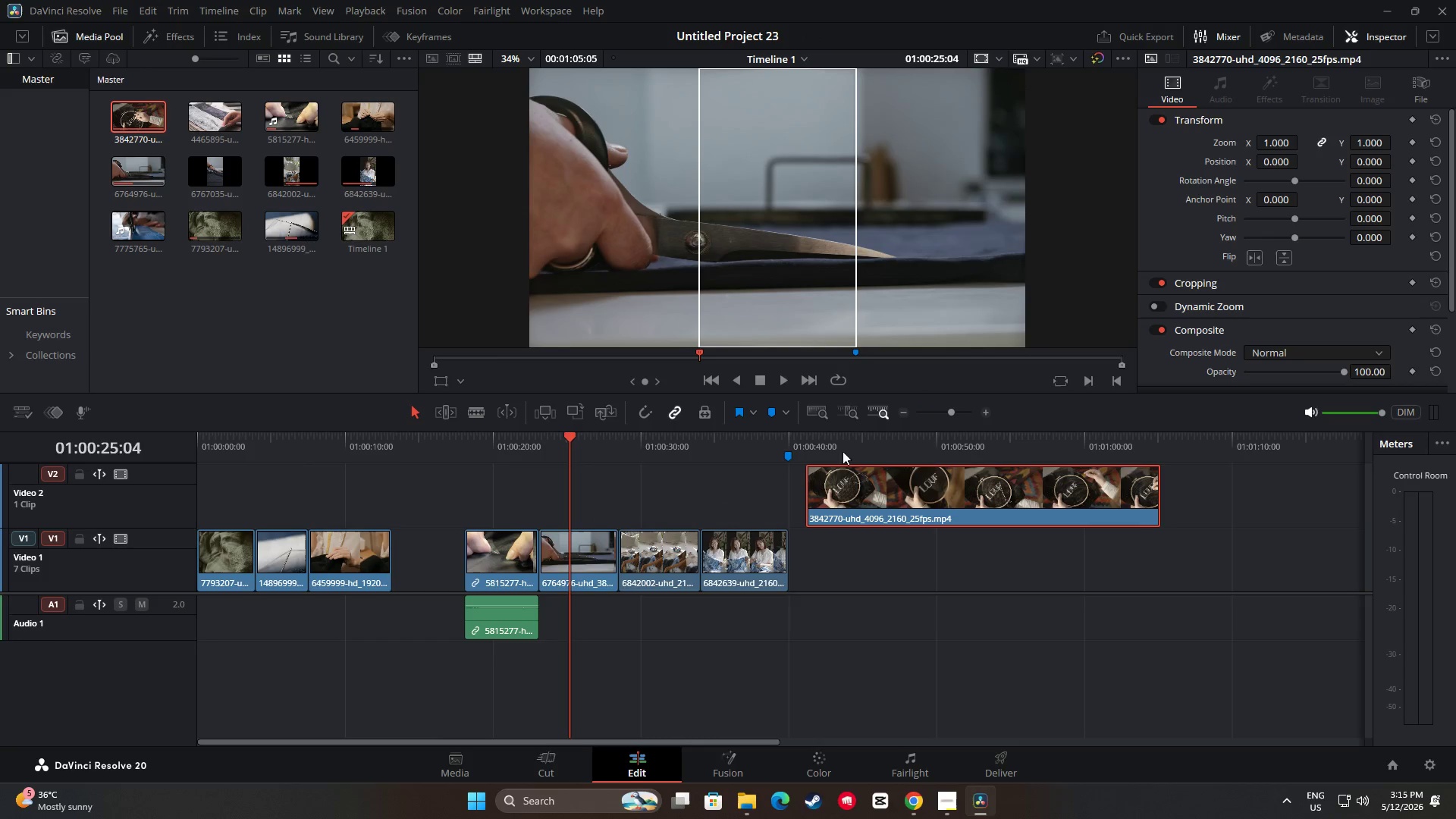 
left_click([833, 444])
 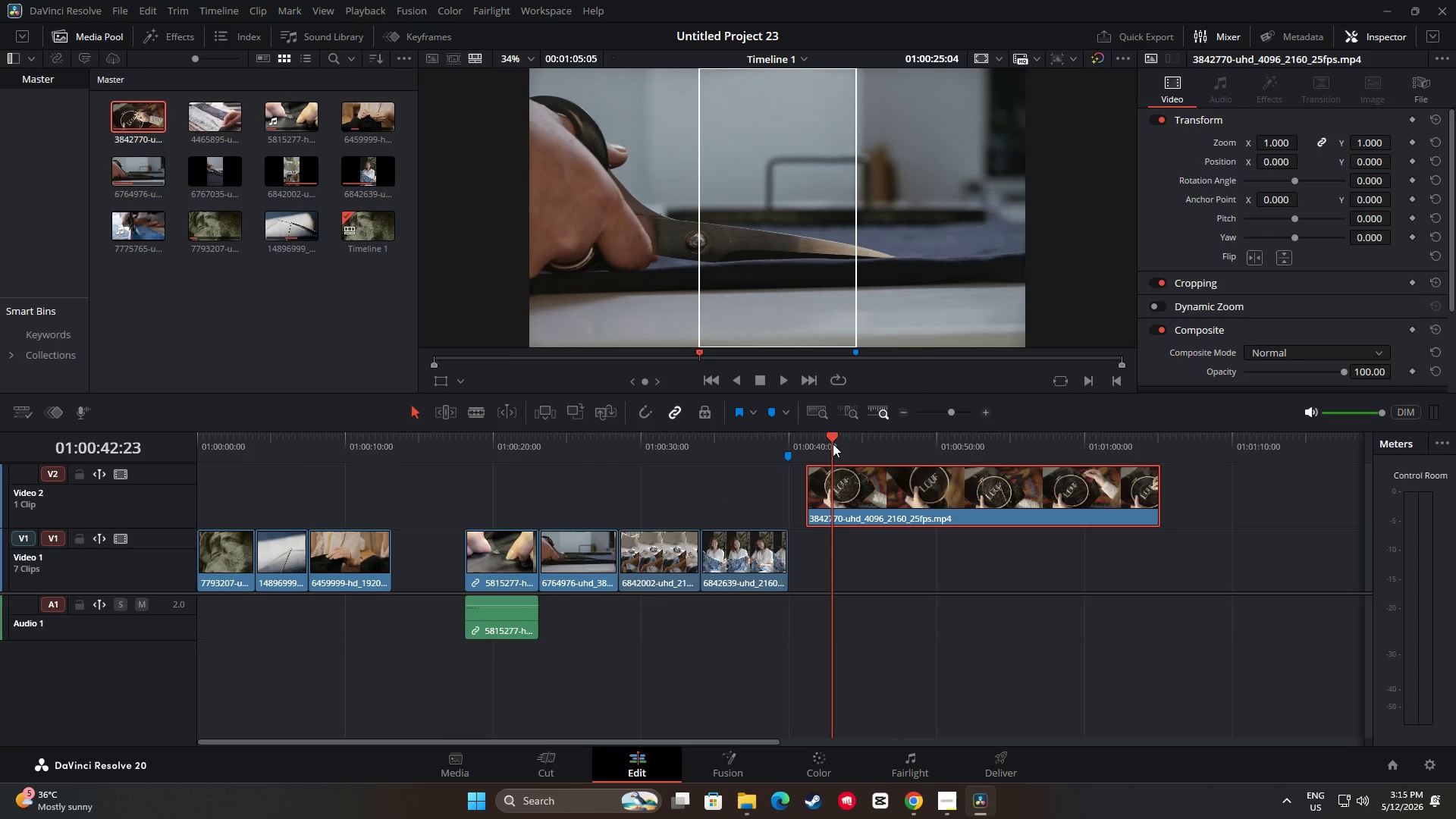 
key(Space)
 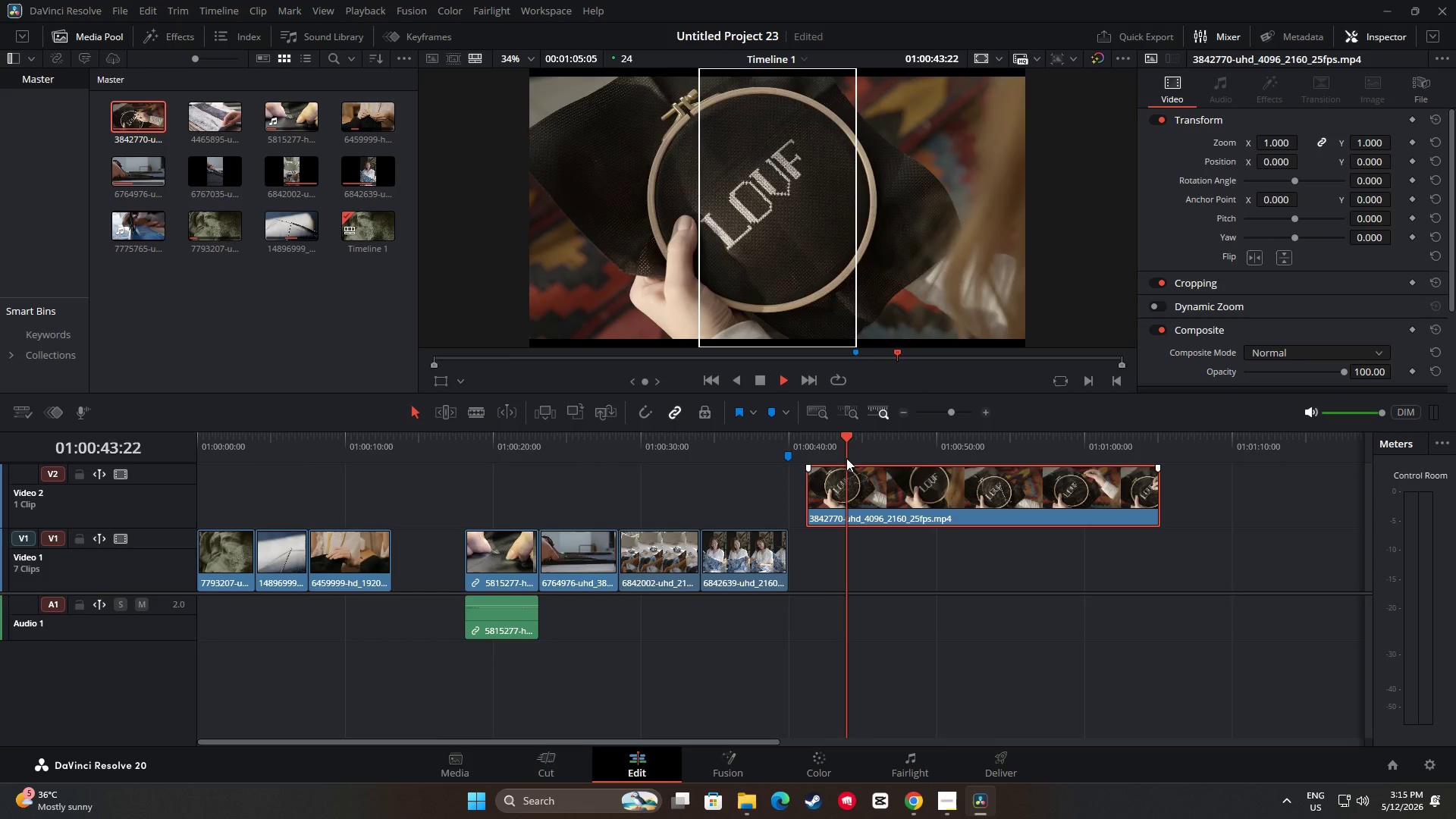 
left_click_drag(start_coordinate=[852, 438], to_coordinate=[824, 474])
 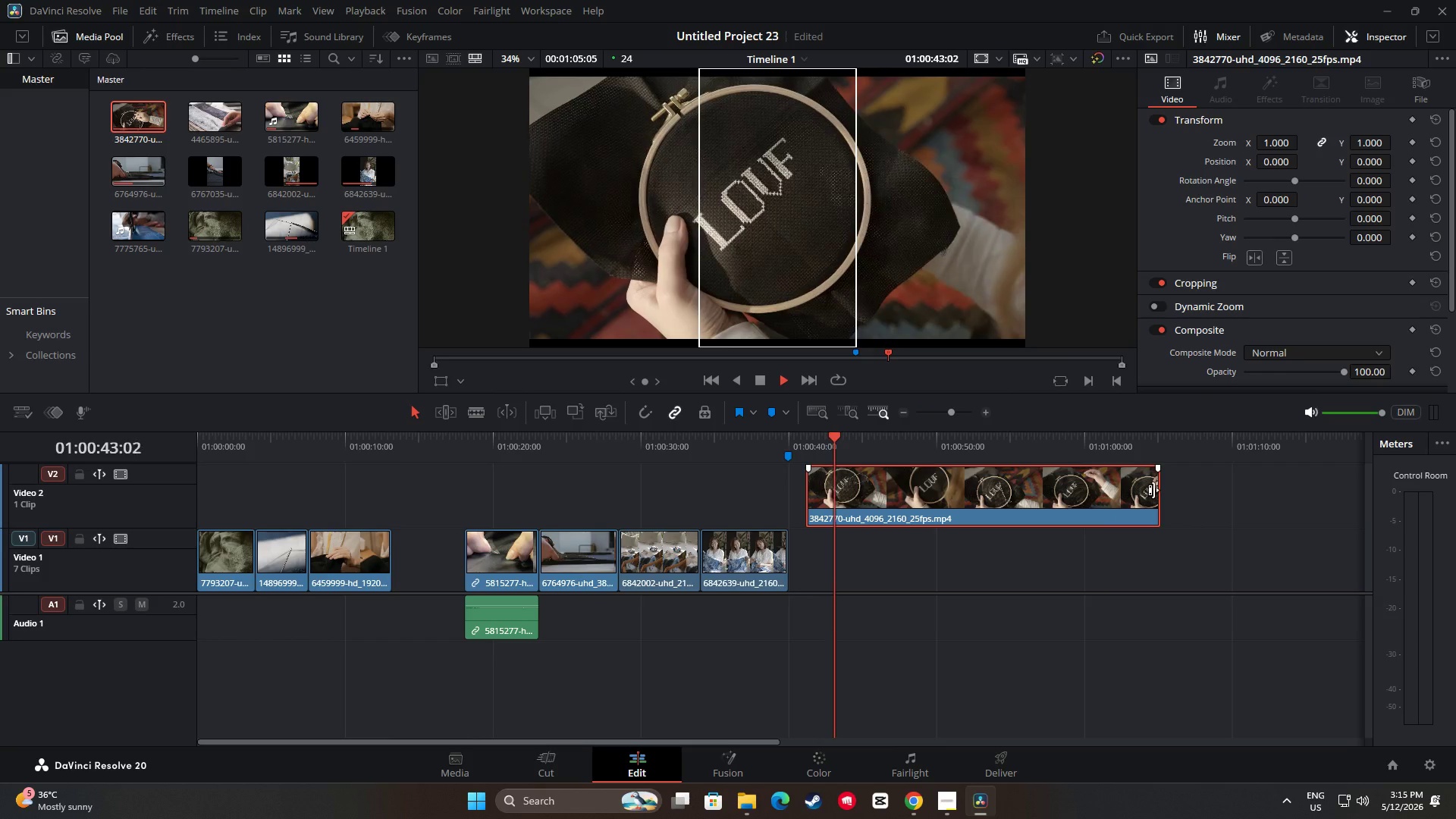 
left_click_drag(start_coordinate=[1153, 490], to_coordinate=[956, 493])
 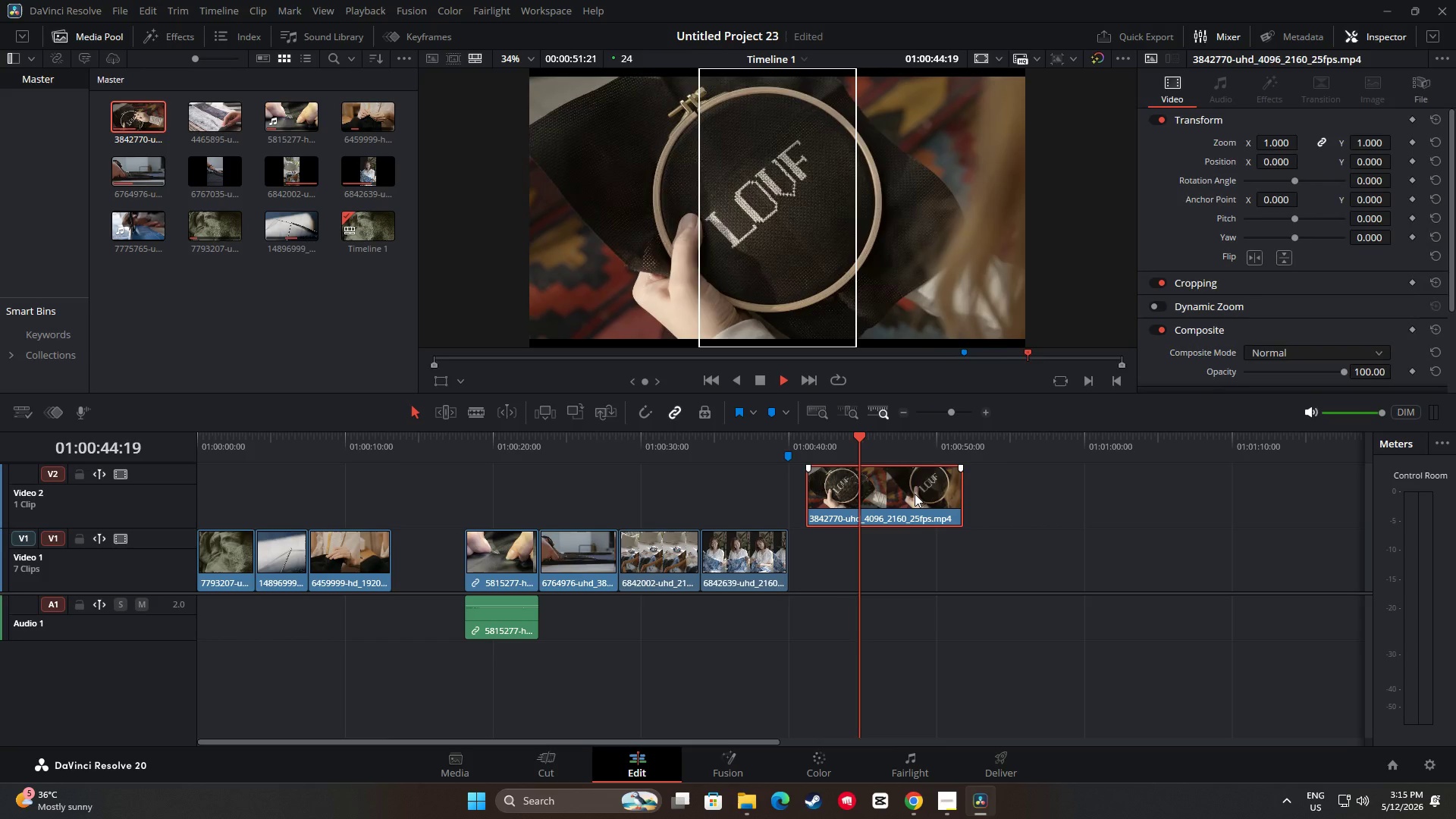 
key(Control+R)
 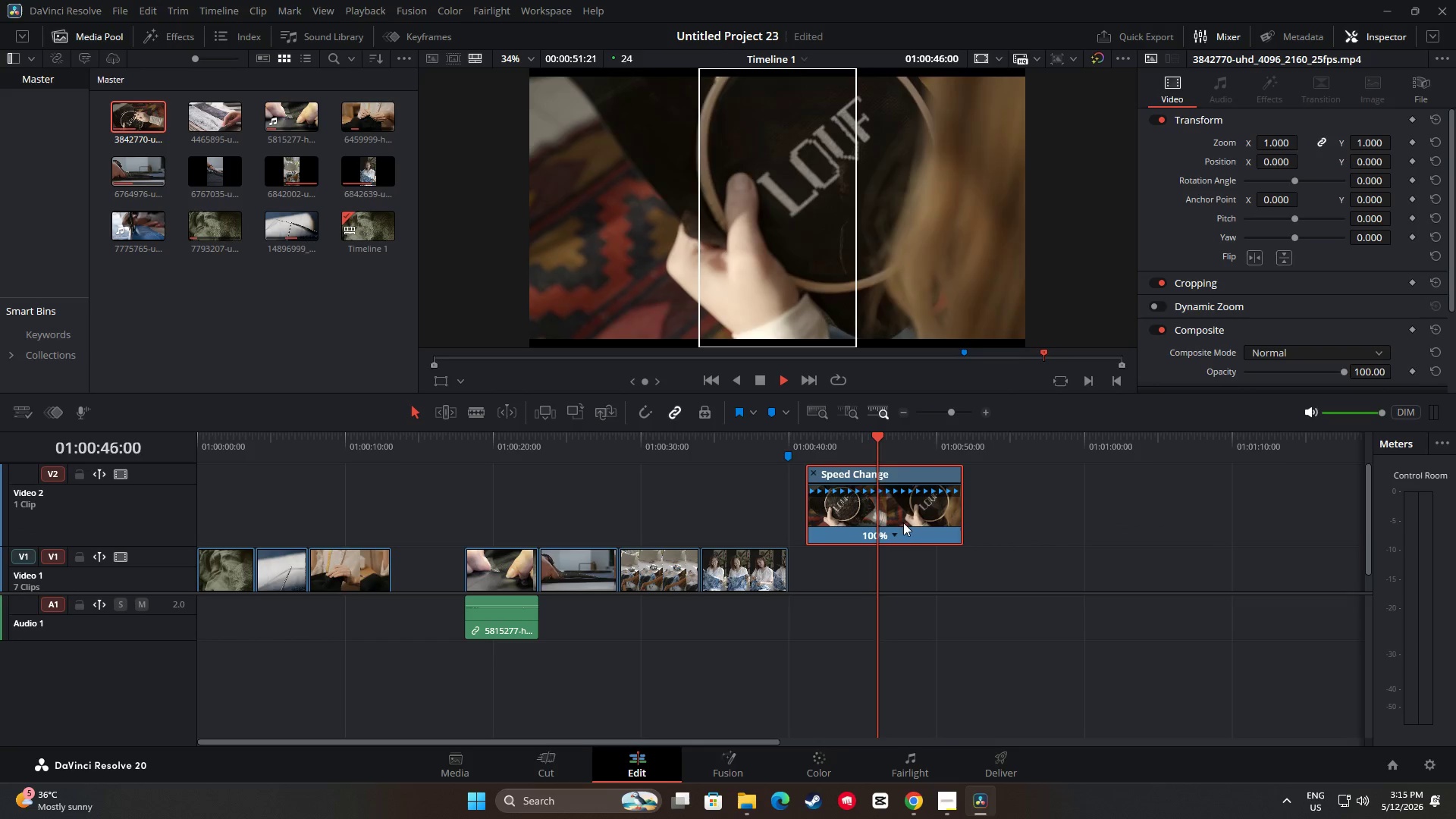 
key(Space)
 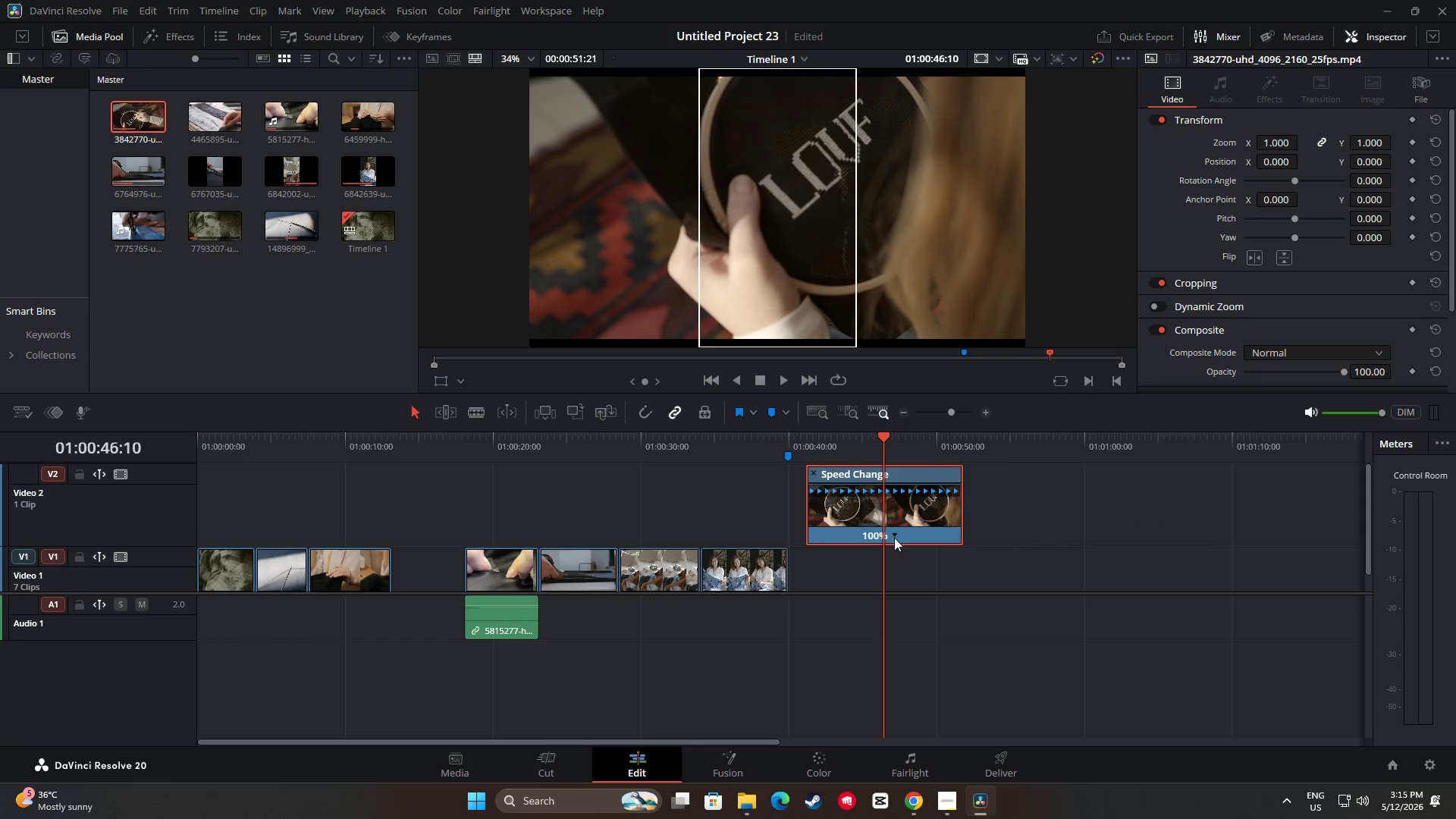 
left_click([894, 538])
 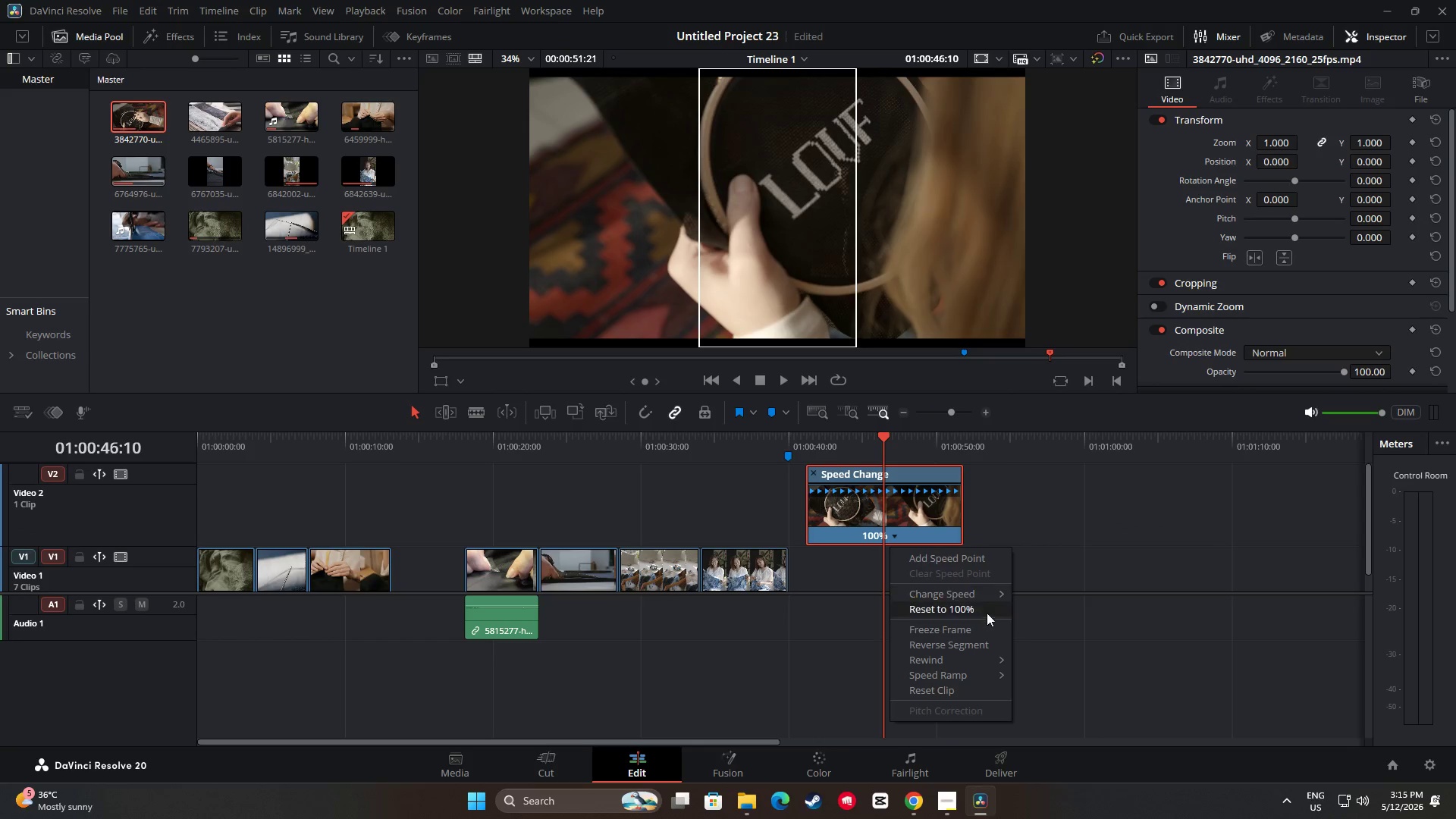 
left_click([996, 597])
 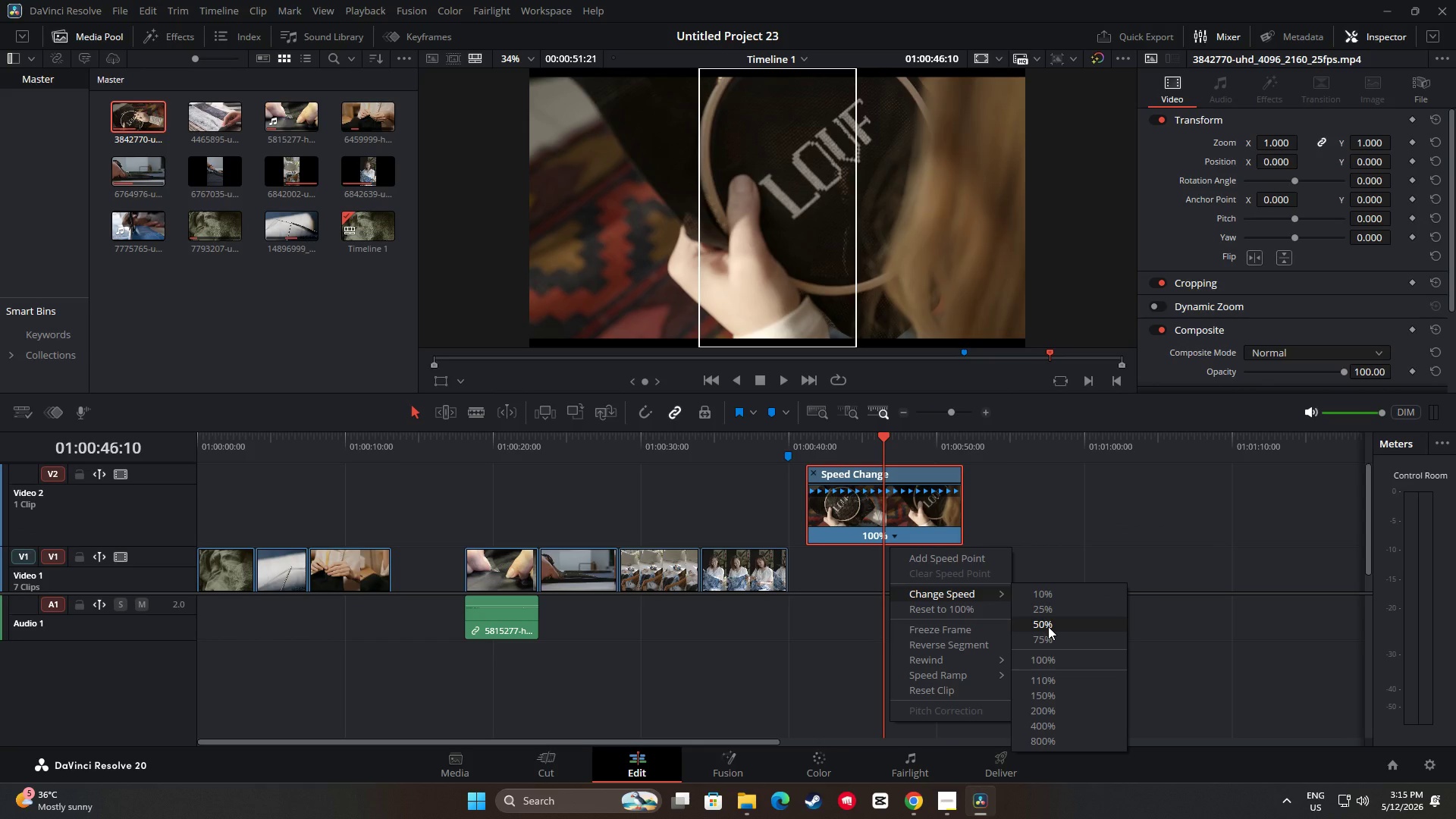 
left_click([1048, 638])
 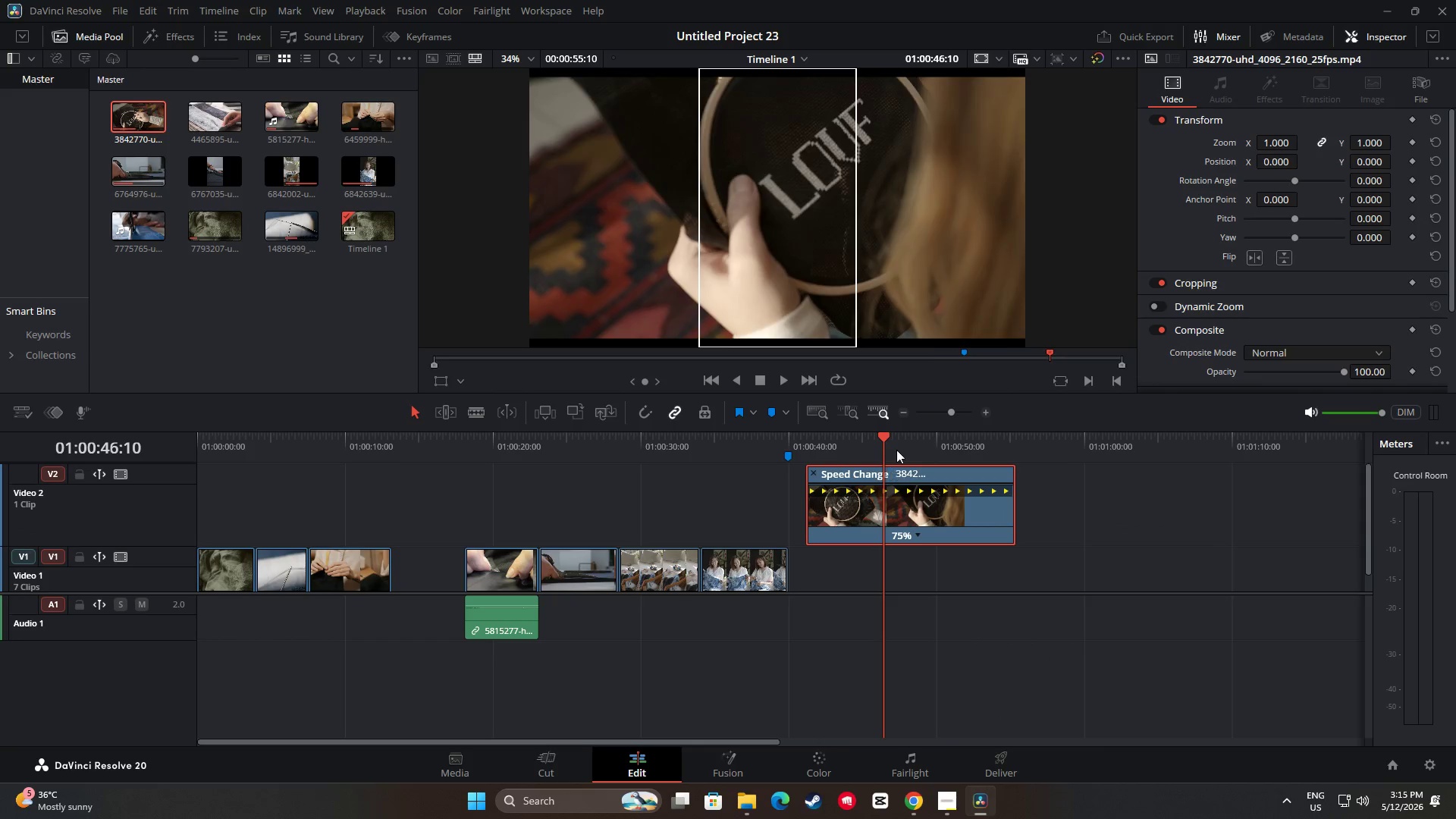 
left_click_drag(start_coordinate=[890, 441], to_coordinate=[814, 444])
 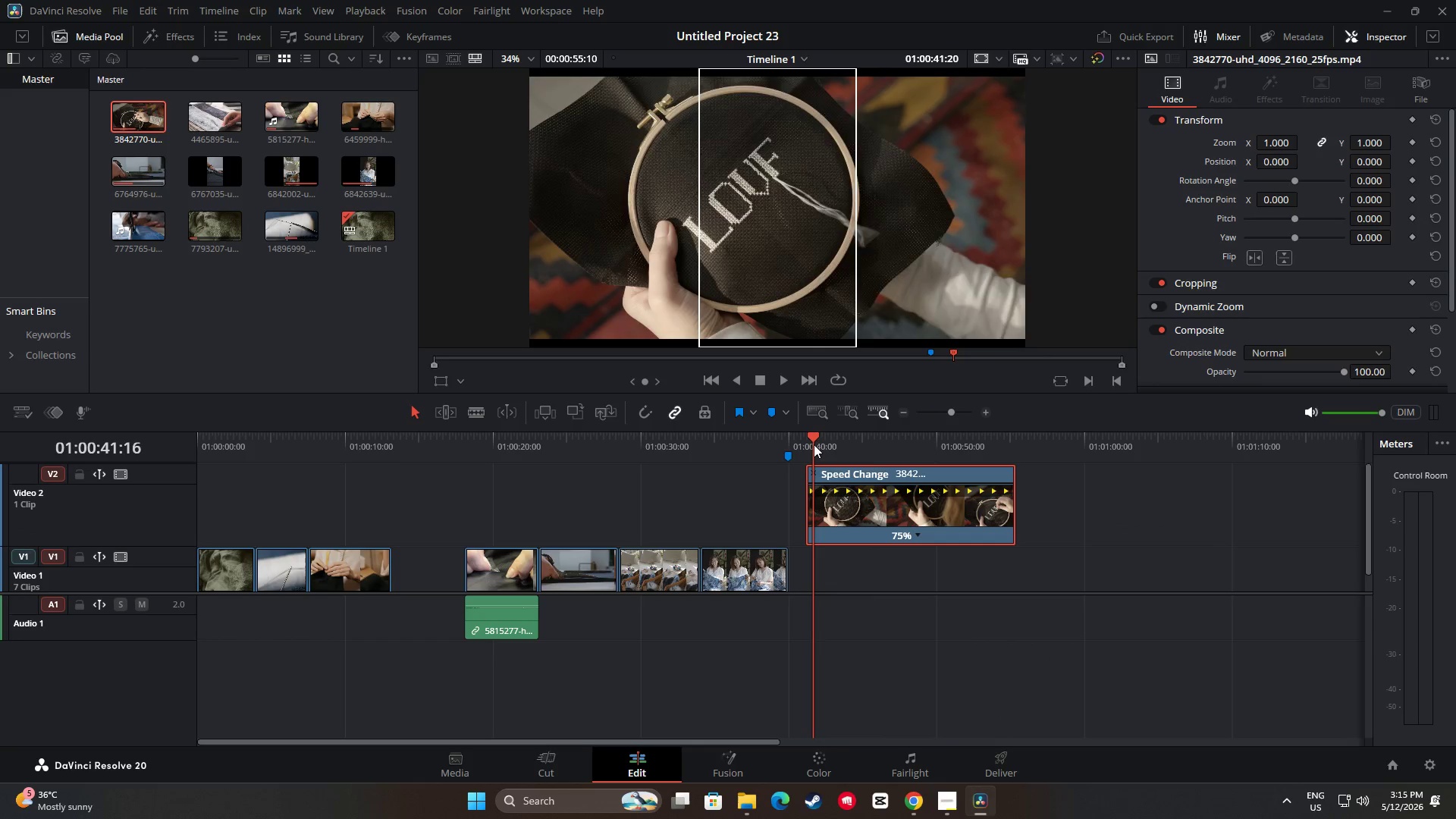 
key(Space)
 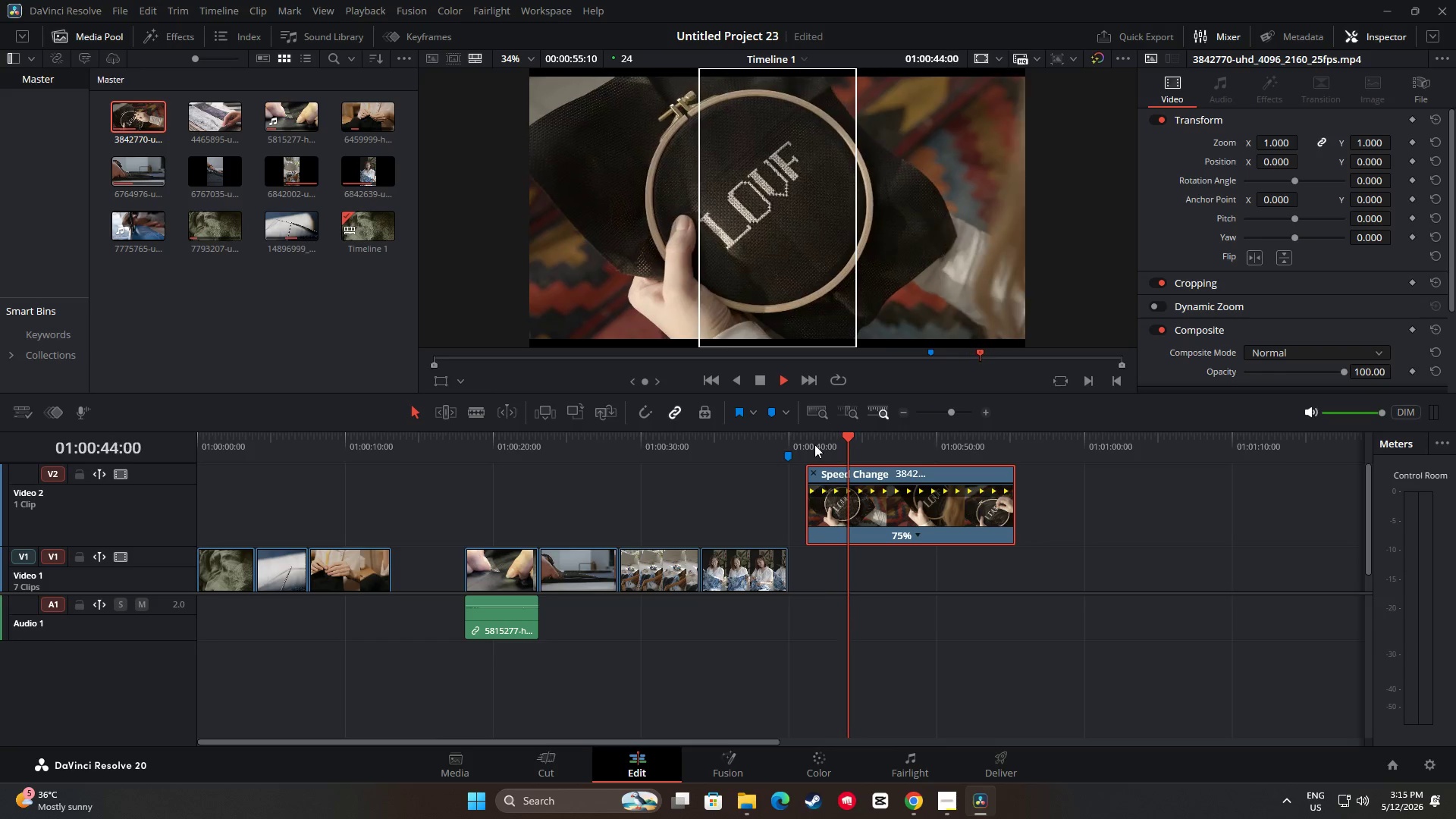 
key(Space)
 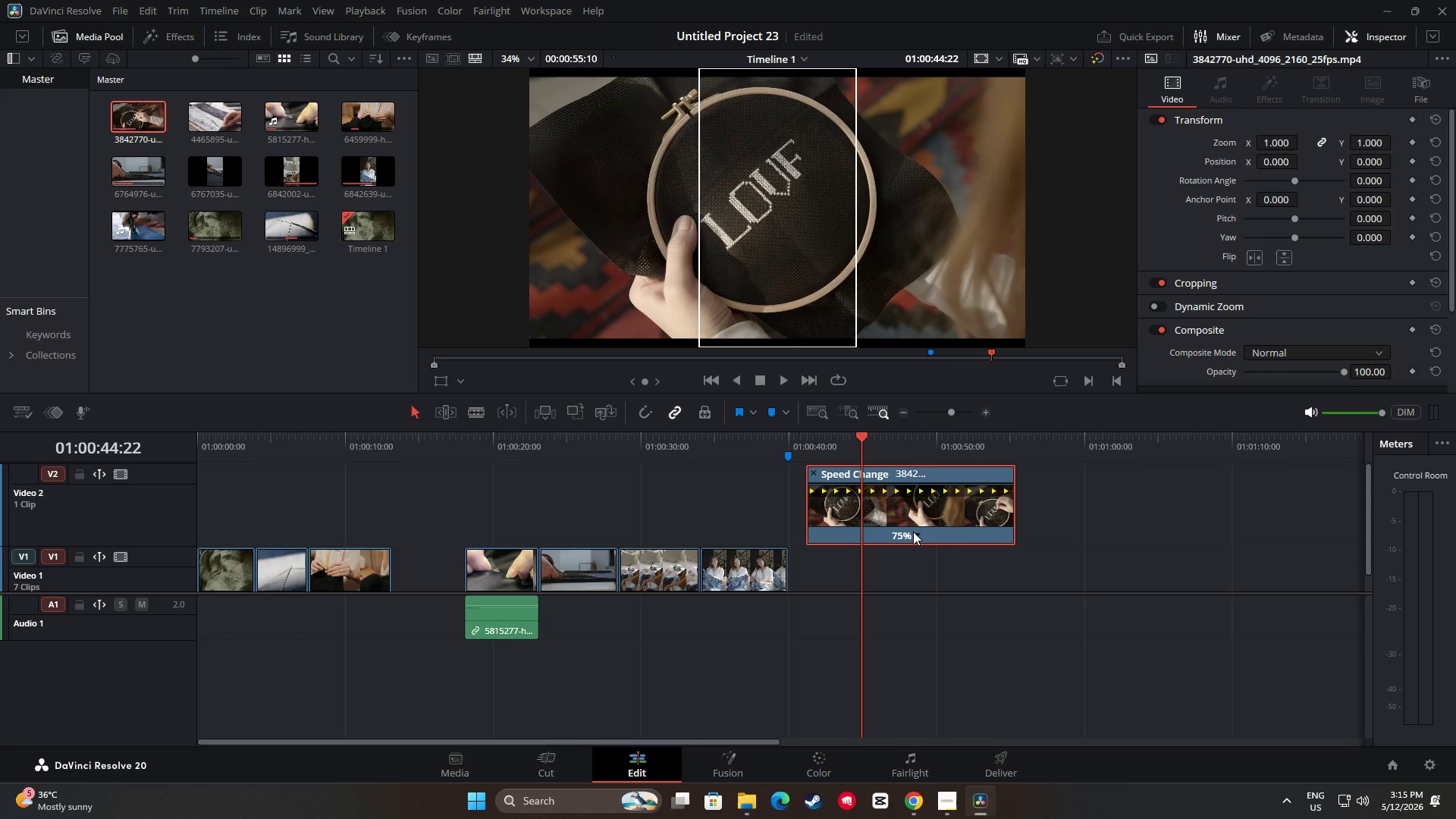 
double_click([917, 535])
 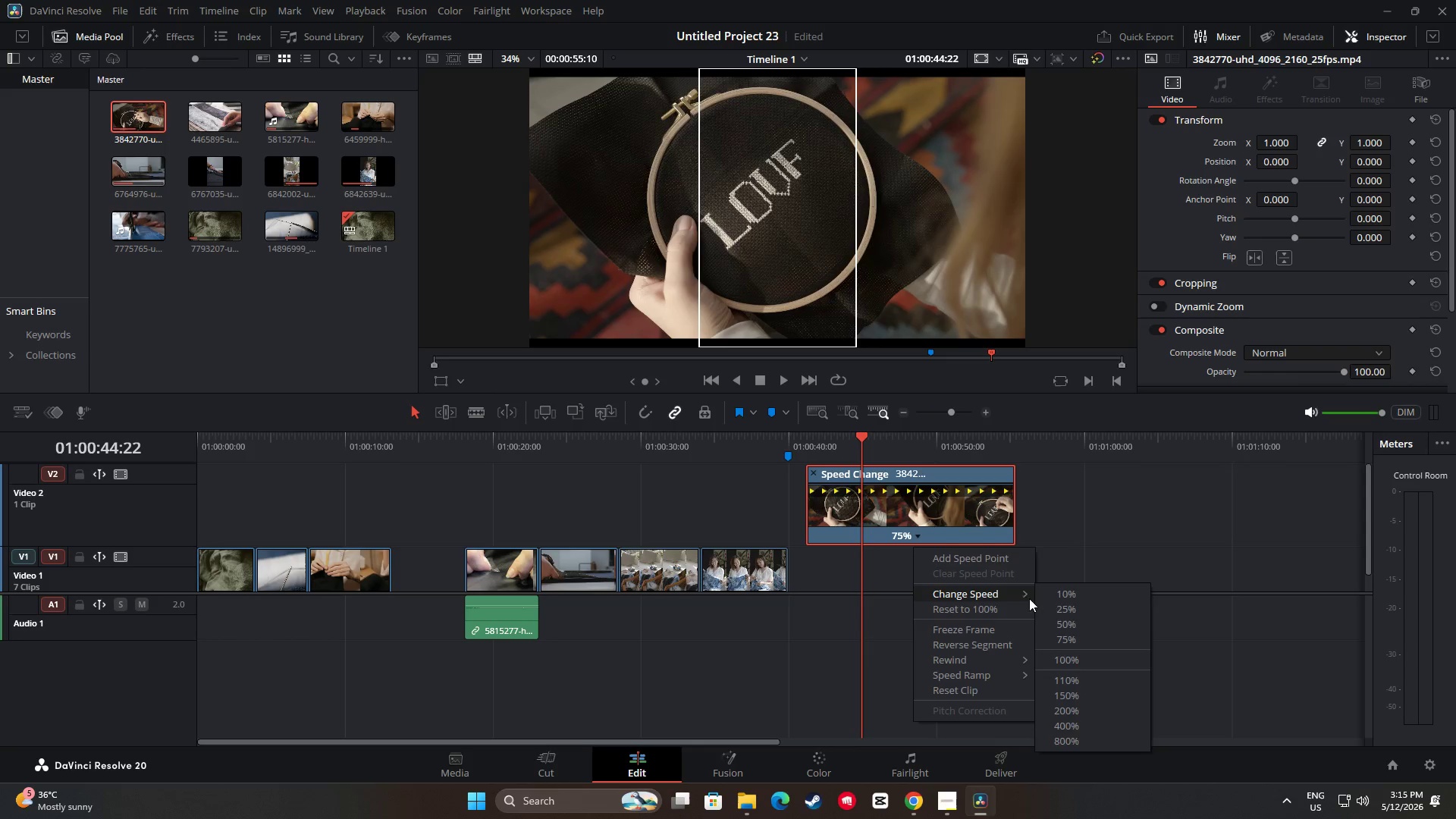 
left_click([1073, 625])
 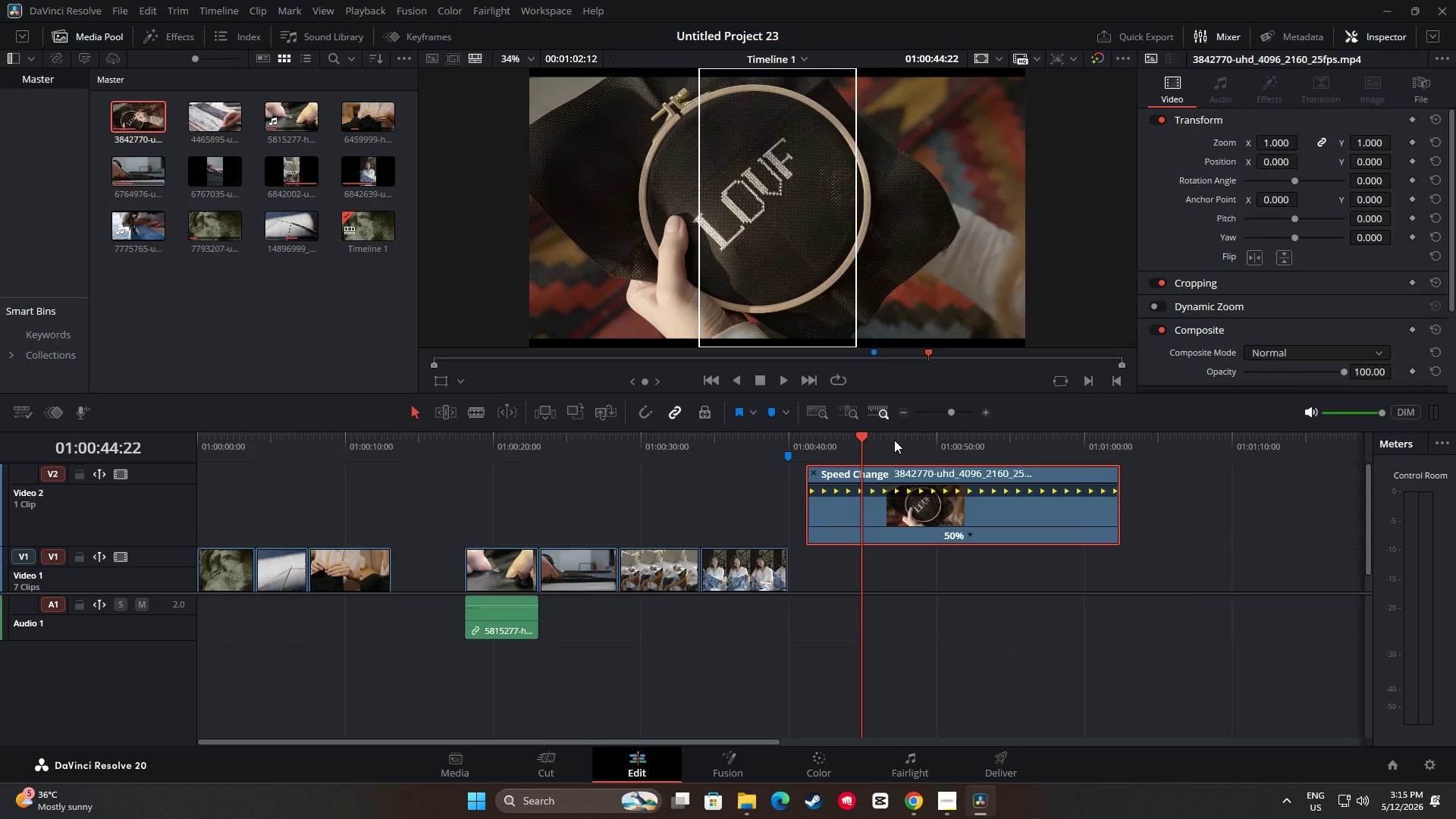 
left_click_drag(start_coordinate=[871, 435], to_coordinate=[802, 438])
 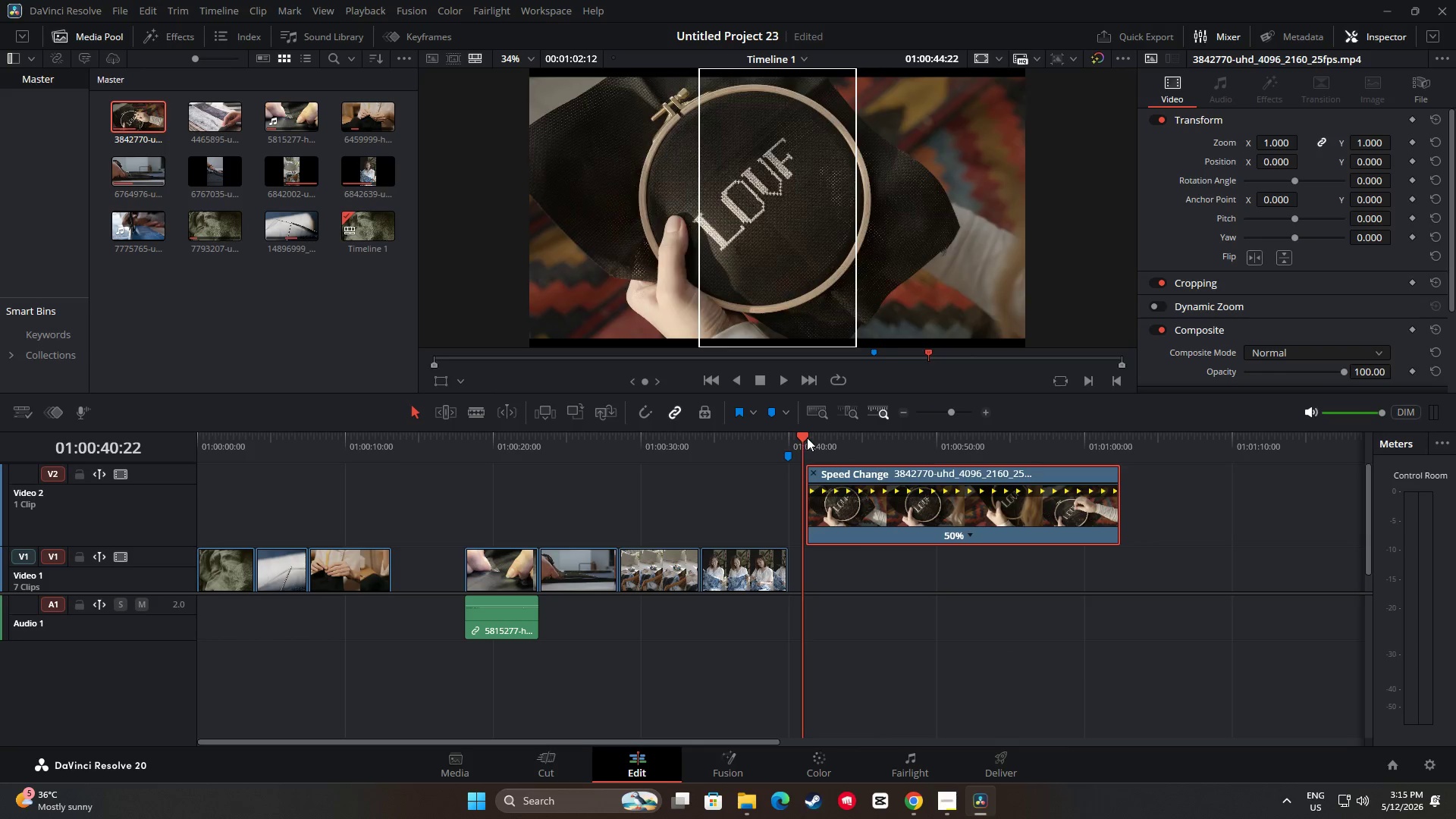 
key(Space)
 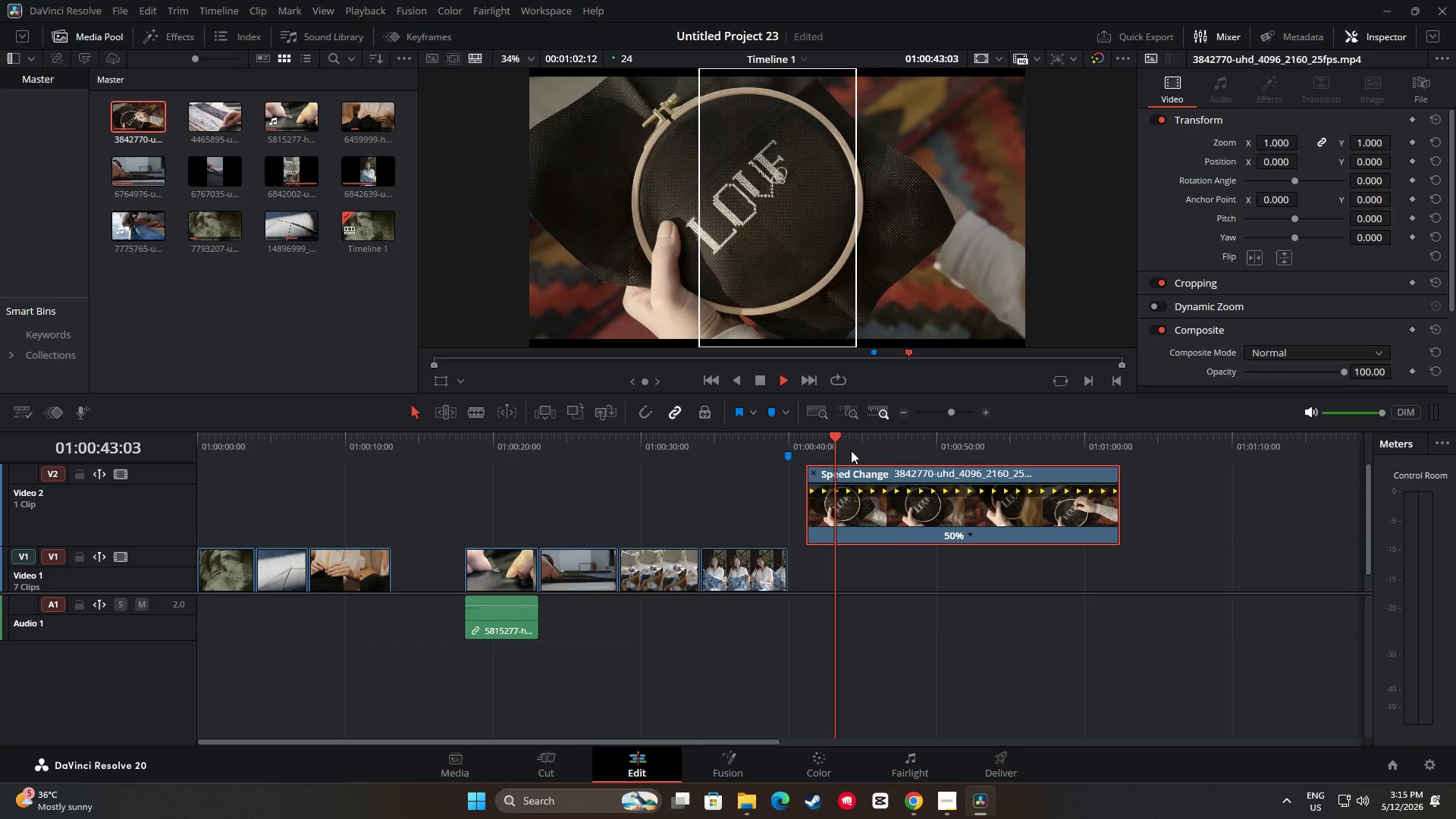 
key(Space)
 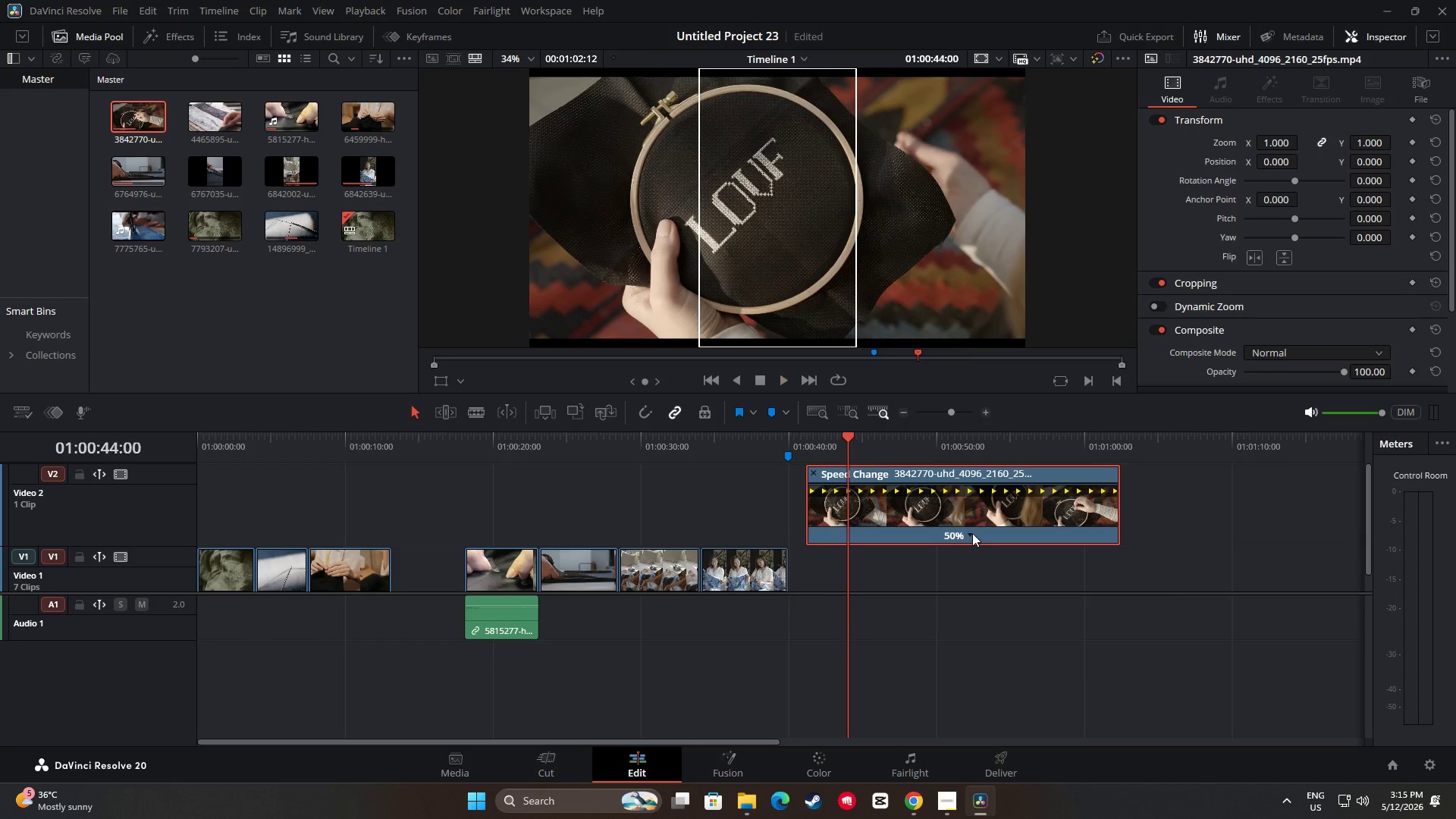 
left_click([971, 532])
 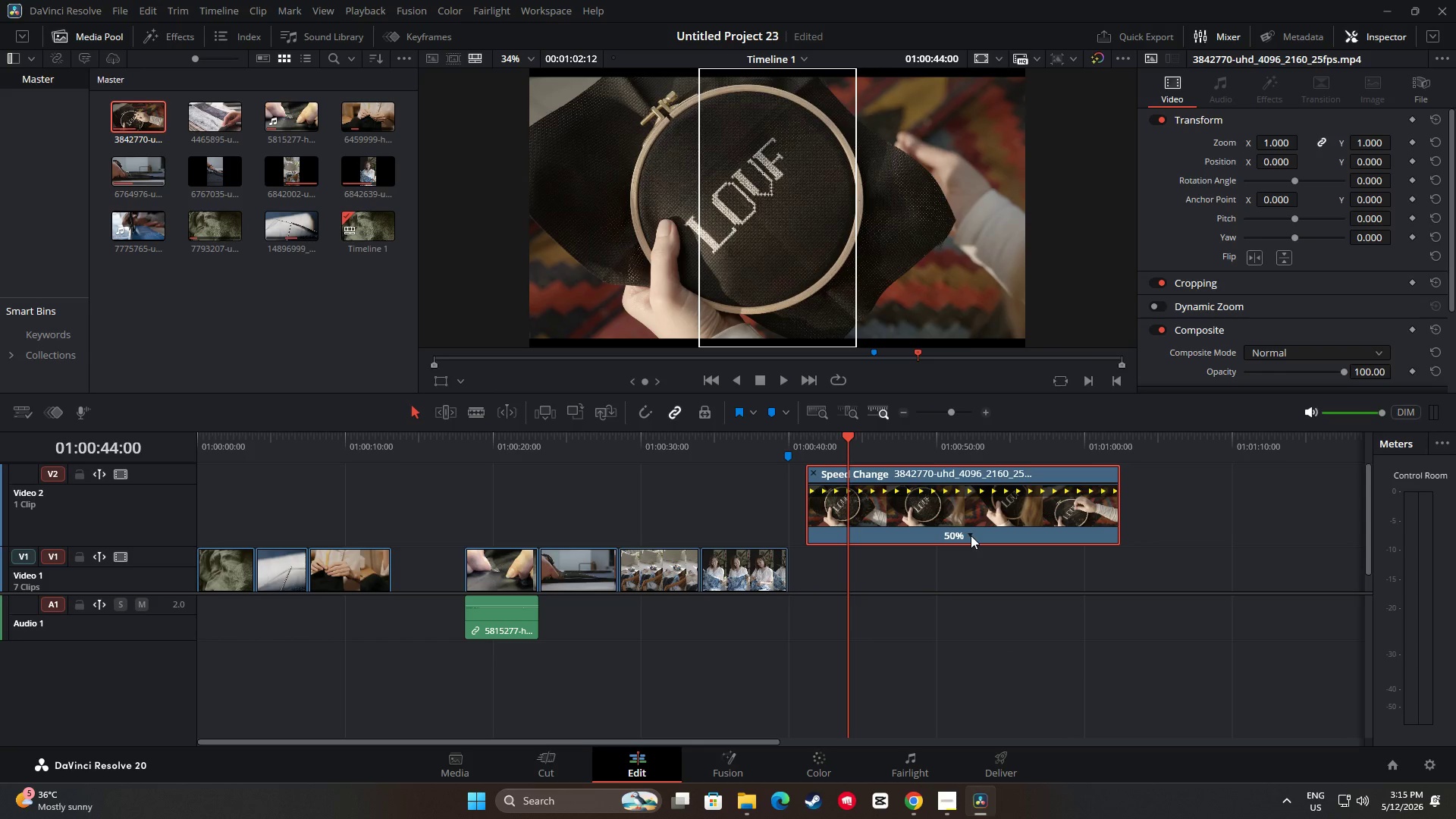 
left_click([971, 535])
 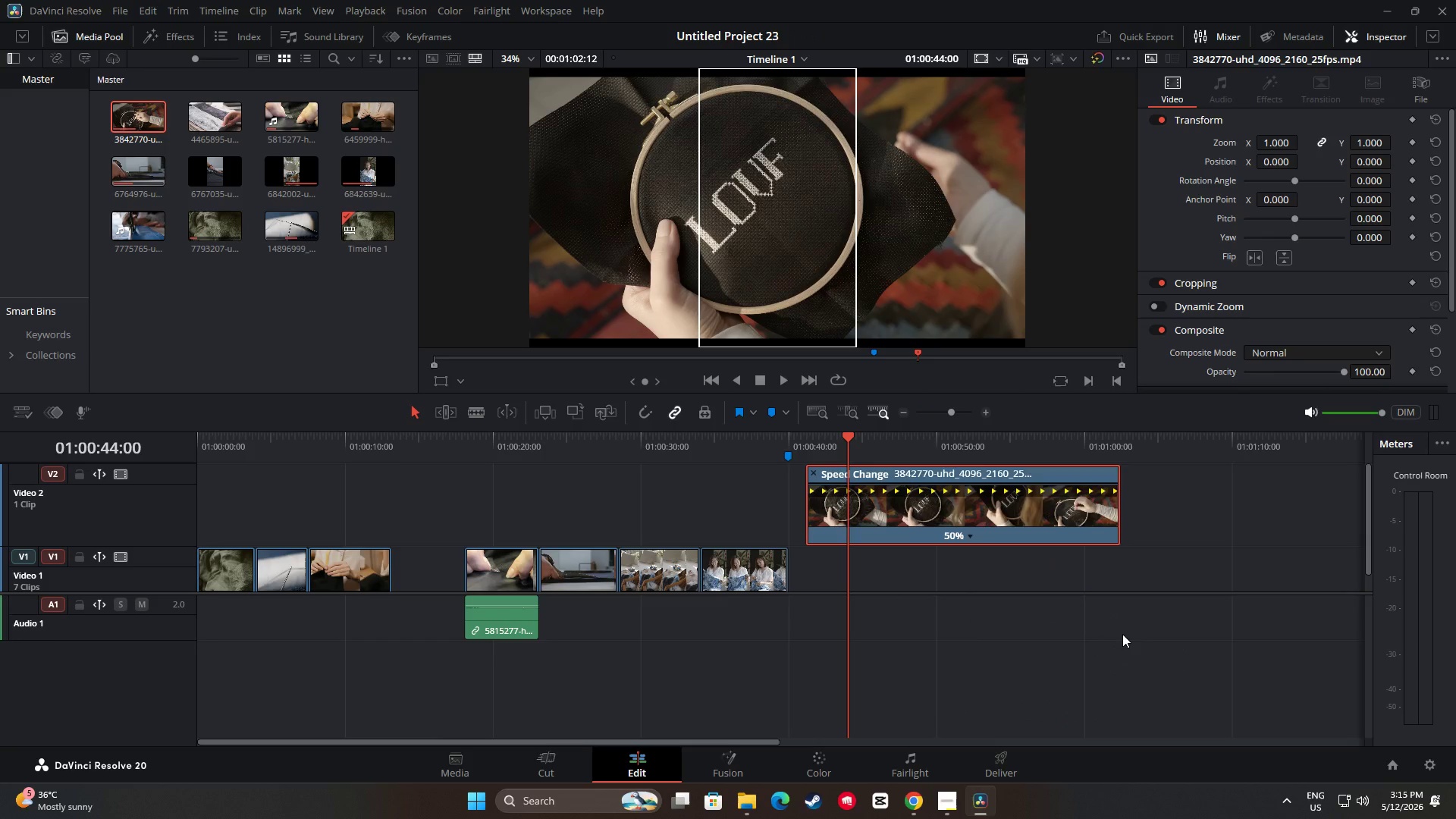 
left_click_drag(start_coordinate=[849, 437], to_coordinate=[808, 439])
 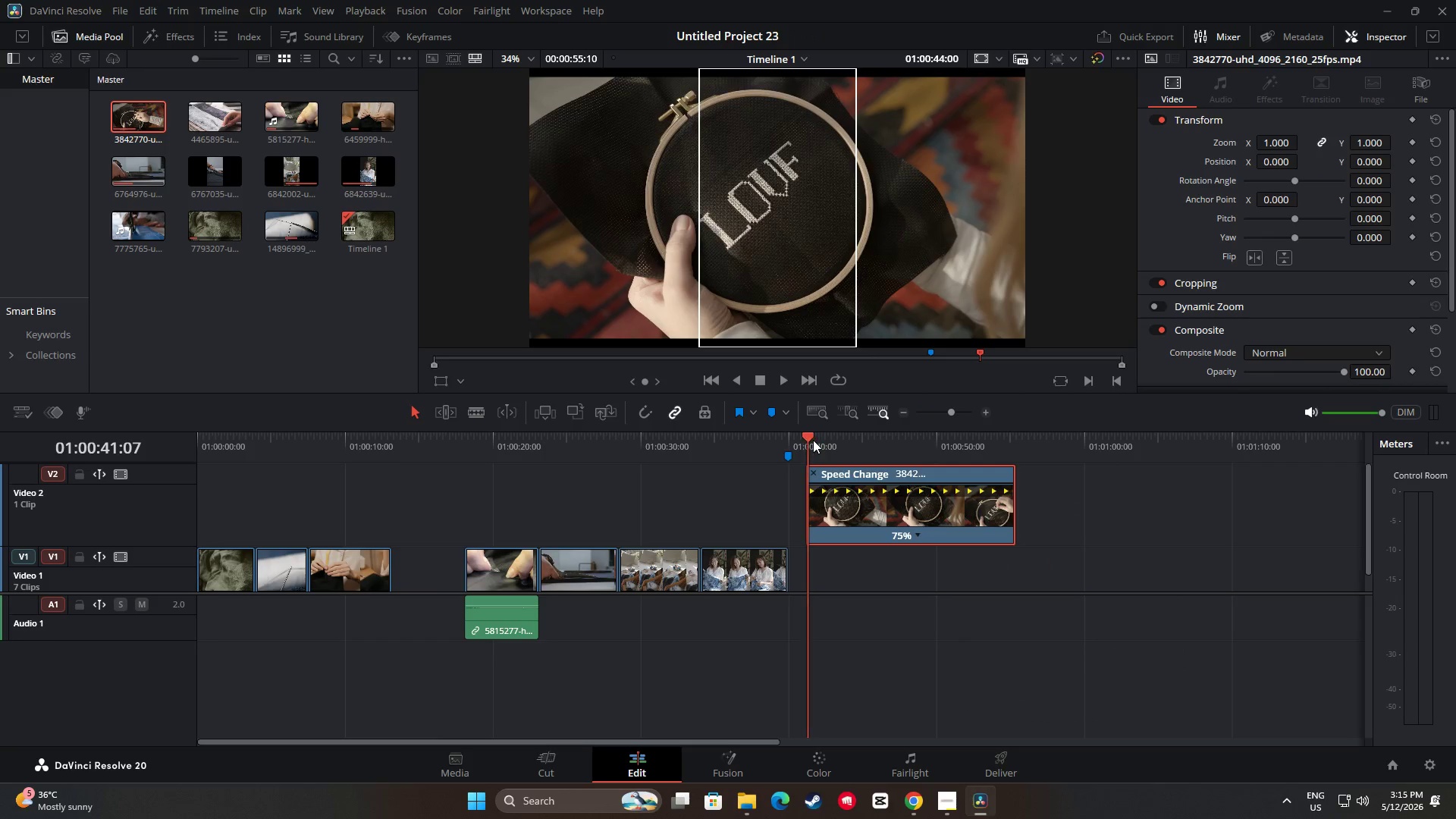 
key(Space)
 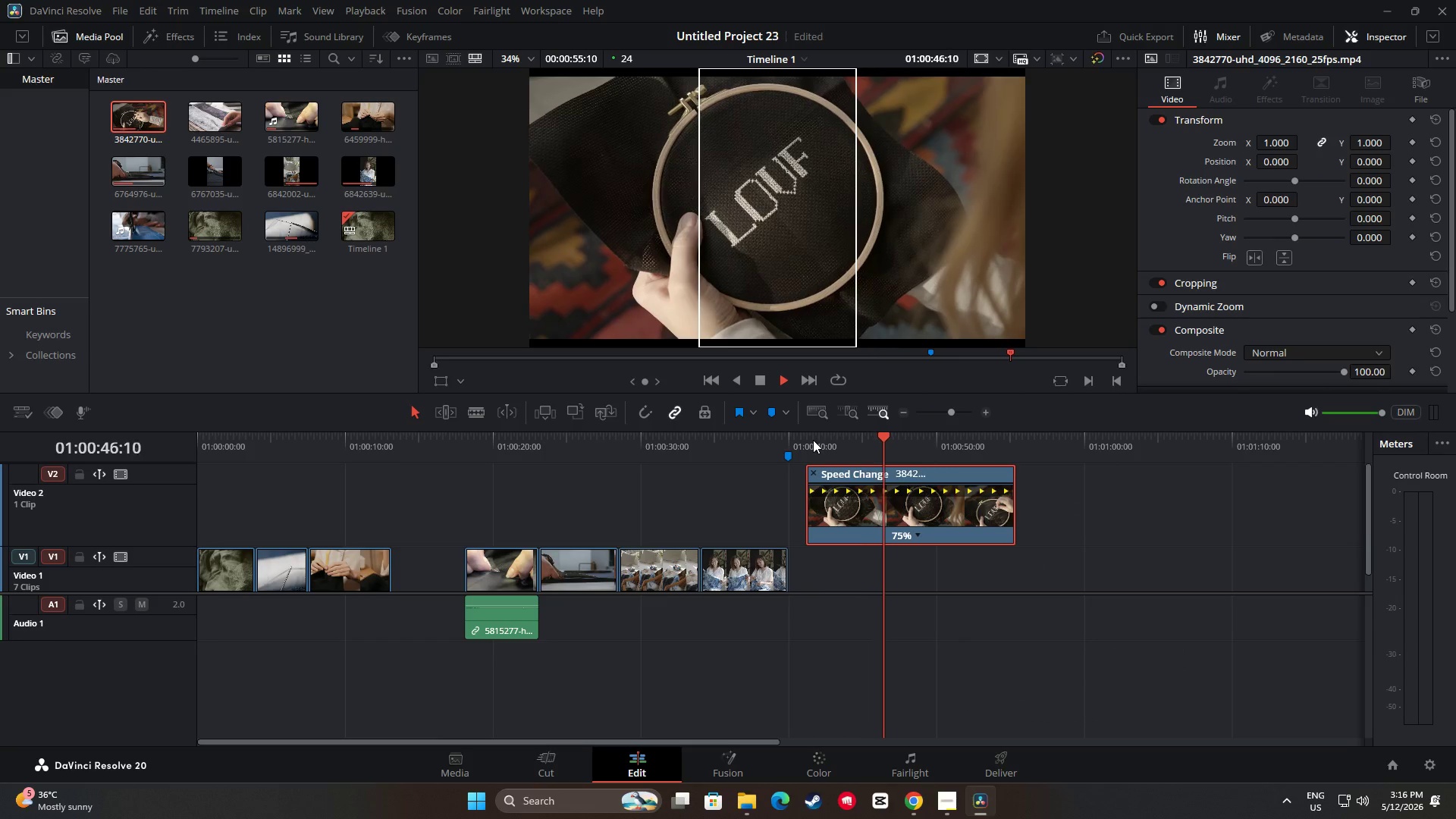 
wait(7.12)
 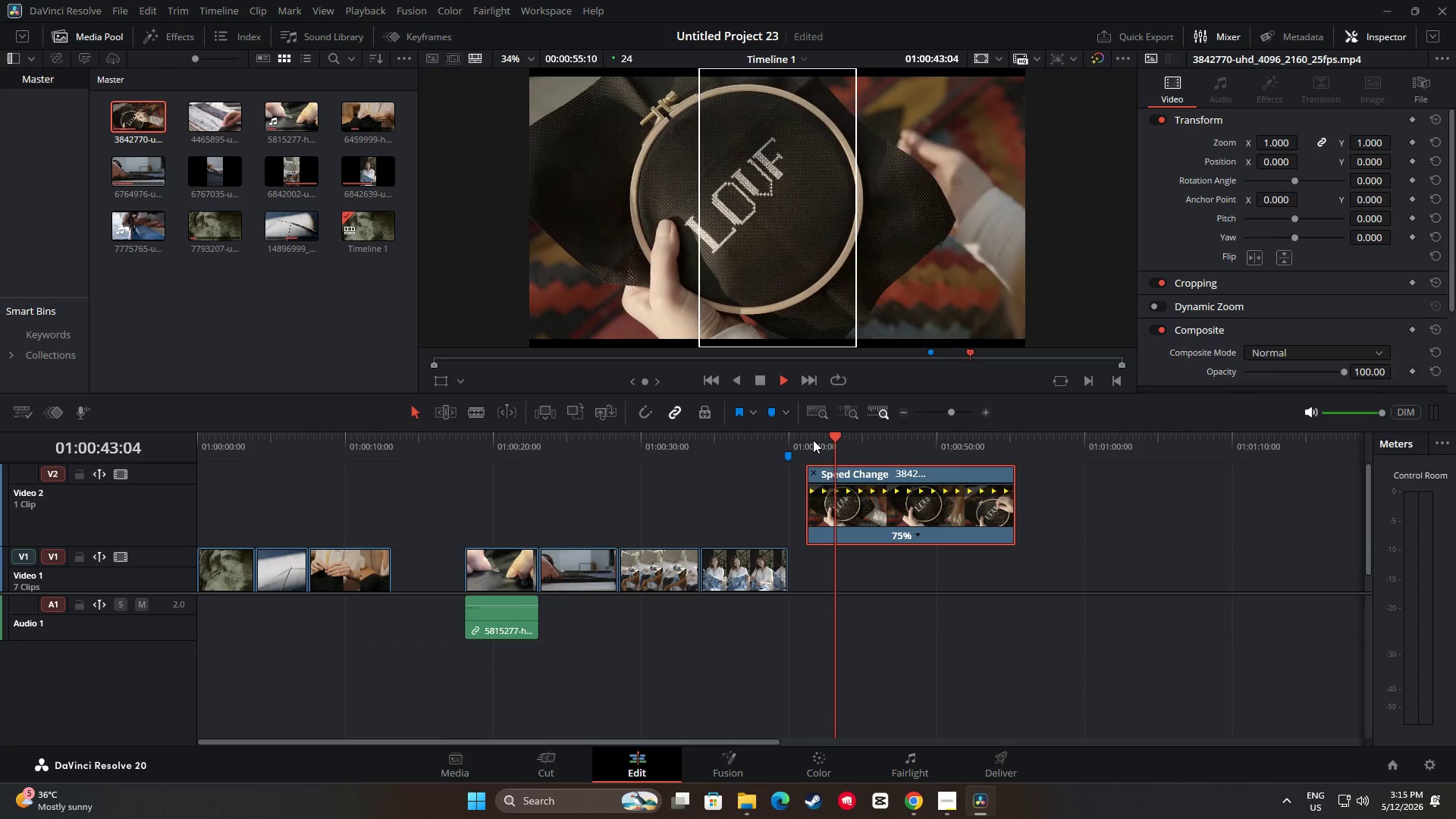 
key(Space)
 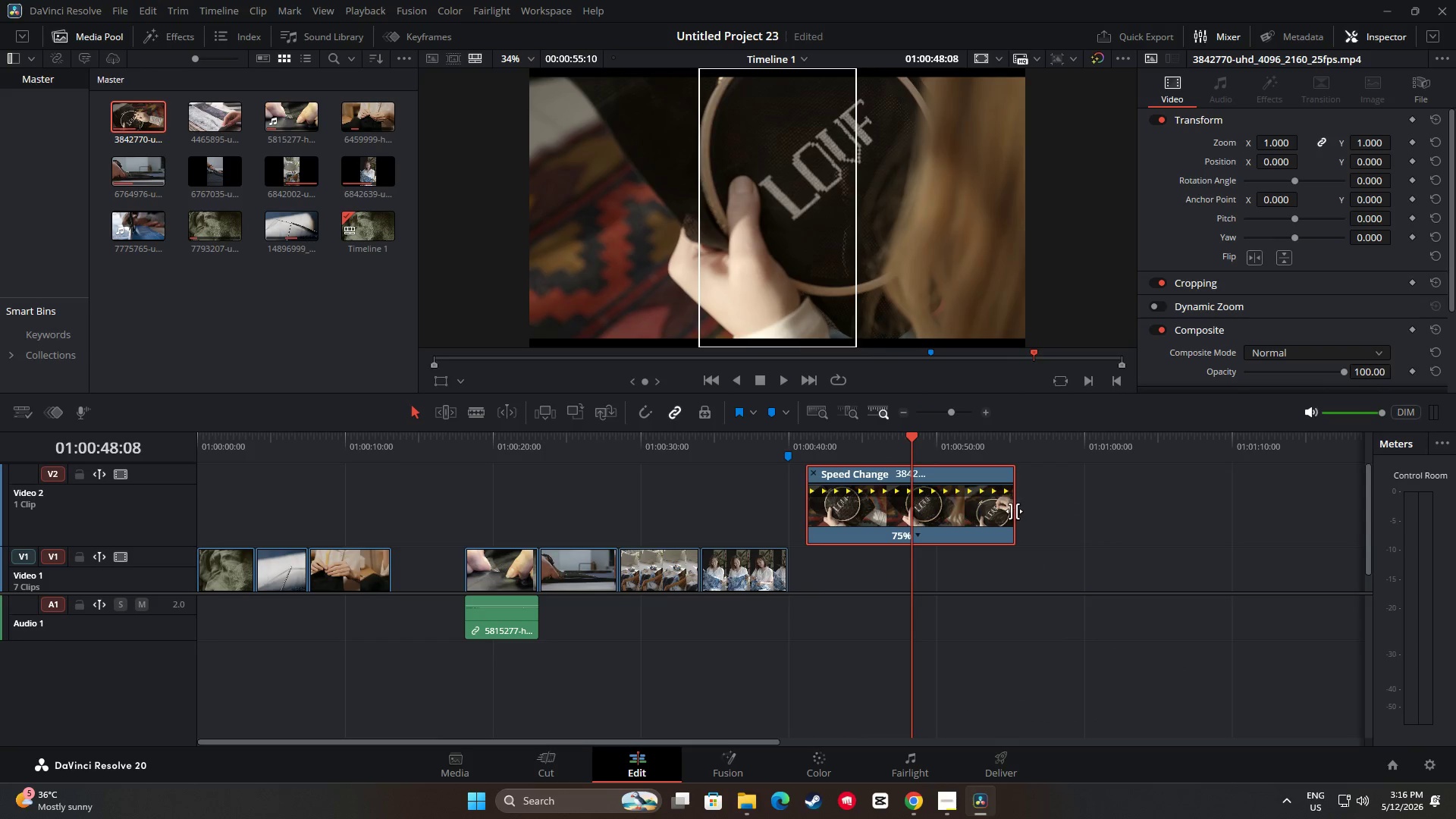 
left_click_drag(start_coordinate=[1014, 510], to_coordinate=[909, 514])
 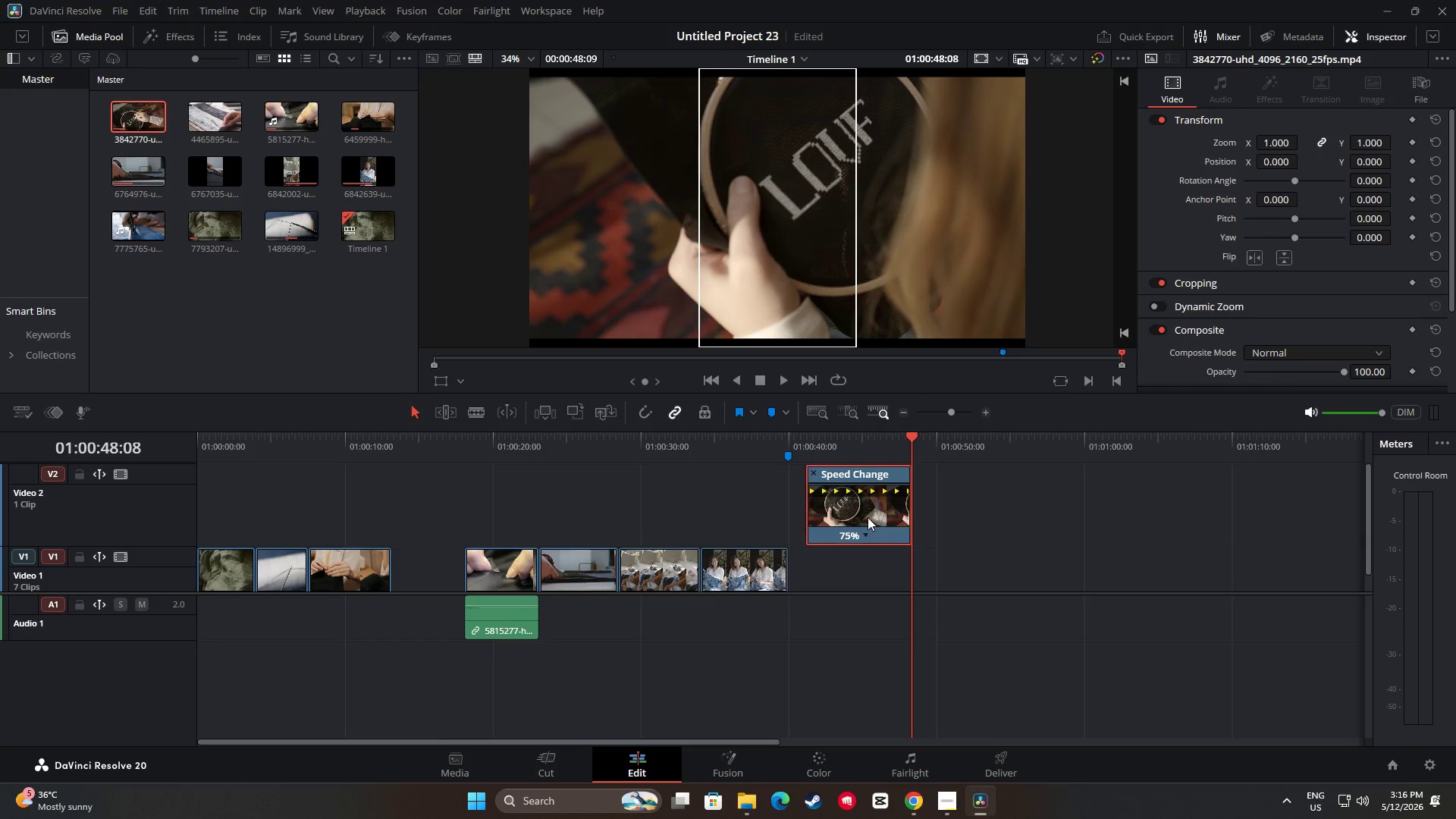 
left_click_drag(start_coordinate=[868, 517], to_coordinate=[446, 504])
 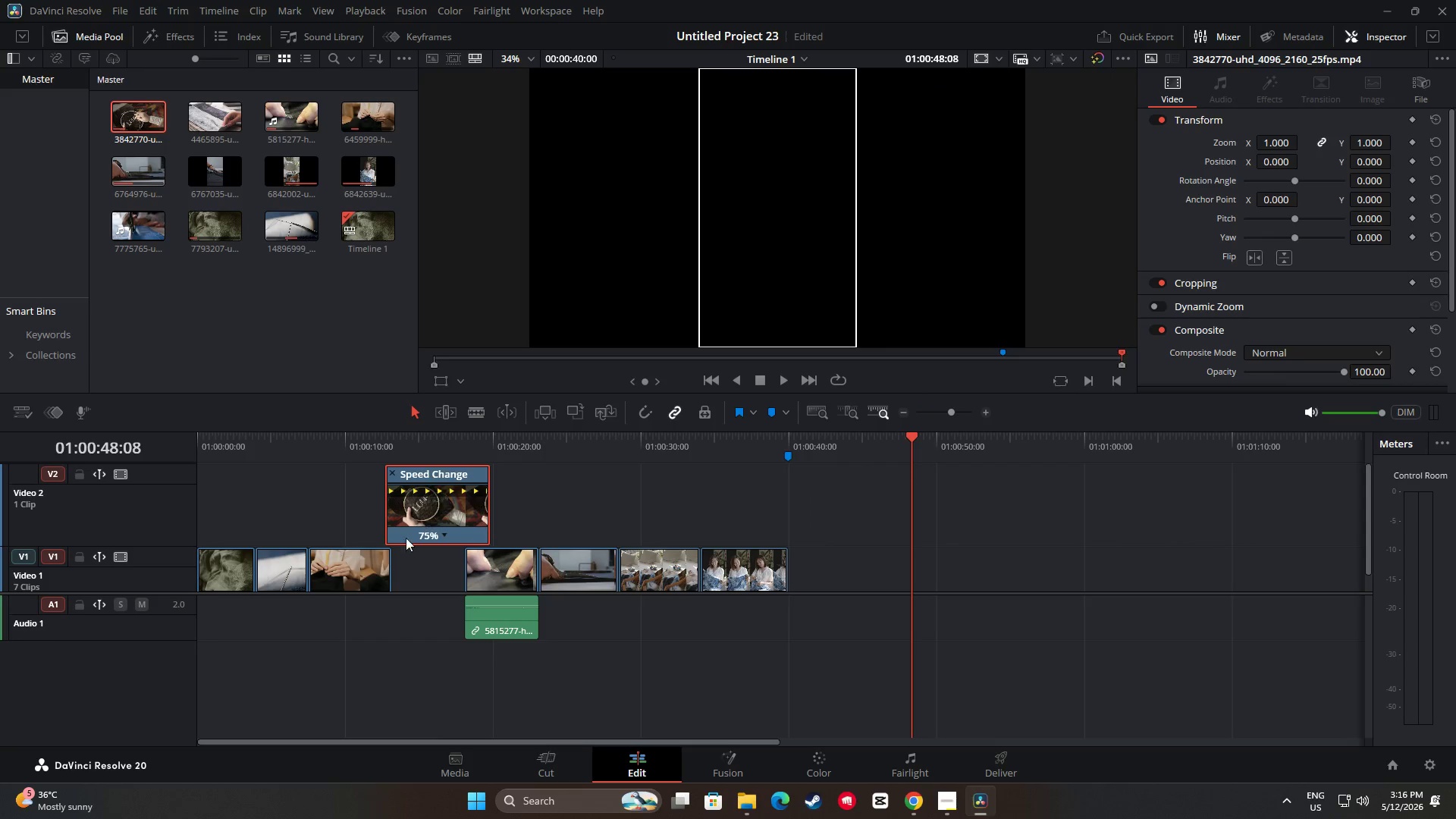 
scroll: coordinate [388, 578], scroll_direction: down, amount: 2.0
 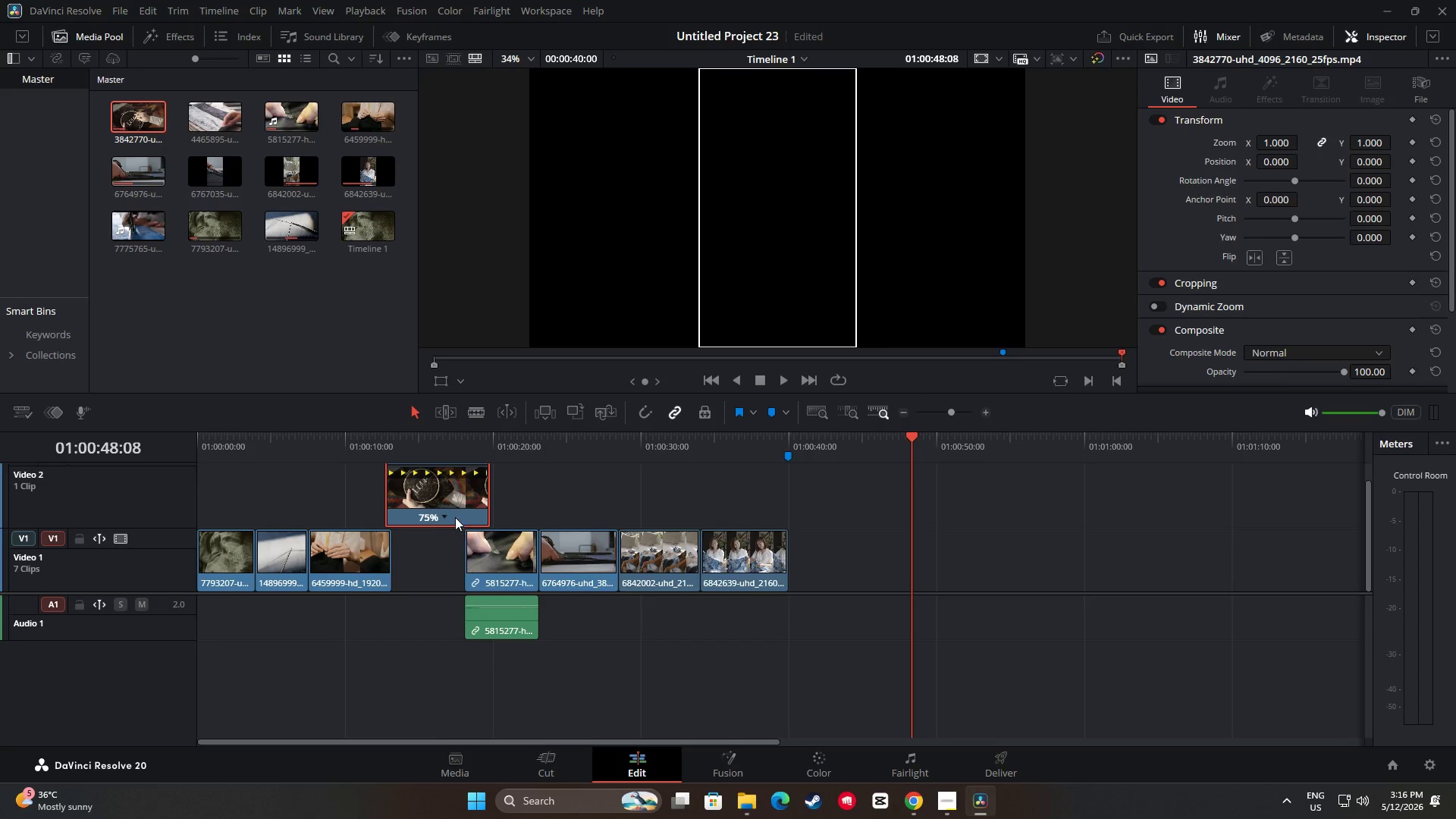 
left_click([440, 485])
 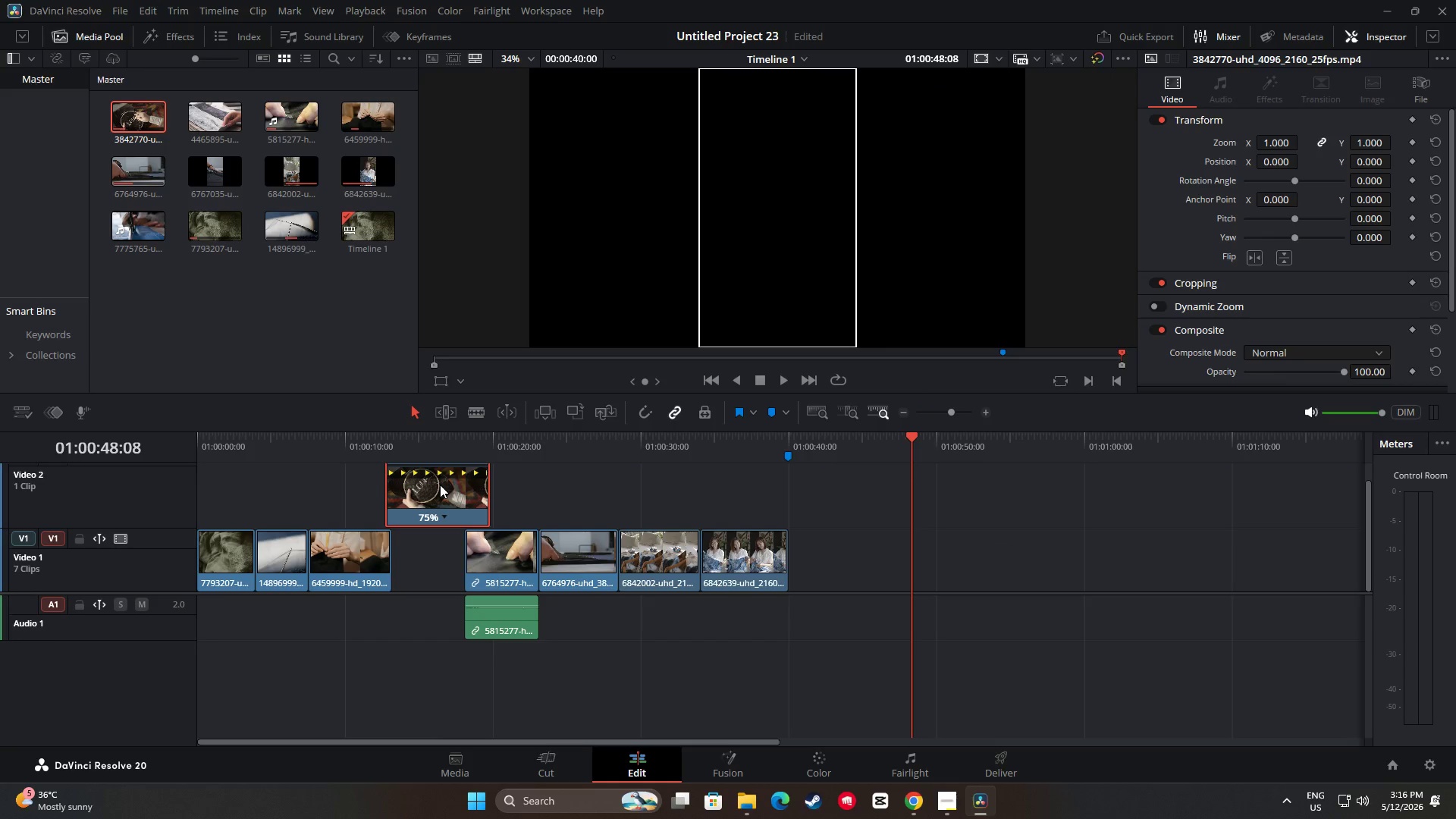 
key(Control+R)
 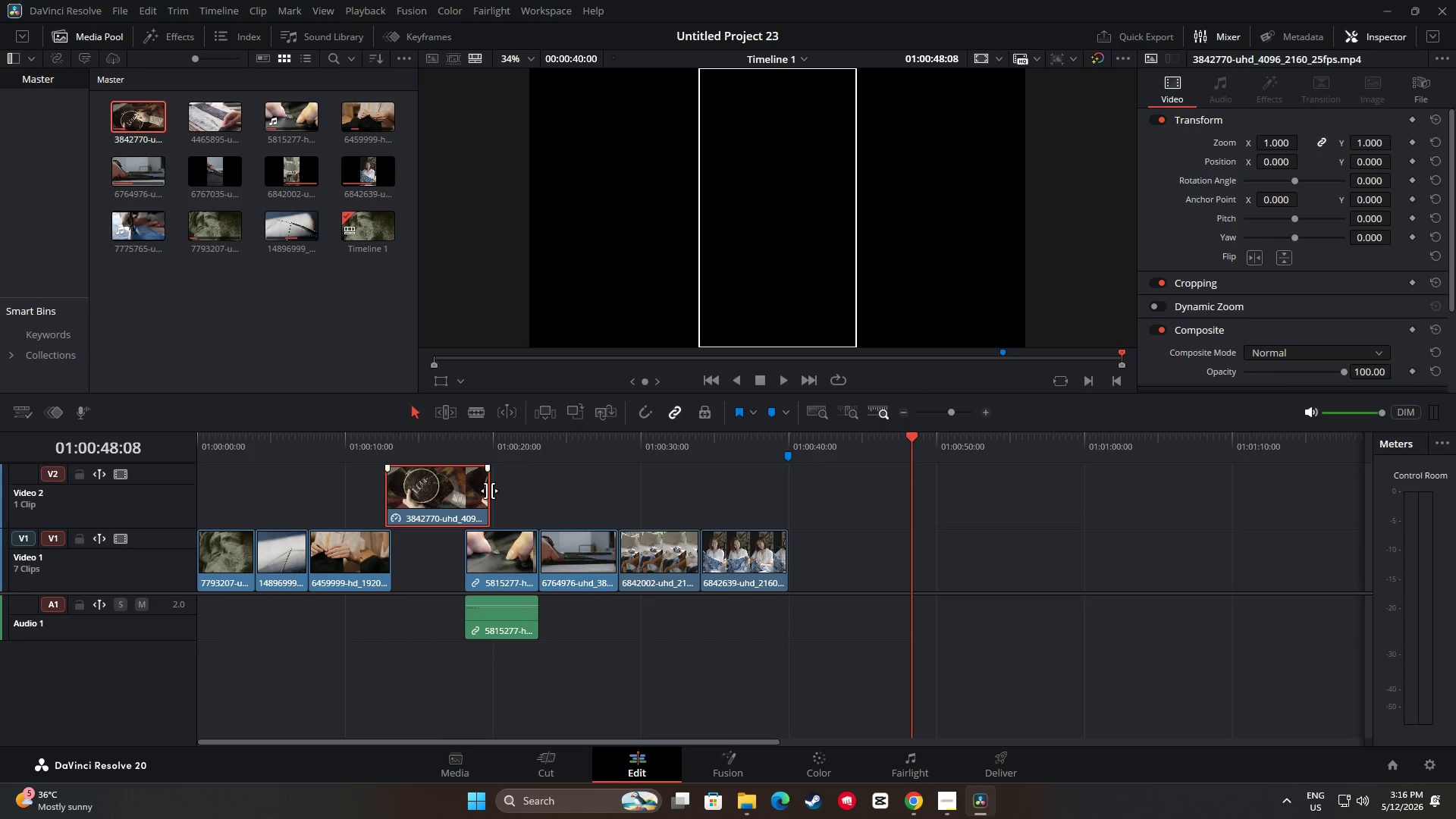 
left_click_drag(start_coordinate=[488, 491], to_coordinate=[463, 495])
 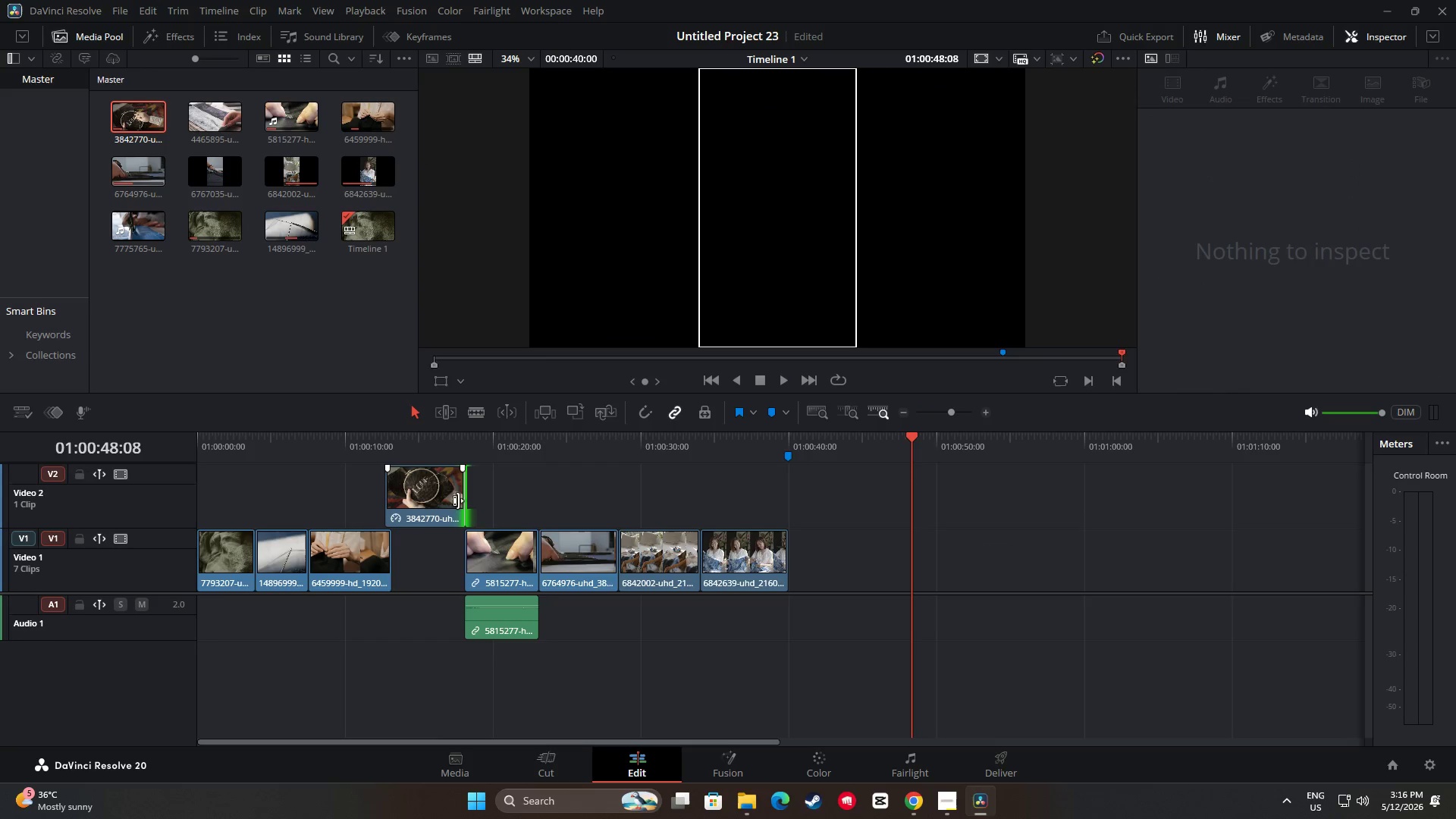 
mouse_move([415, 559])
 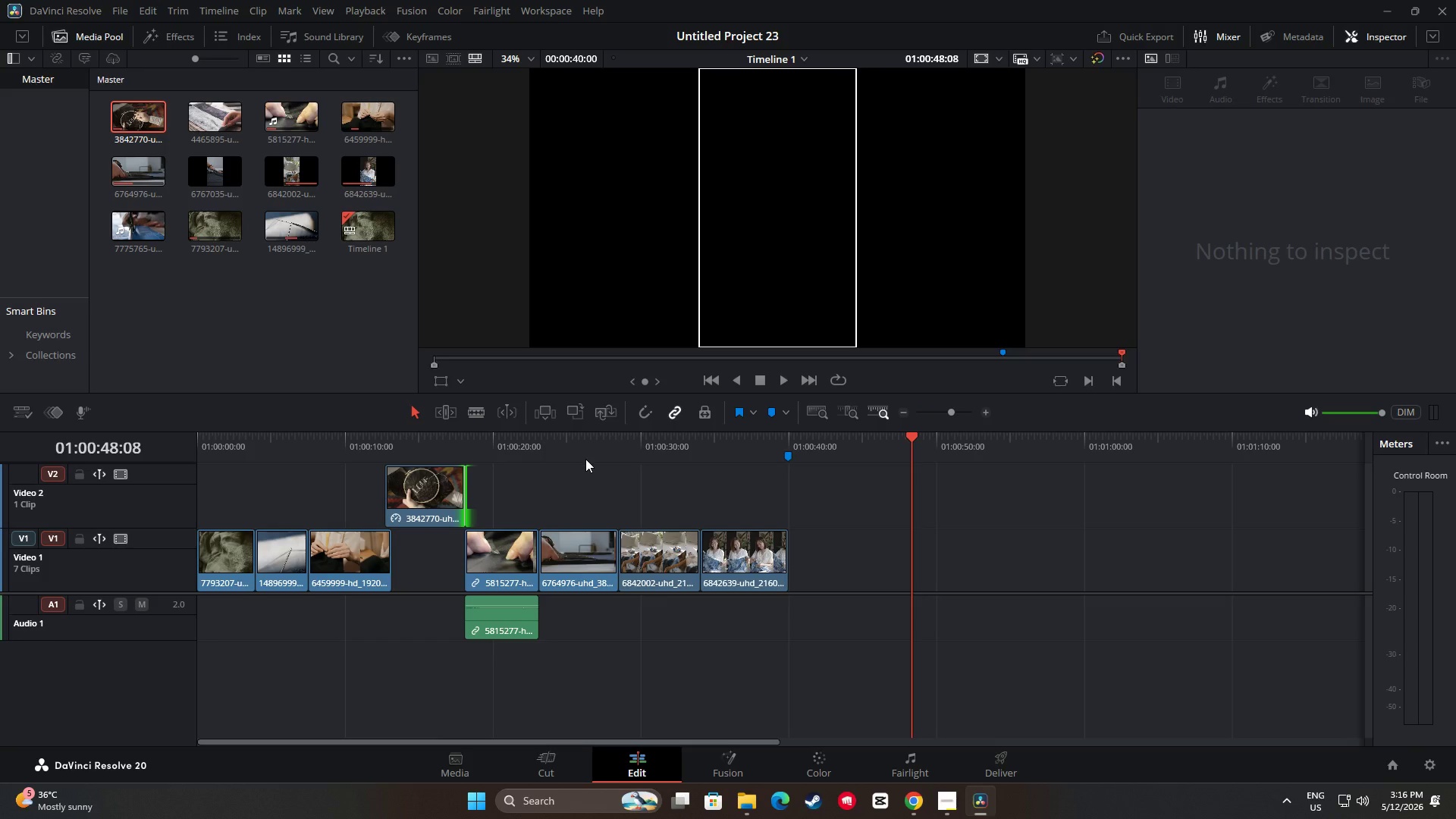 
right_click([584, 462])
 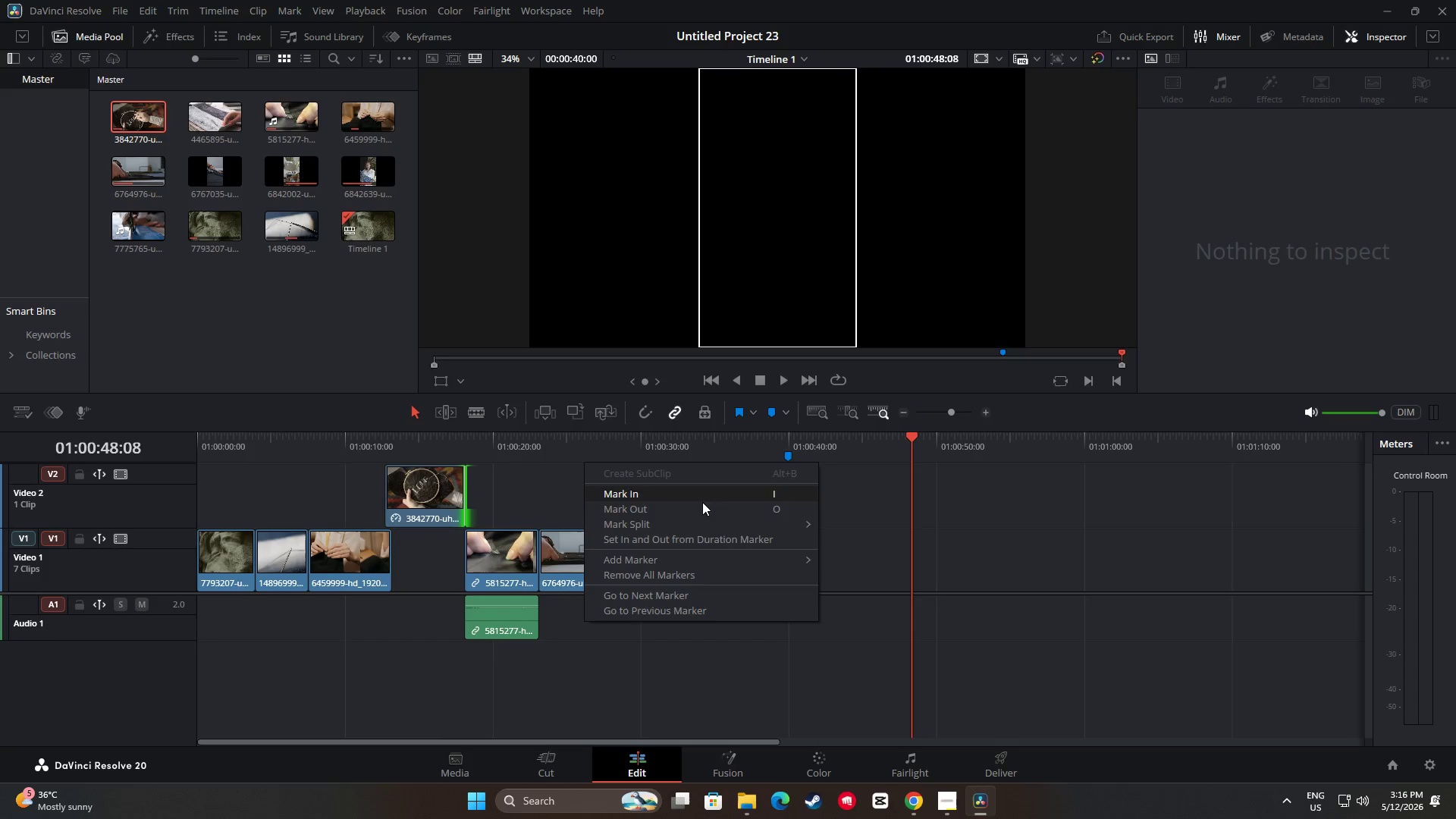 
left_click_drag(start_coordinate=[830, 670], to_coordinate=[835, 668])
 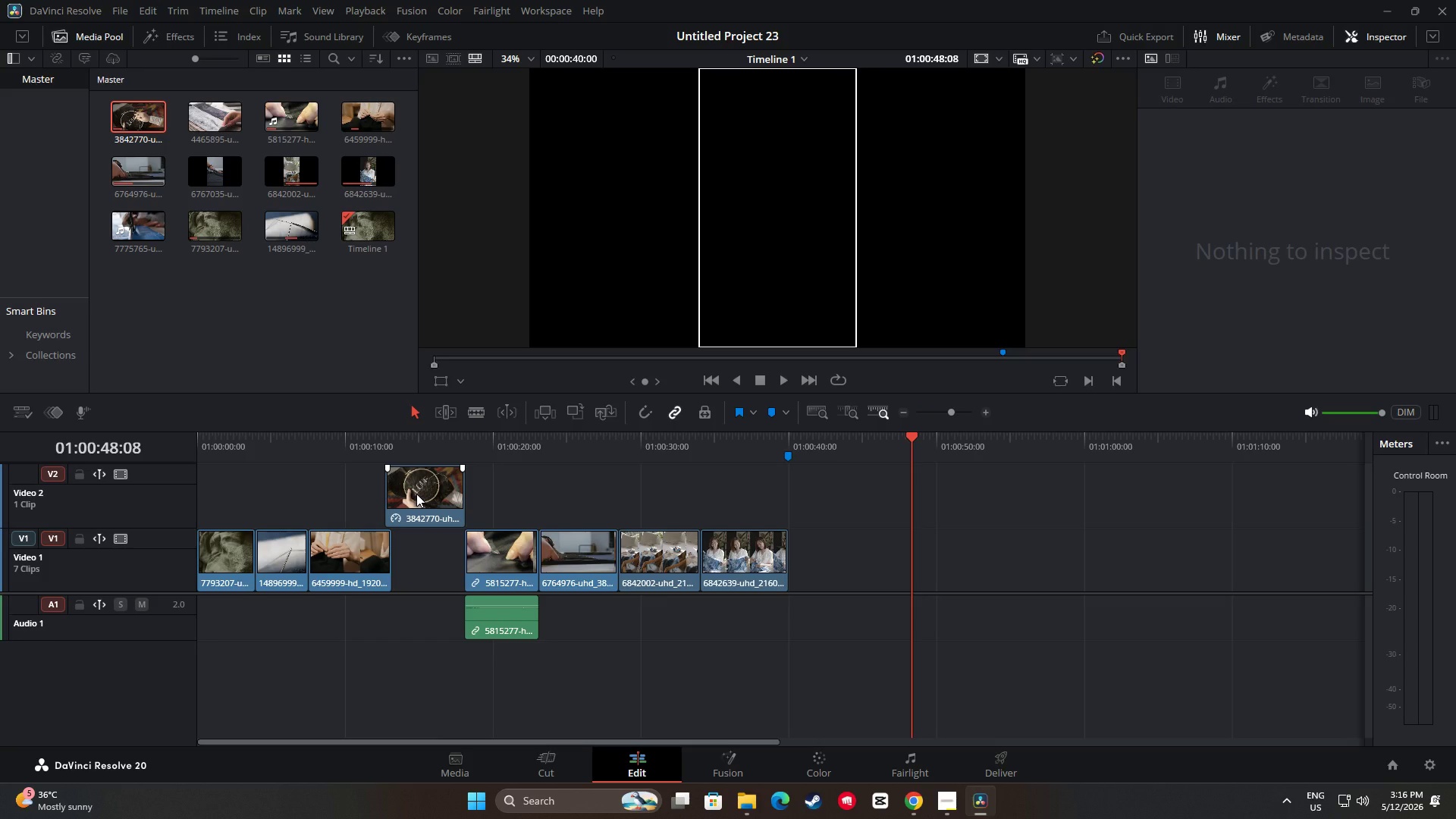 
wait(19.61)
 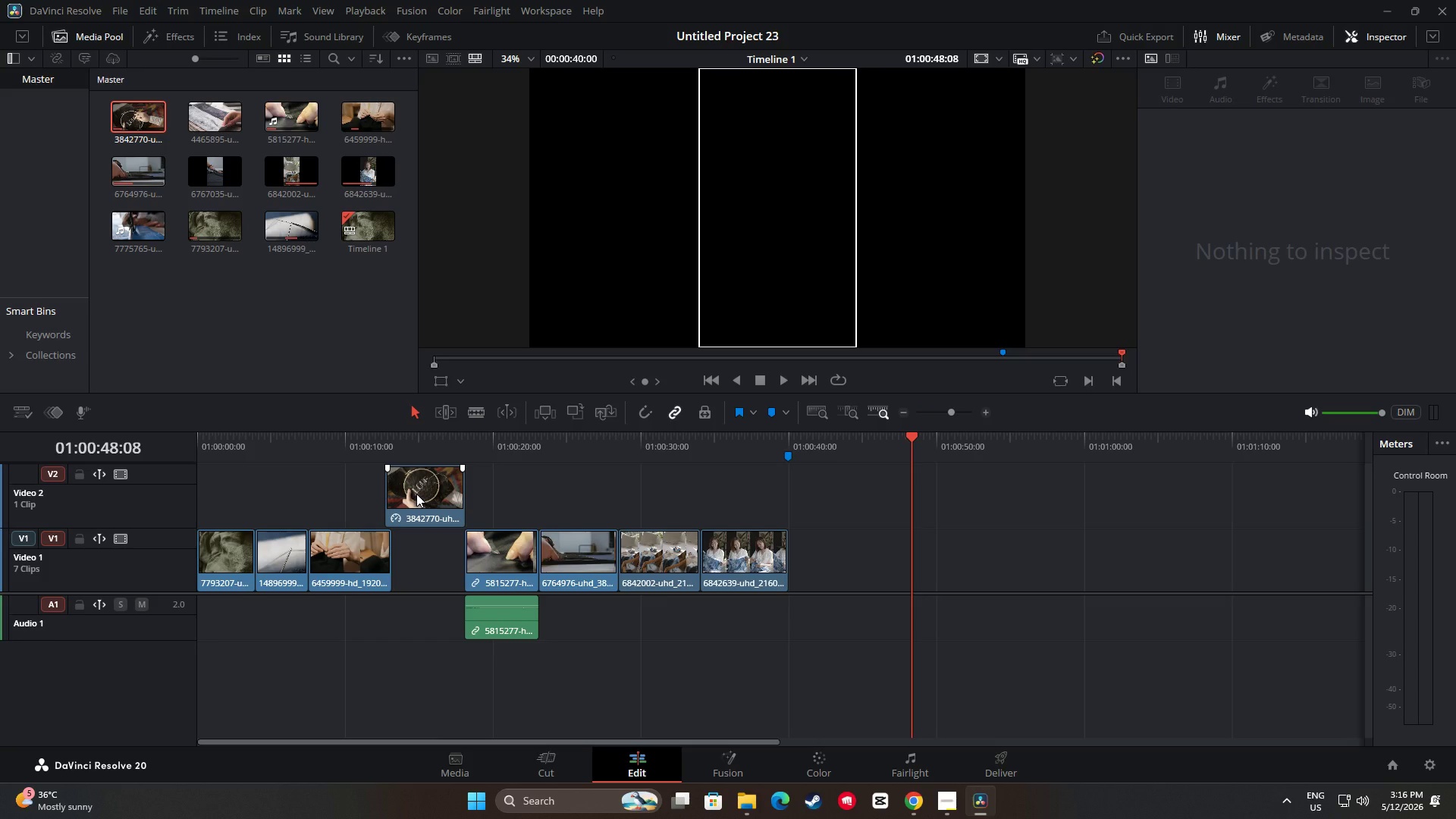 
left_click_drag(start_coordinate=[915, 444], to_coordinate=[379, 474])
 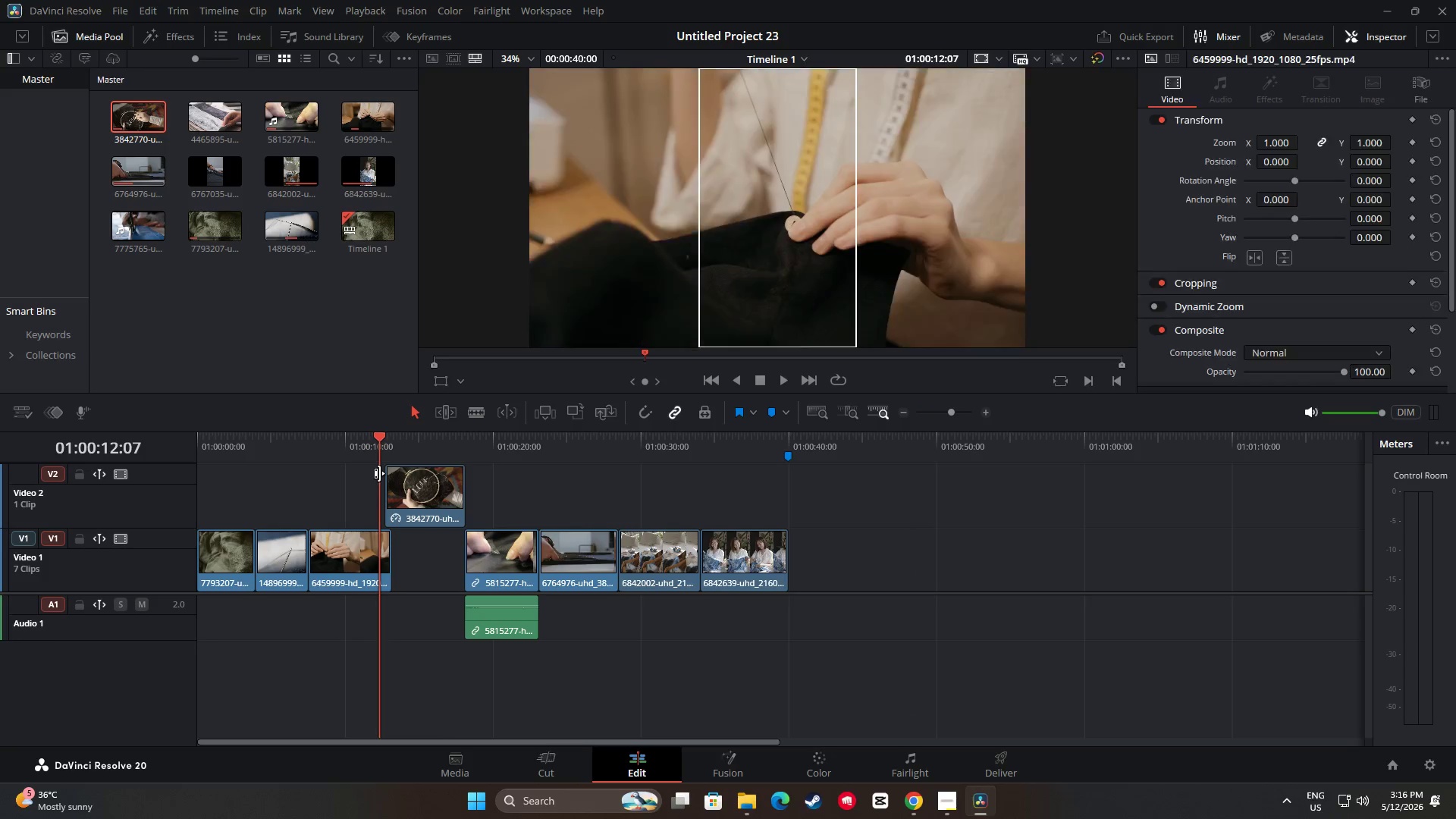 
key(Space)
 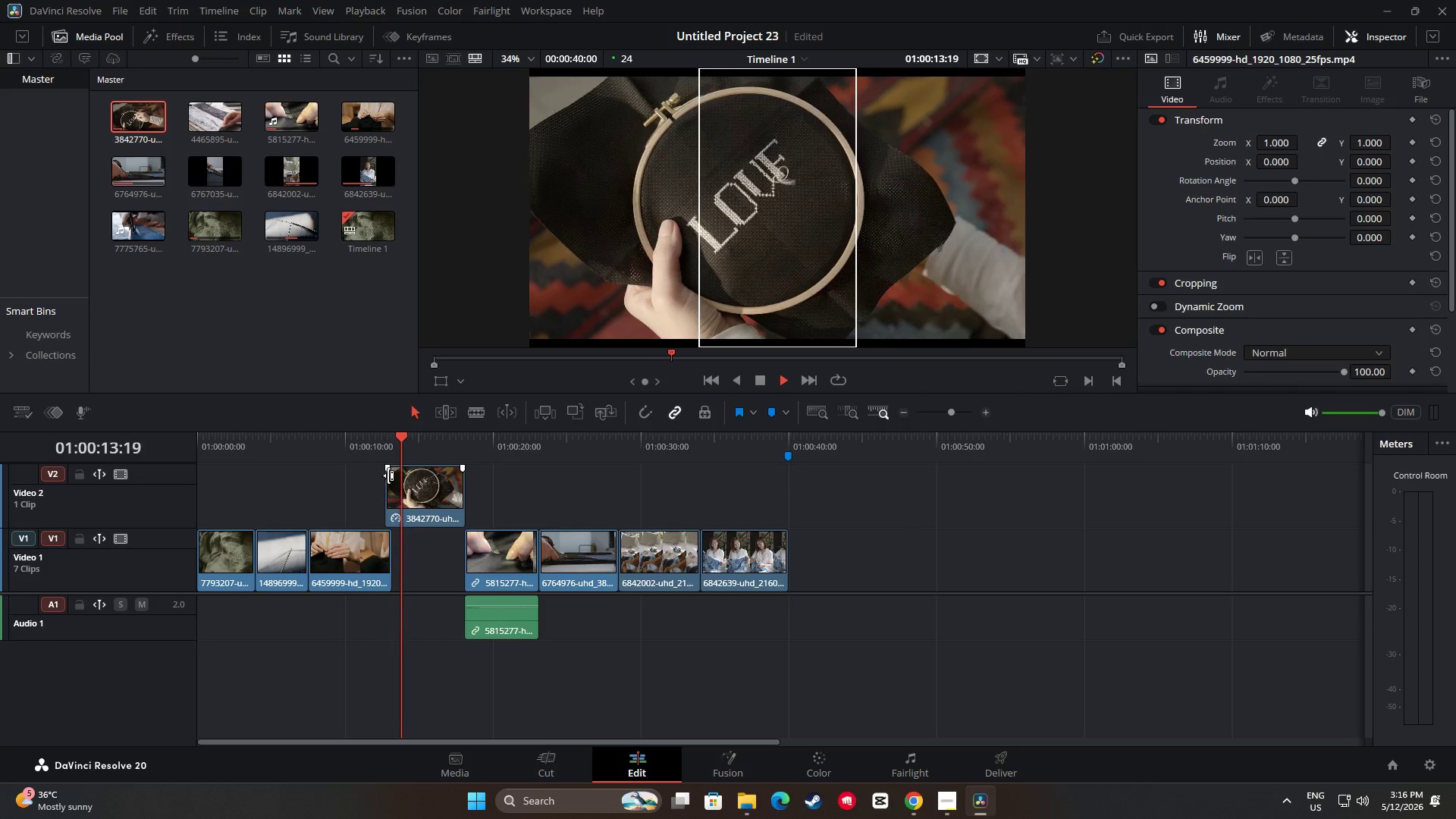 
key(Space)
 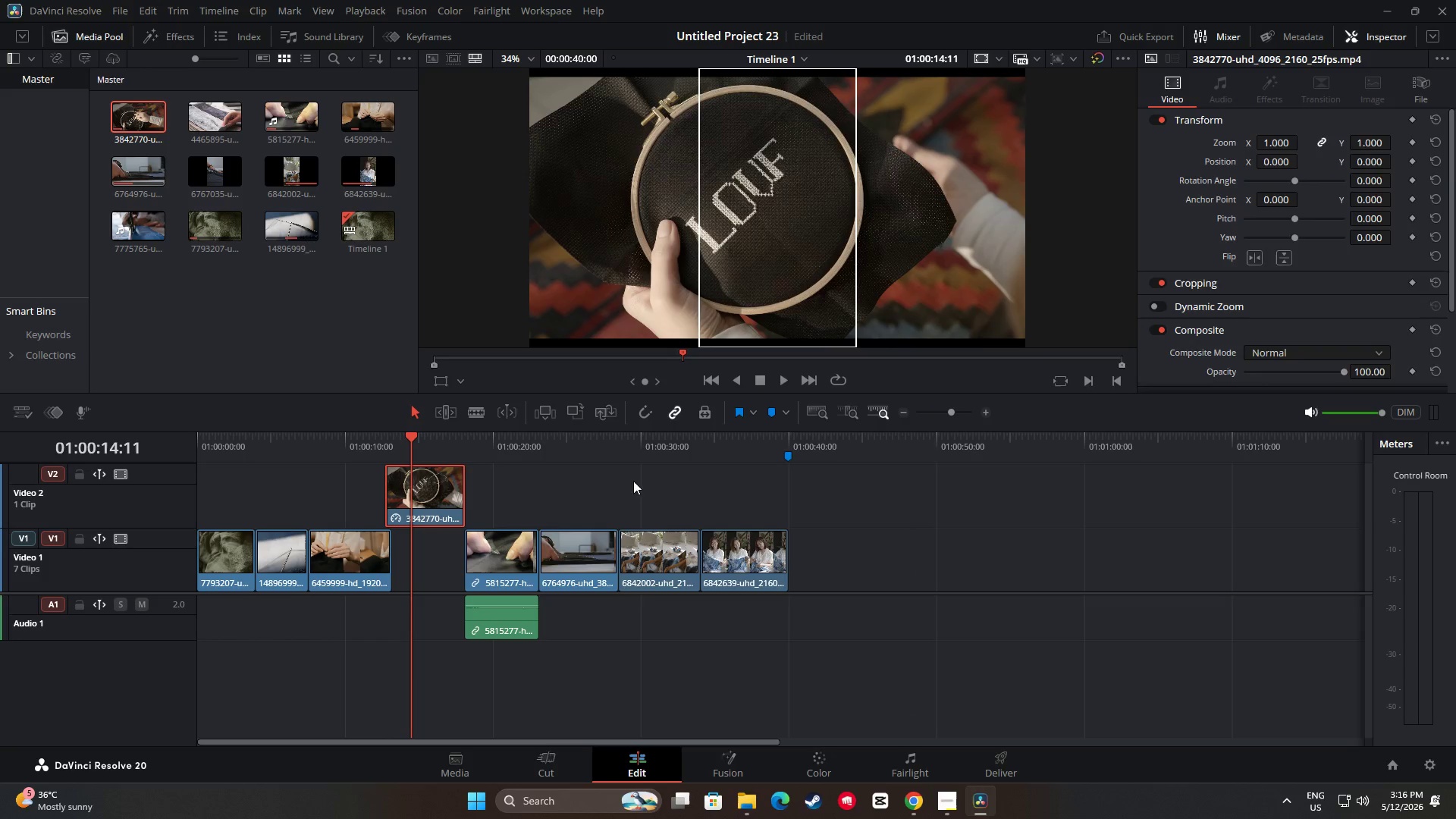 
scroll: coordinate [1294, 381], scroll_direction: down, amount: 11.0
 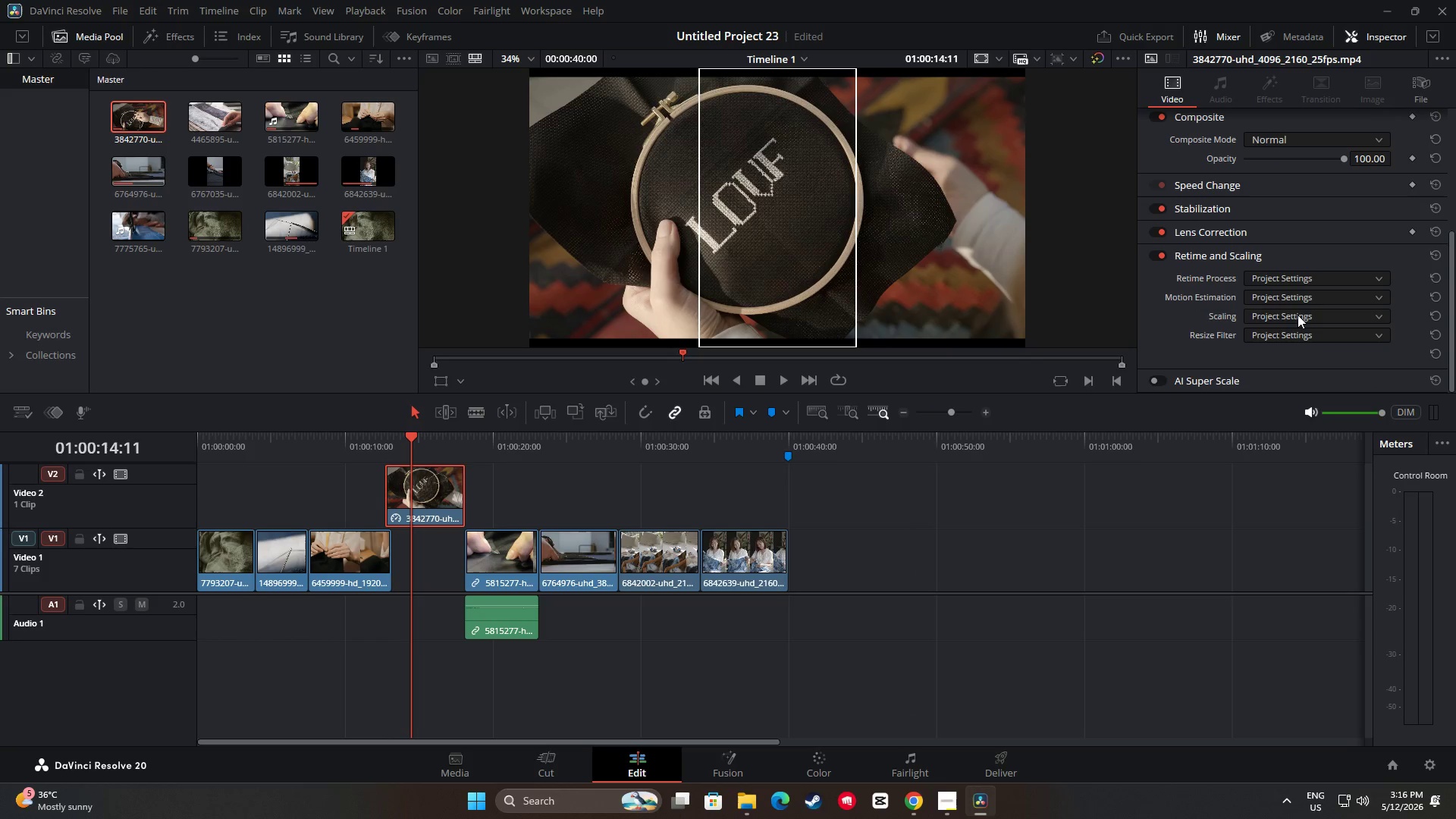 
left_click_drag(start_coordinate=[1293, 302], to_coordinate=[1291, 307])
 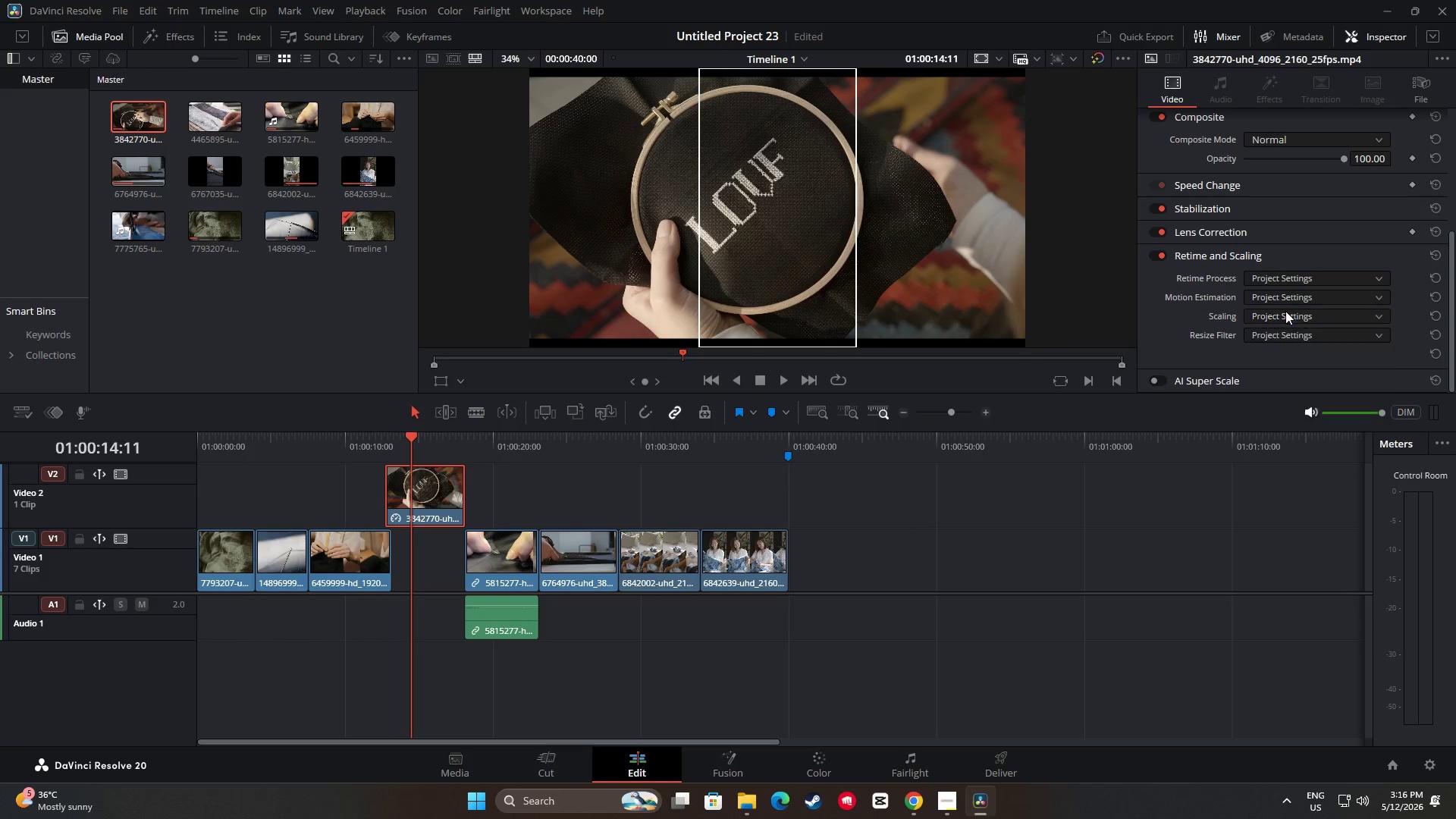 
double_click([1284, 317])
 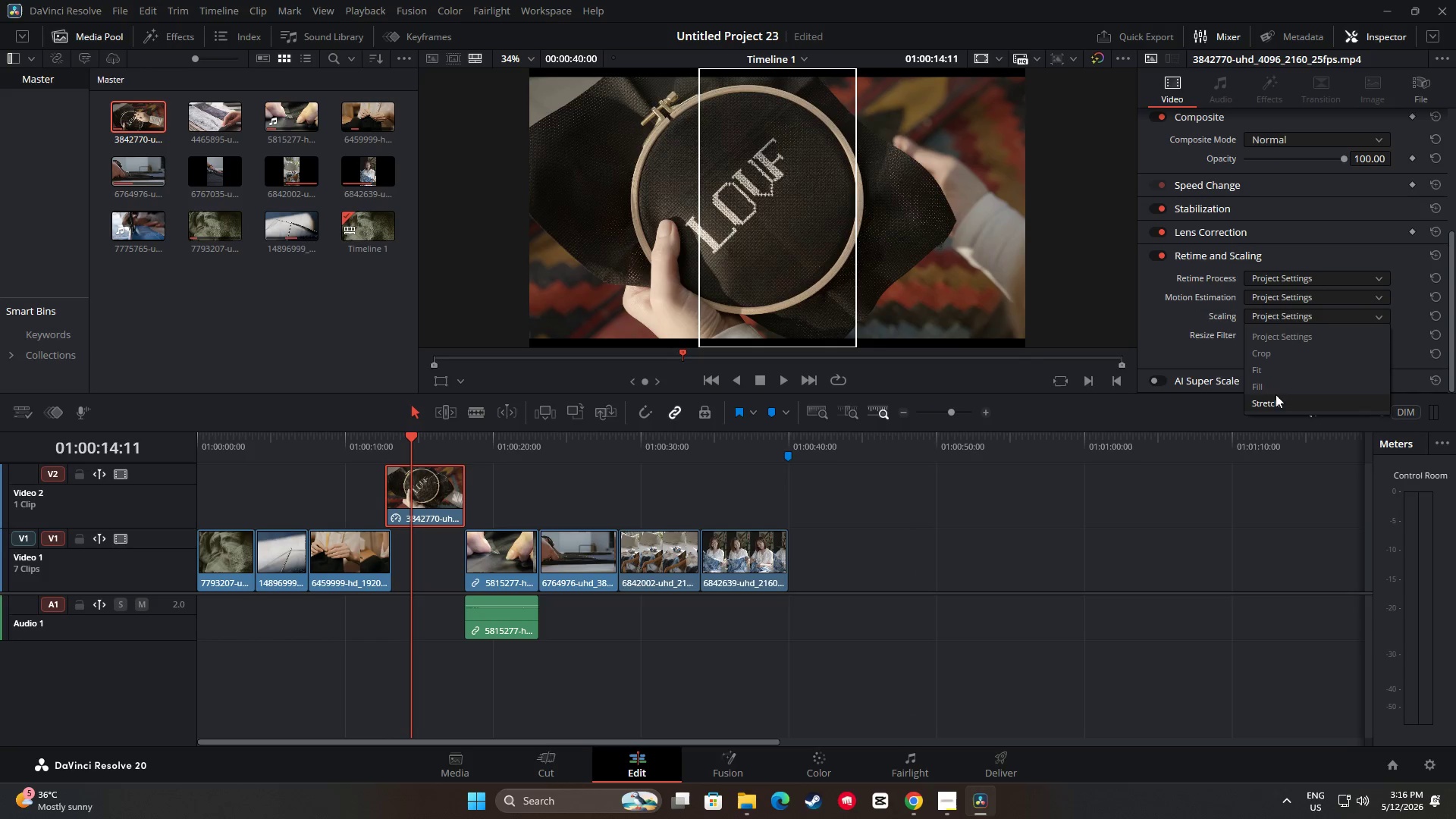 
left_click([1277, 388])
 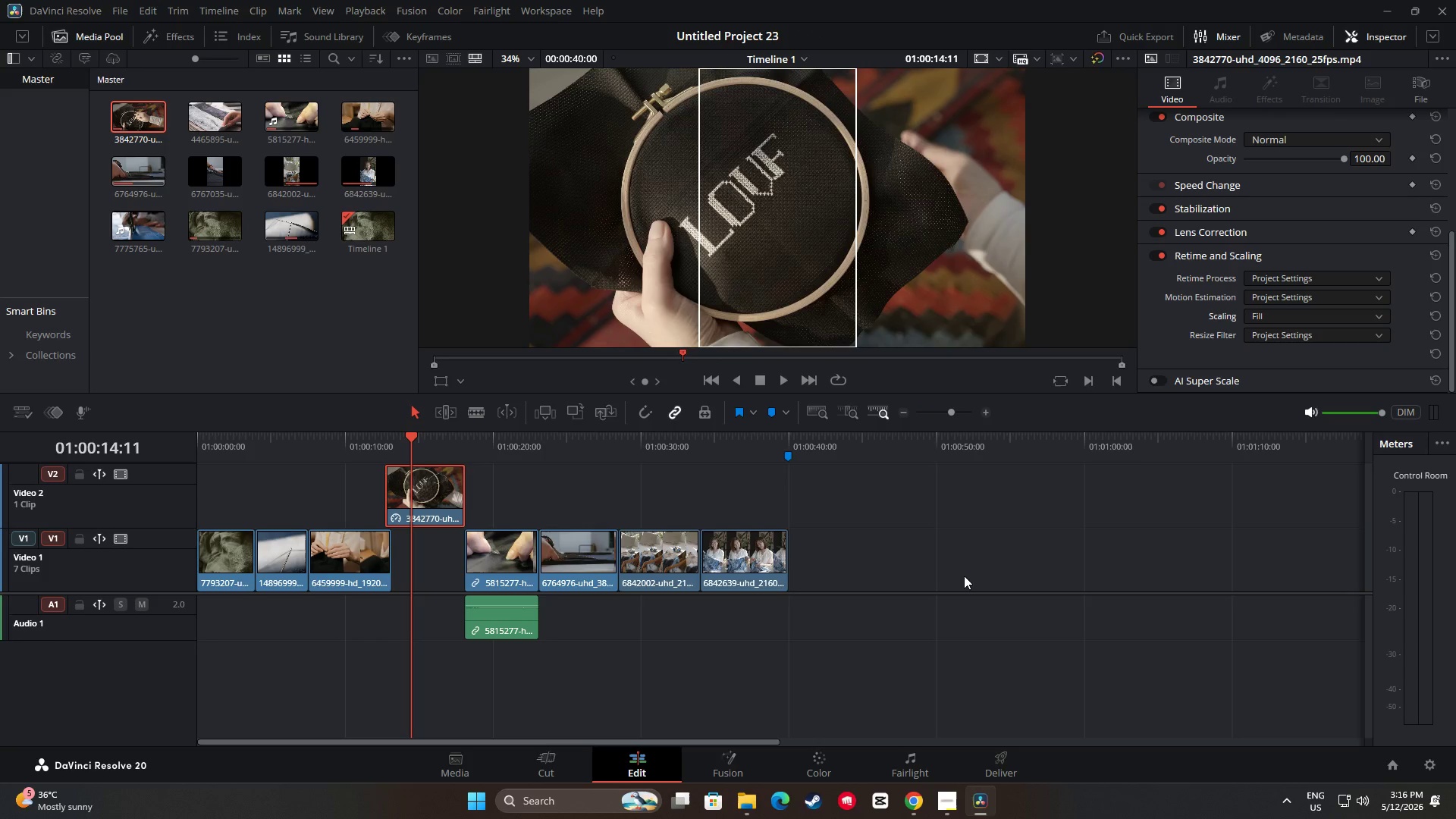 
left_click_drag(start_coordinate=[416, 433], to_coordinate=[359, 438])
 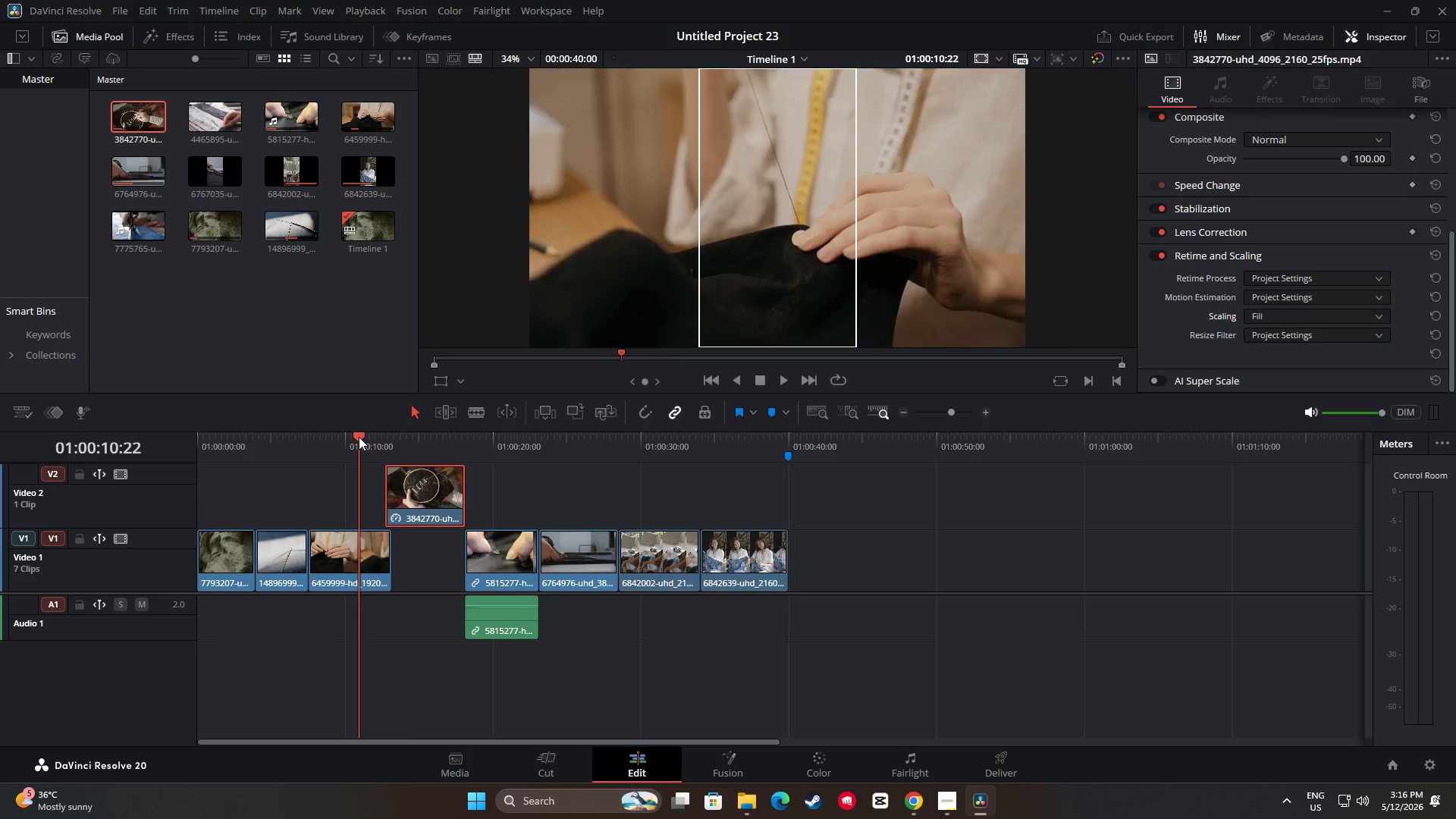 
key(Space)
 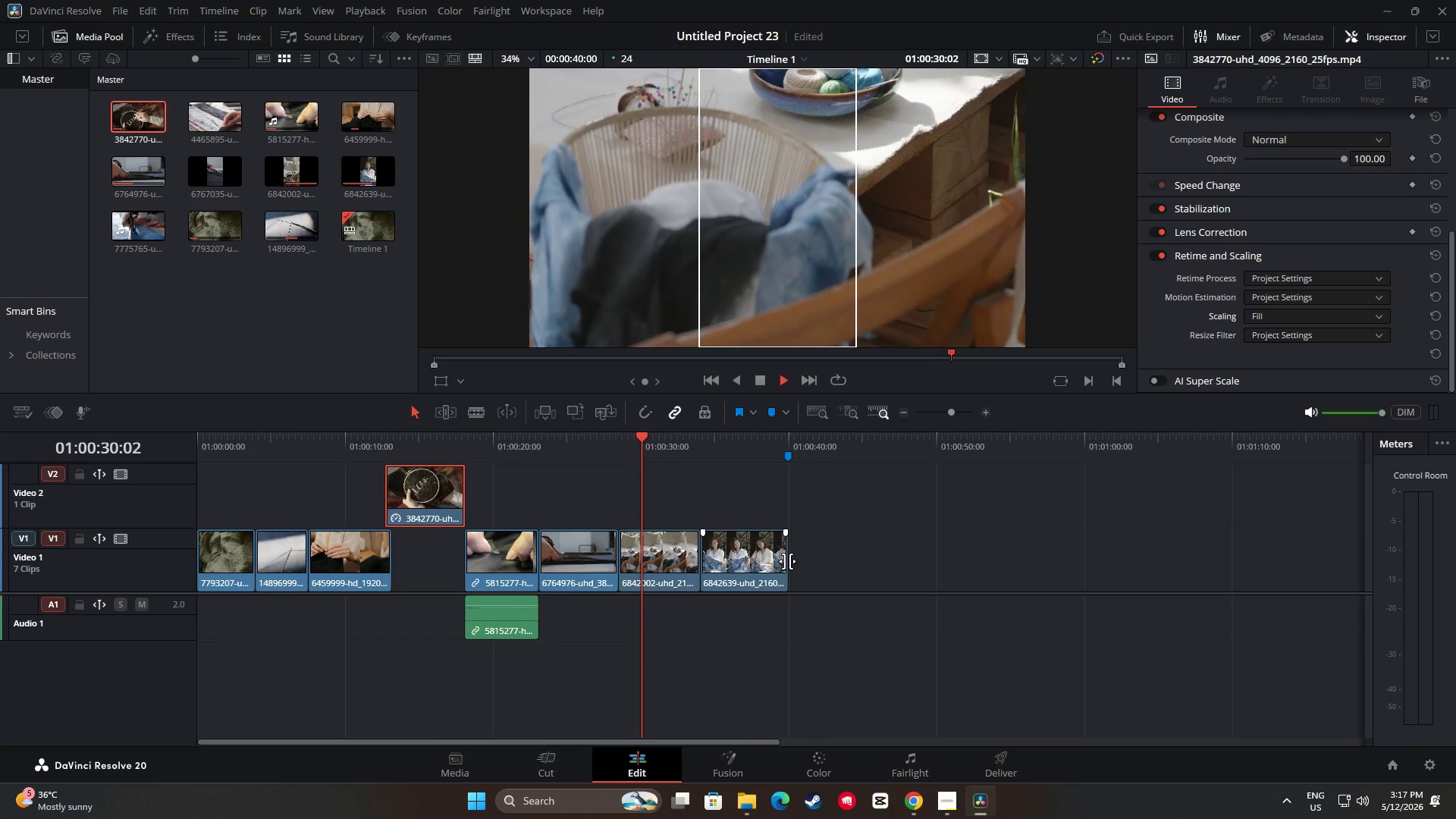 
wait(24.23)
 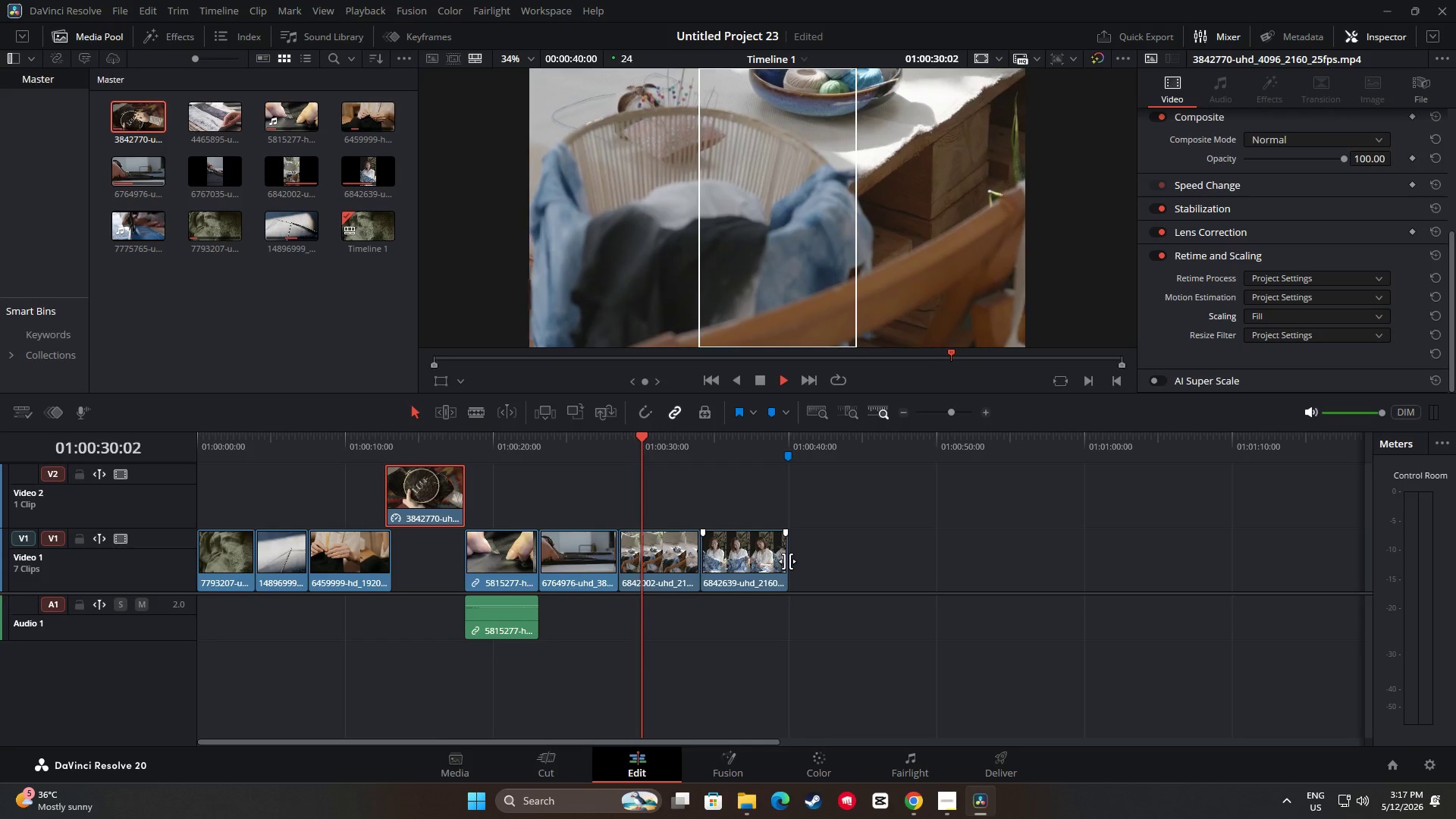 
key(Space)
 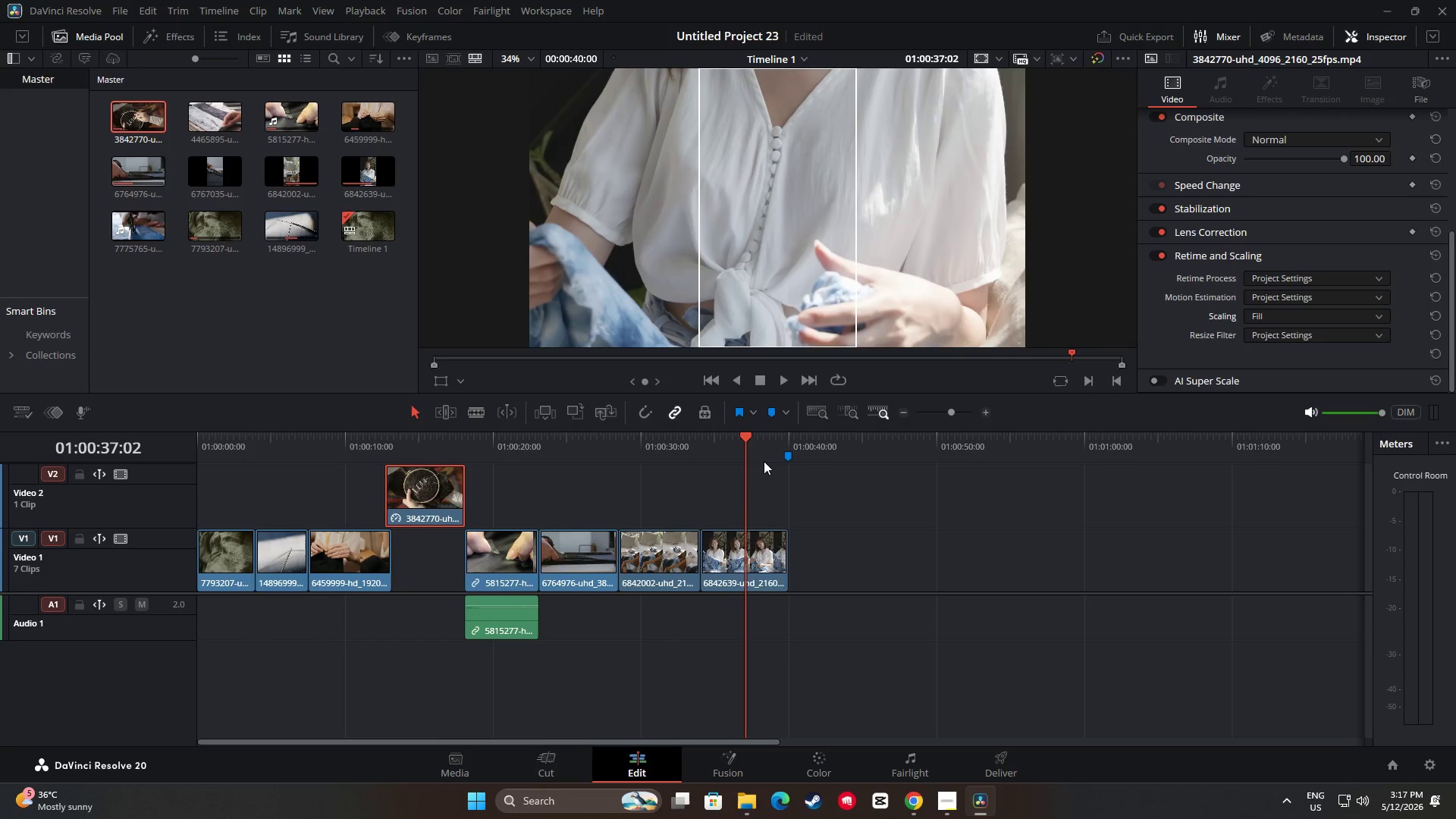 
left_click_drag(start_coordinate=[750, 438], to_coordinate=[672, 443])
 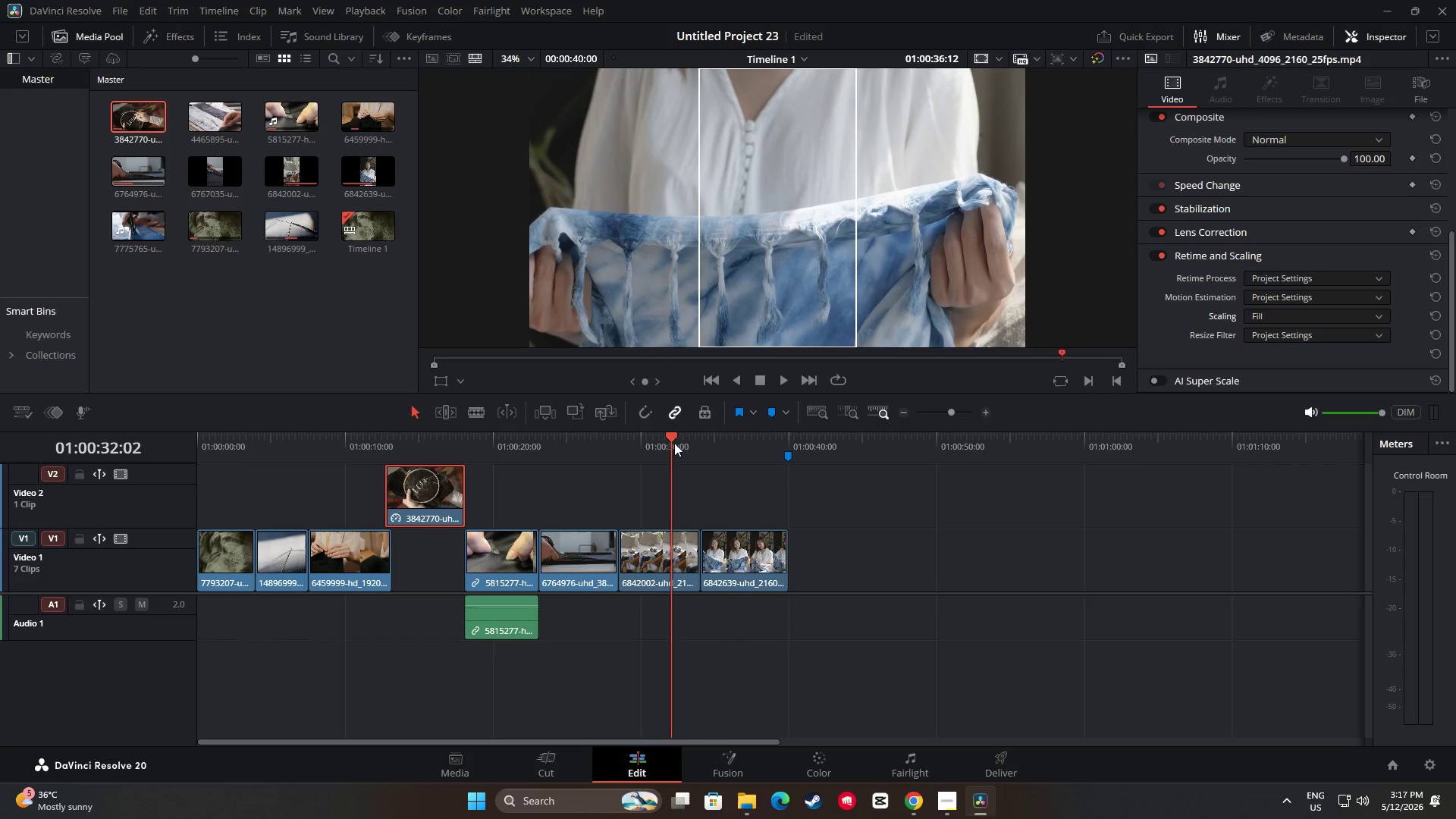 
key(Space)
 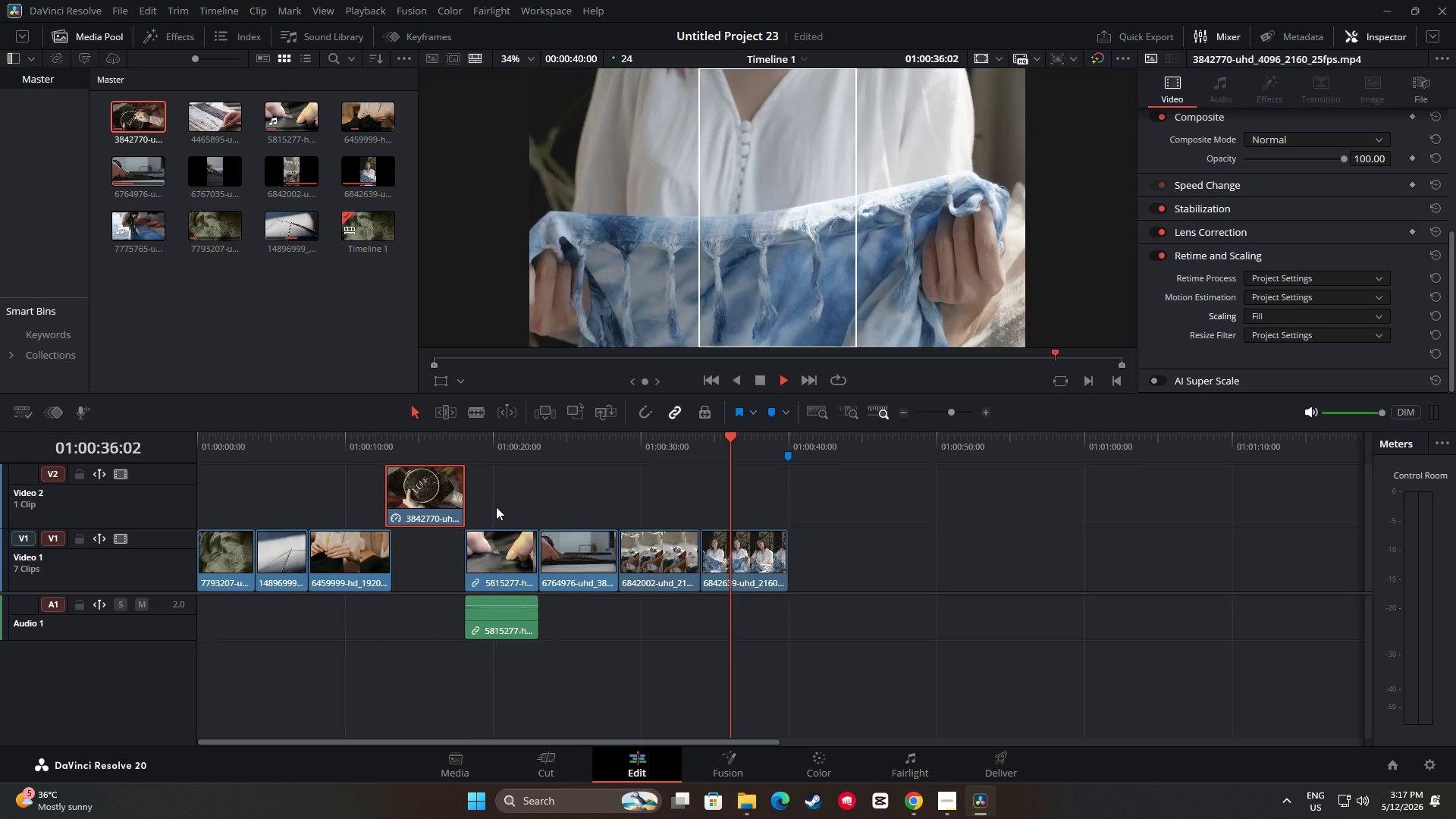 
wait(5.7)
 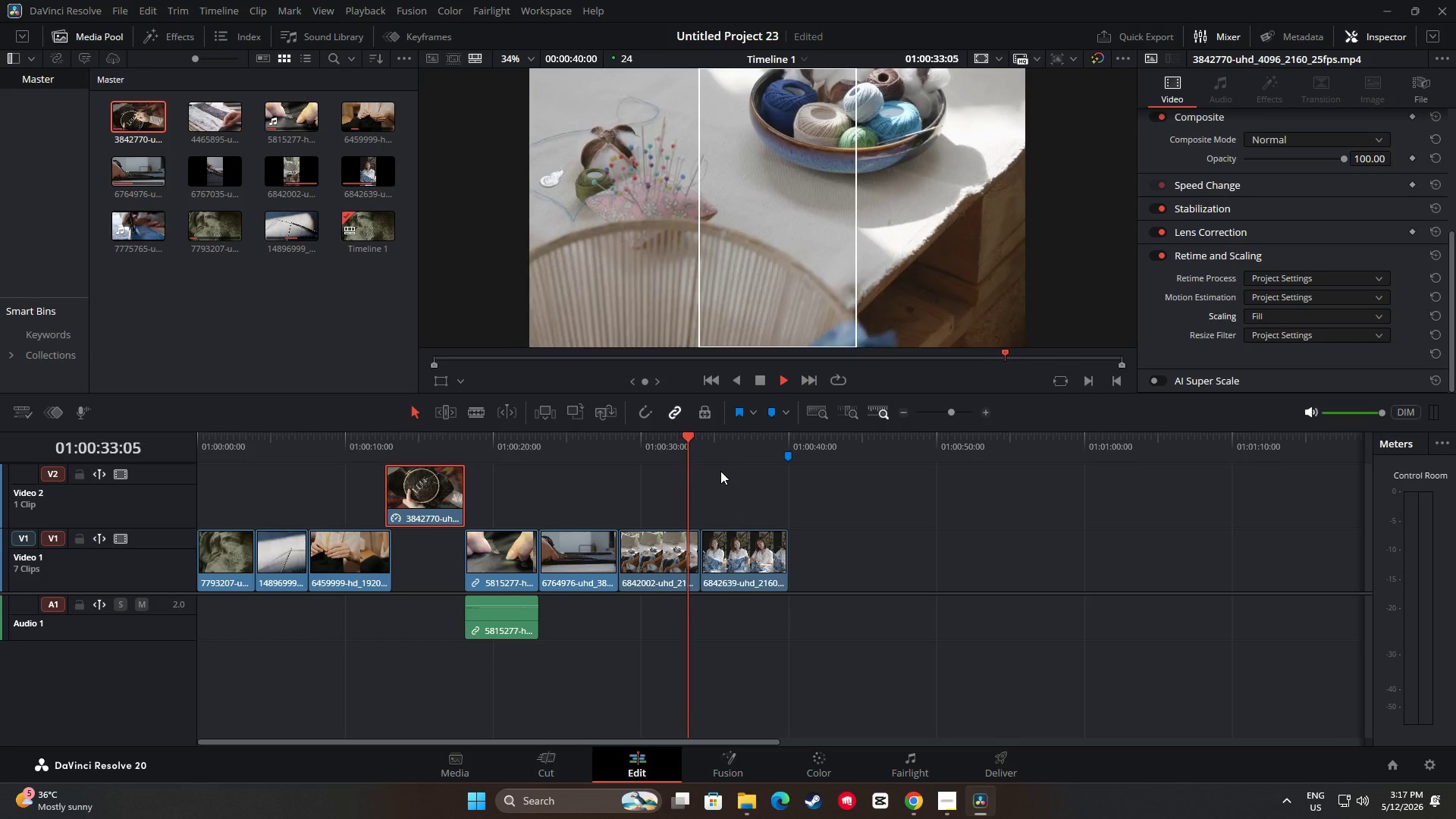 
key(Space)
 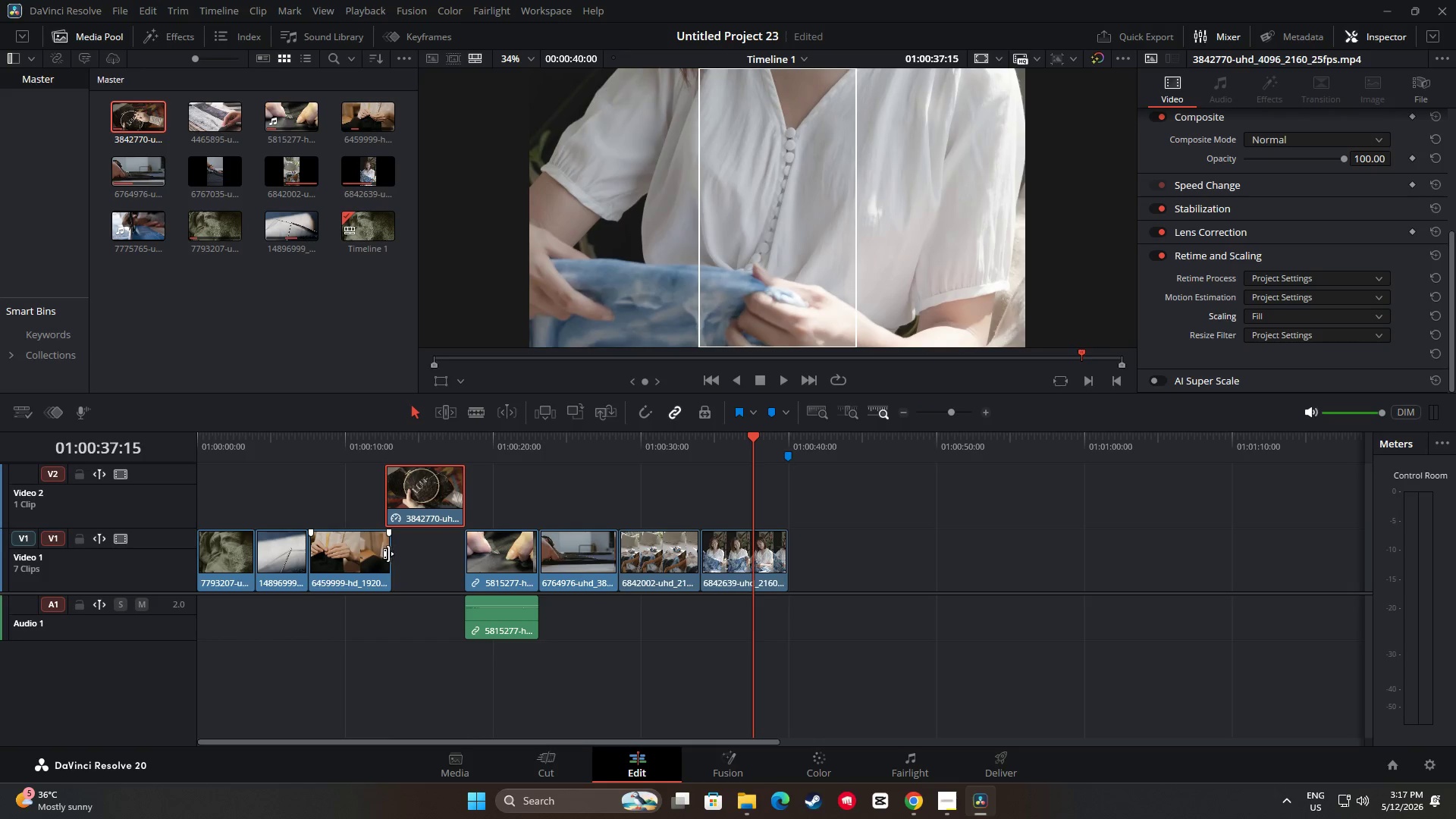 
left_click_drag(start_coordinate=[388, 554], to_coordinate=[379, 553])
 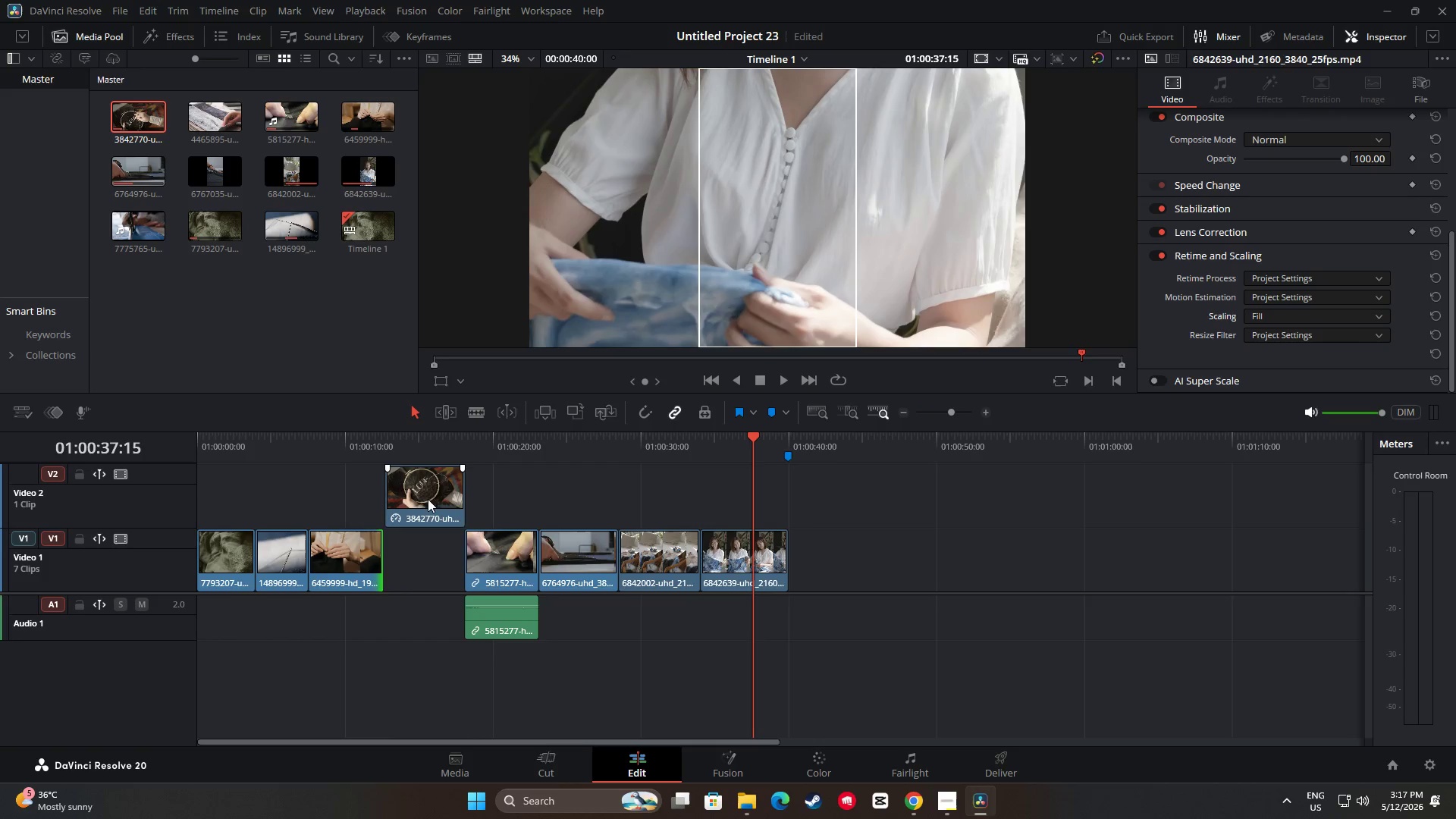 
left_click_drag(start_coordinate=[428, 499], to_coordinate=[425, 551])
 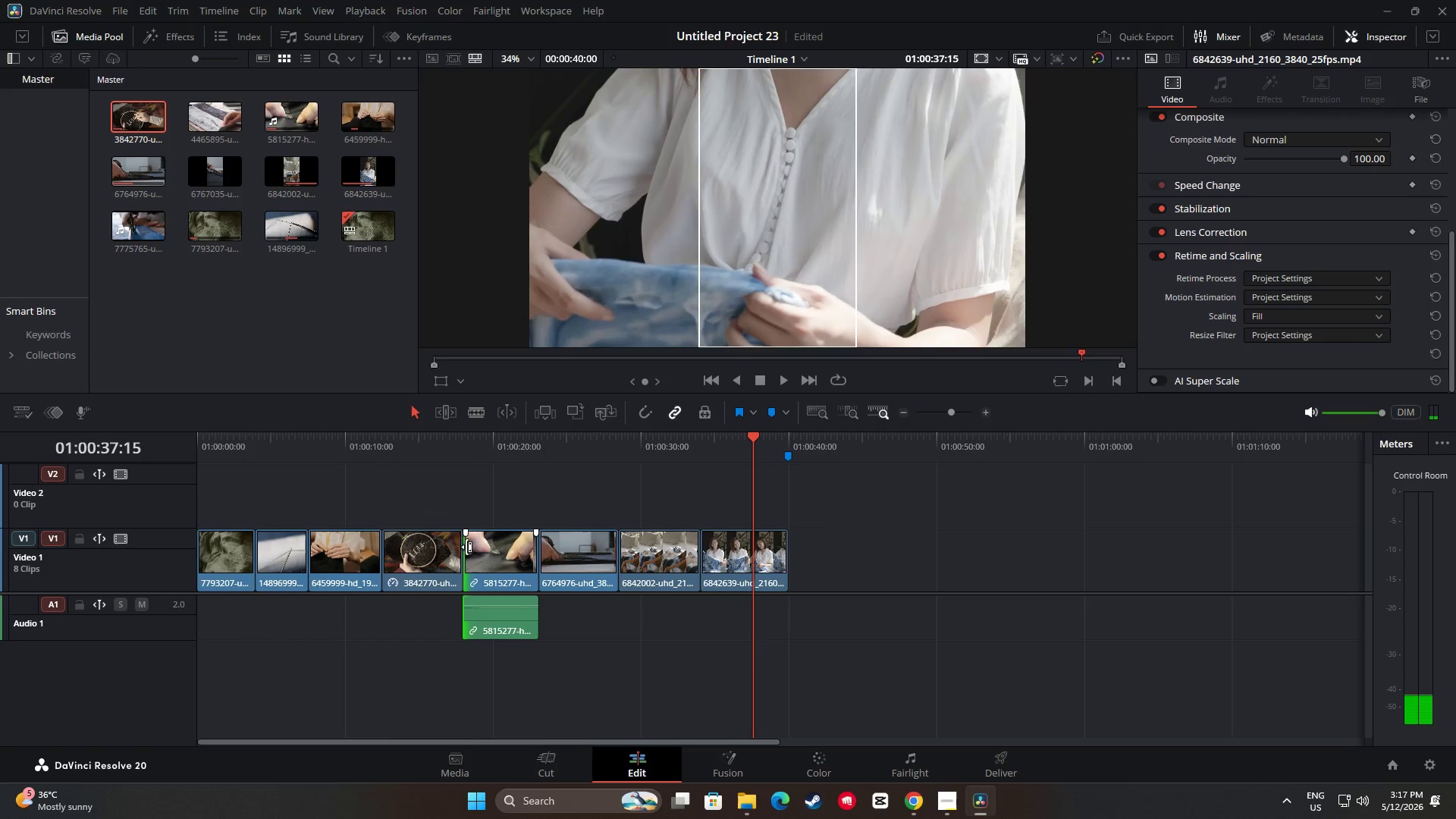 
left_click_drag(start_coordinate=[760, 437], to_coordinate=[440, 467])
 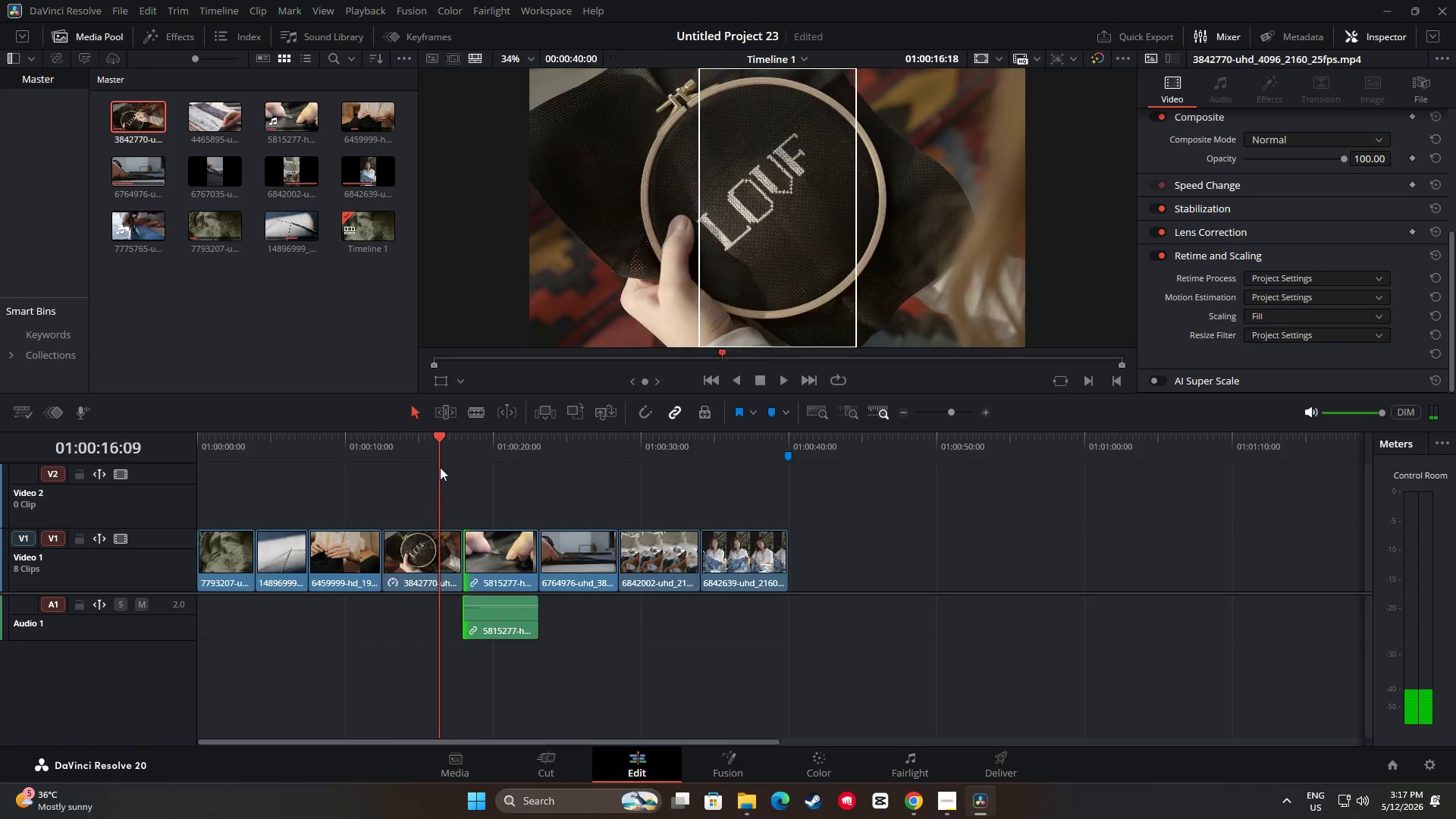 
key(Space)
 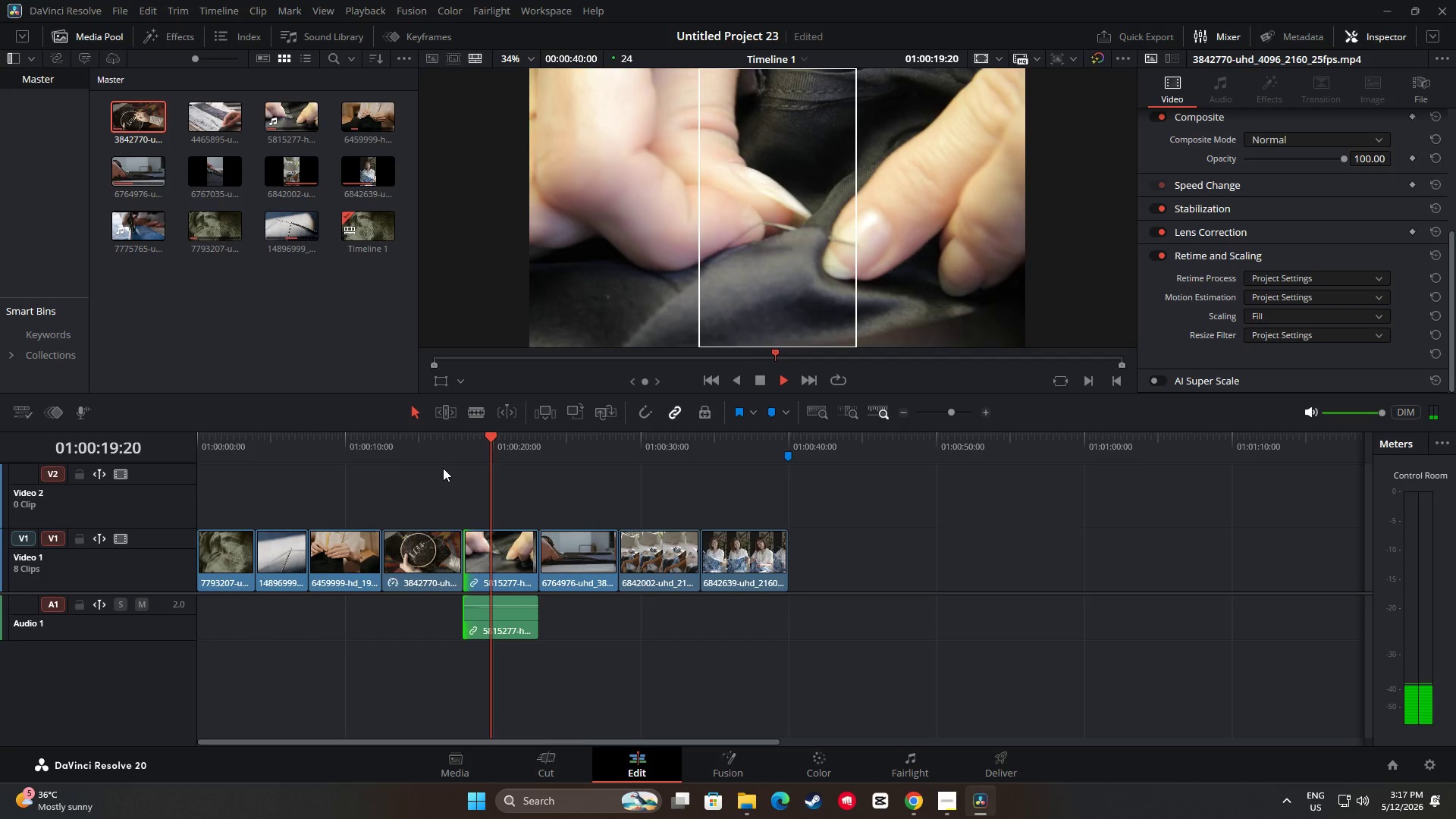 
key(Space)
 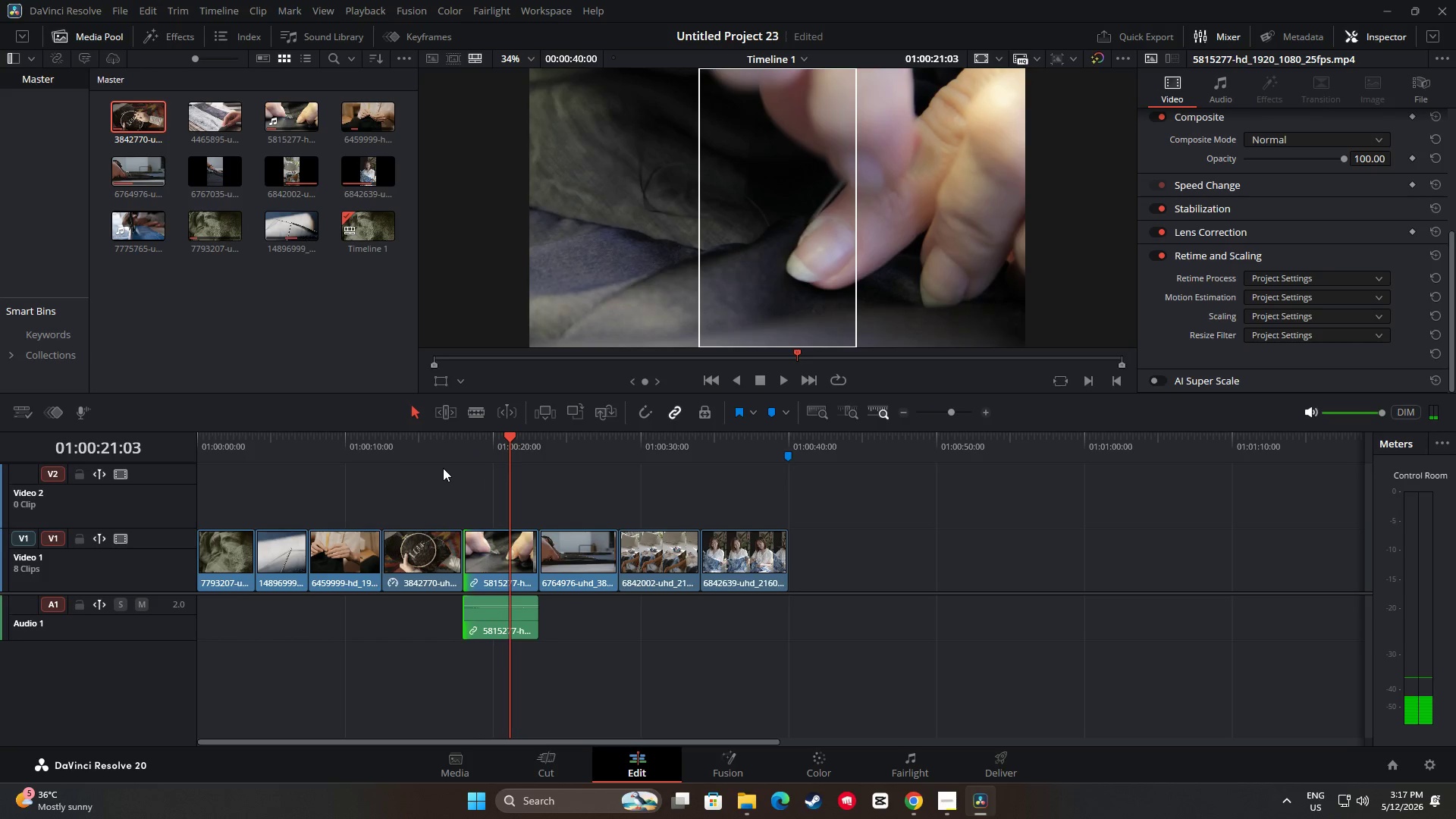 
key(Space)
 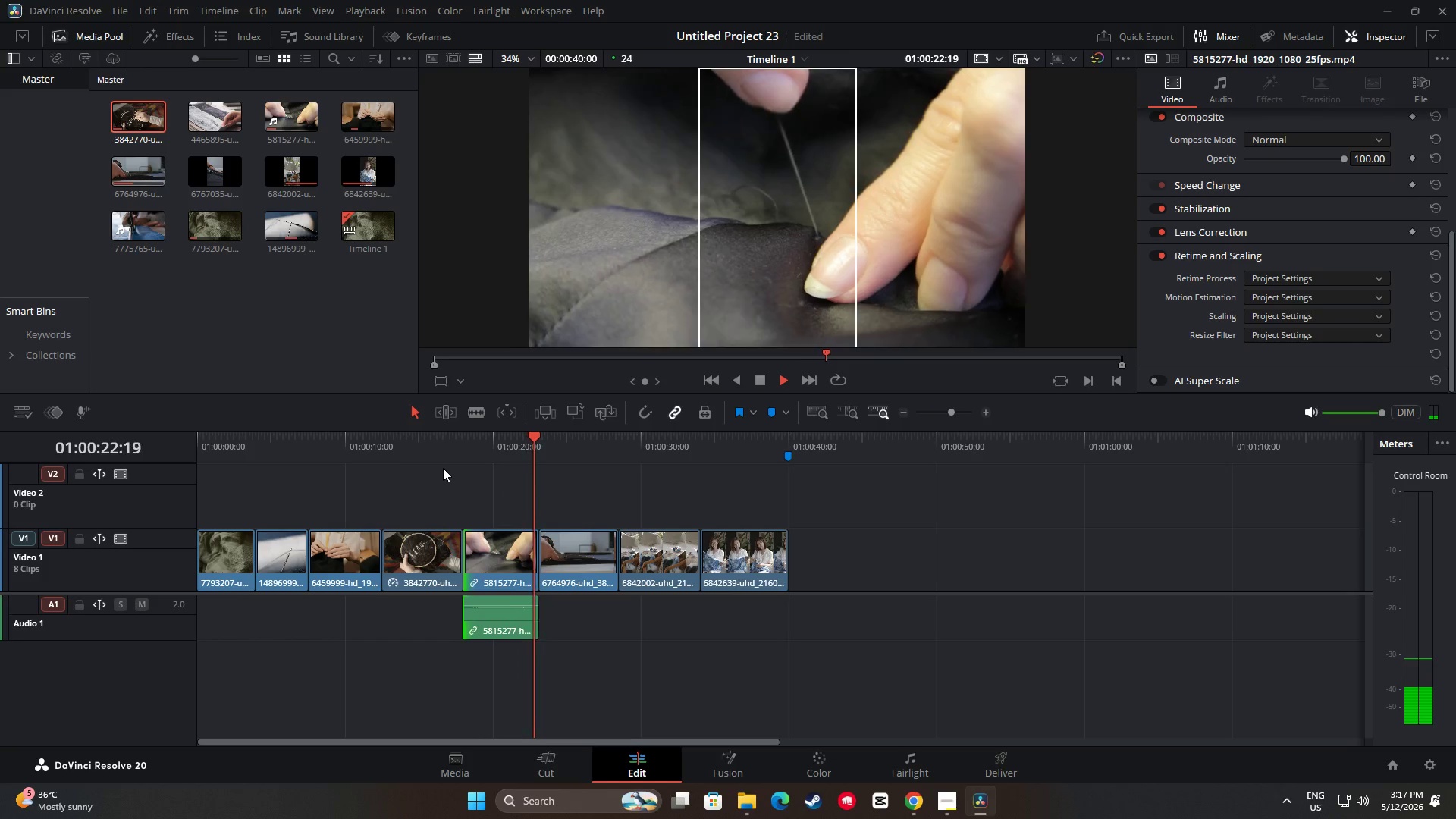 
key(Space)
 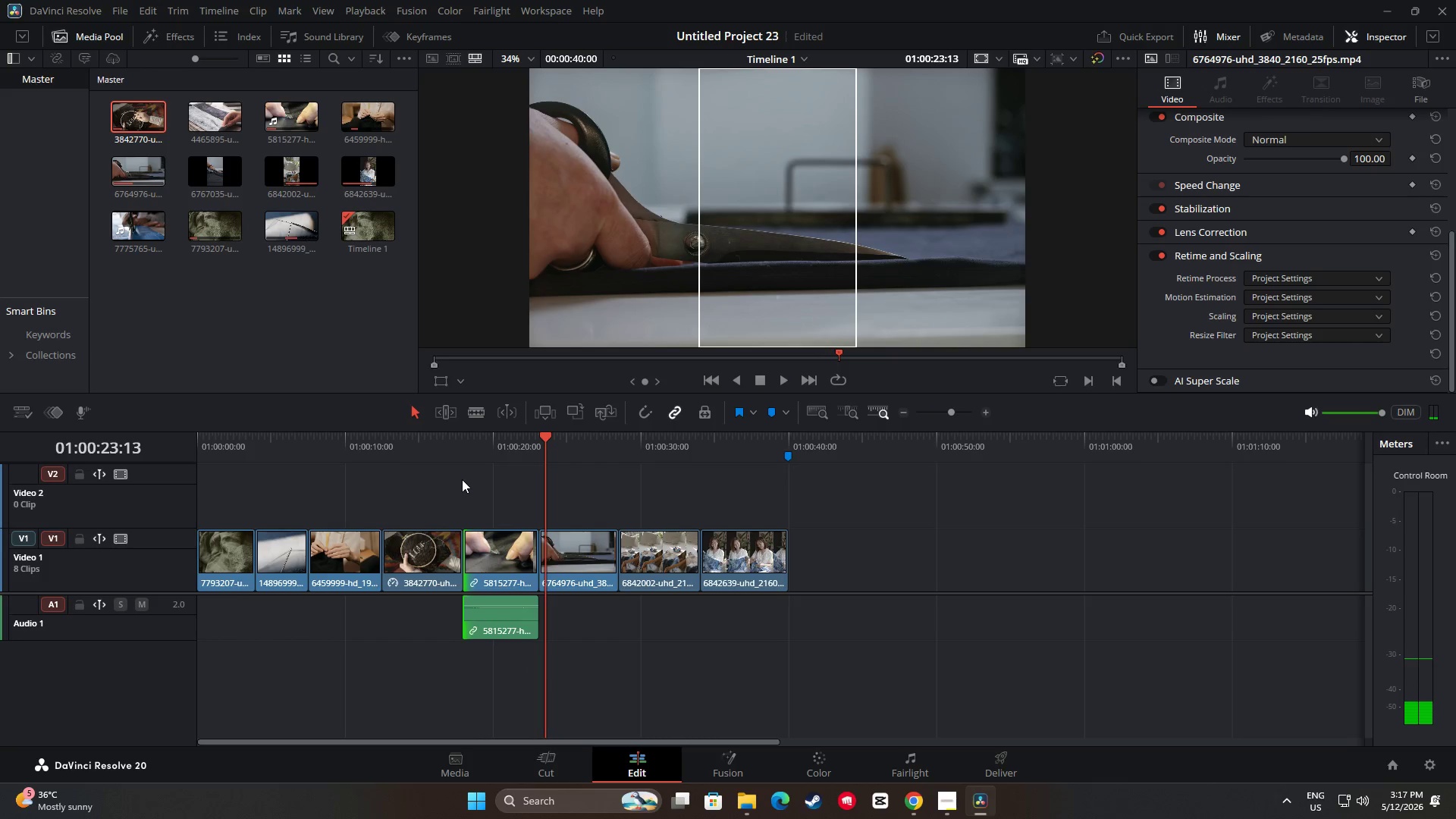 
key(Space)
 